 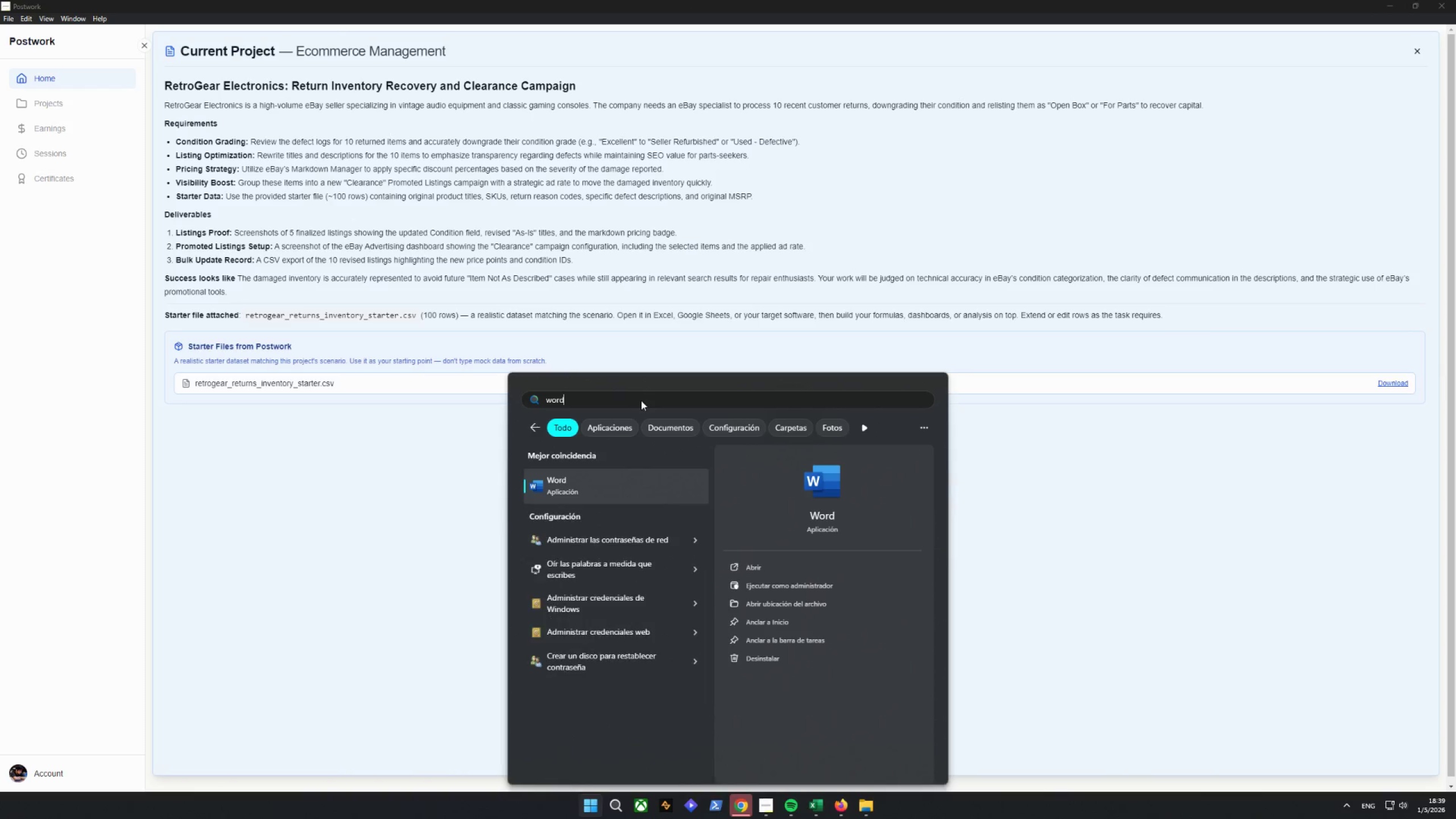 
left_click_drag(start_coordinate=[597, 512], to_coordinate=[597, 507])
 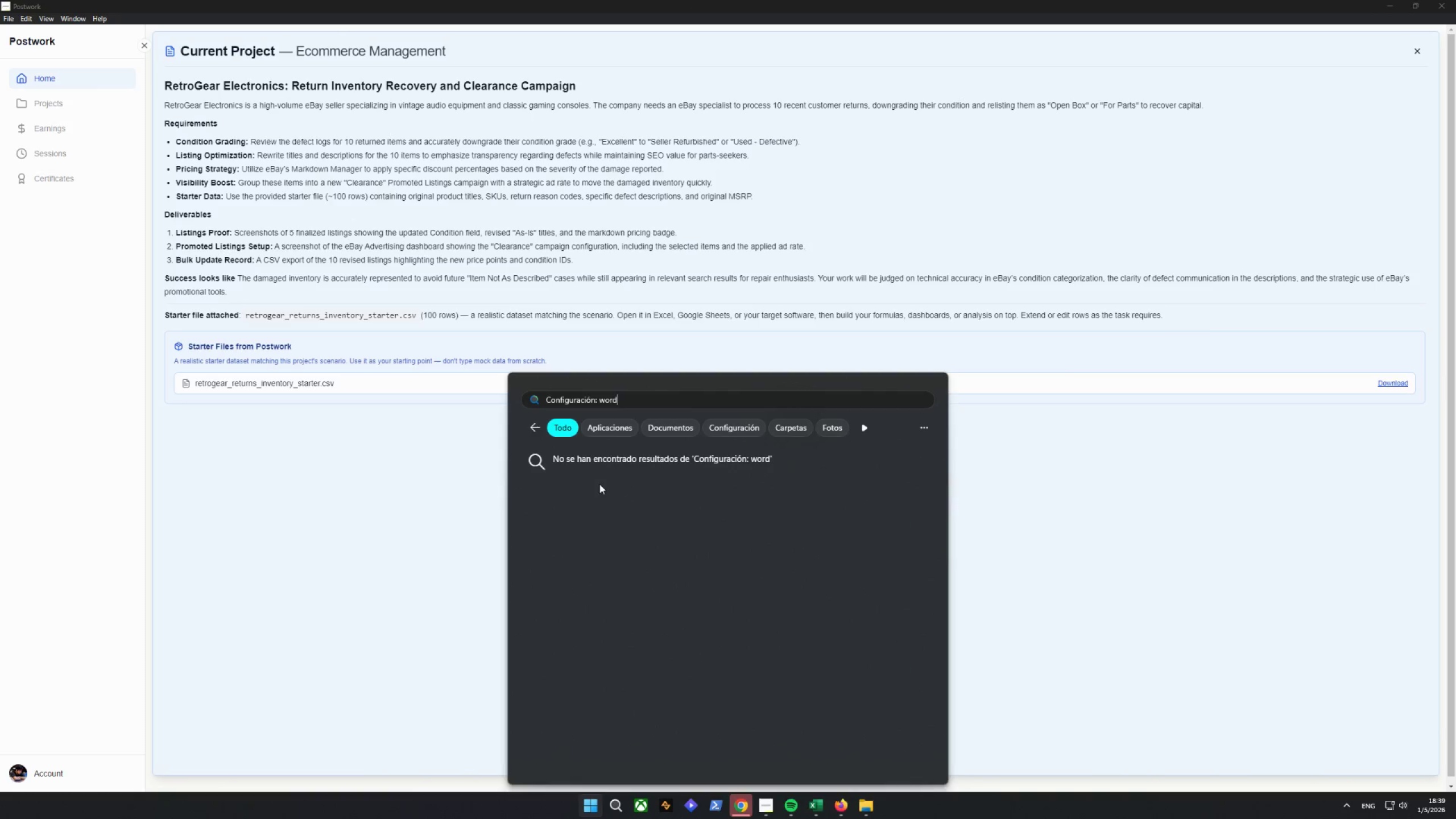 
left_click_drag(start_coordinate=[639, 404], to_coordinate=[362, 399])
 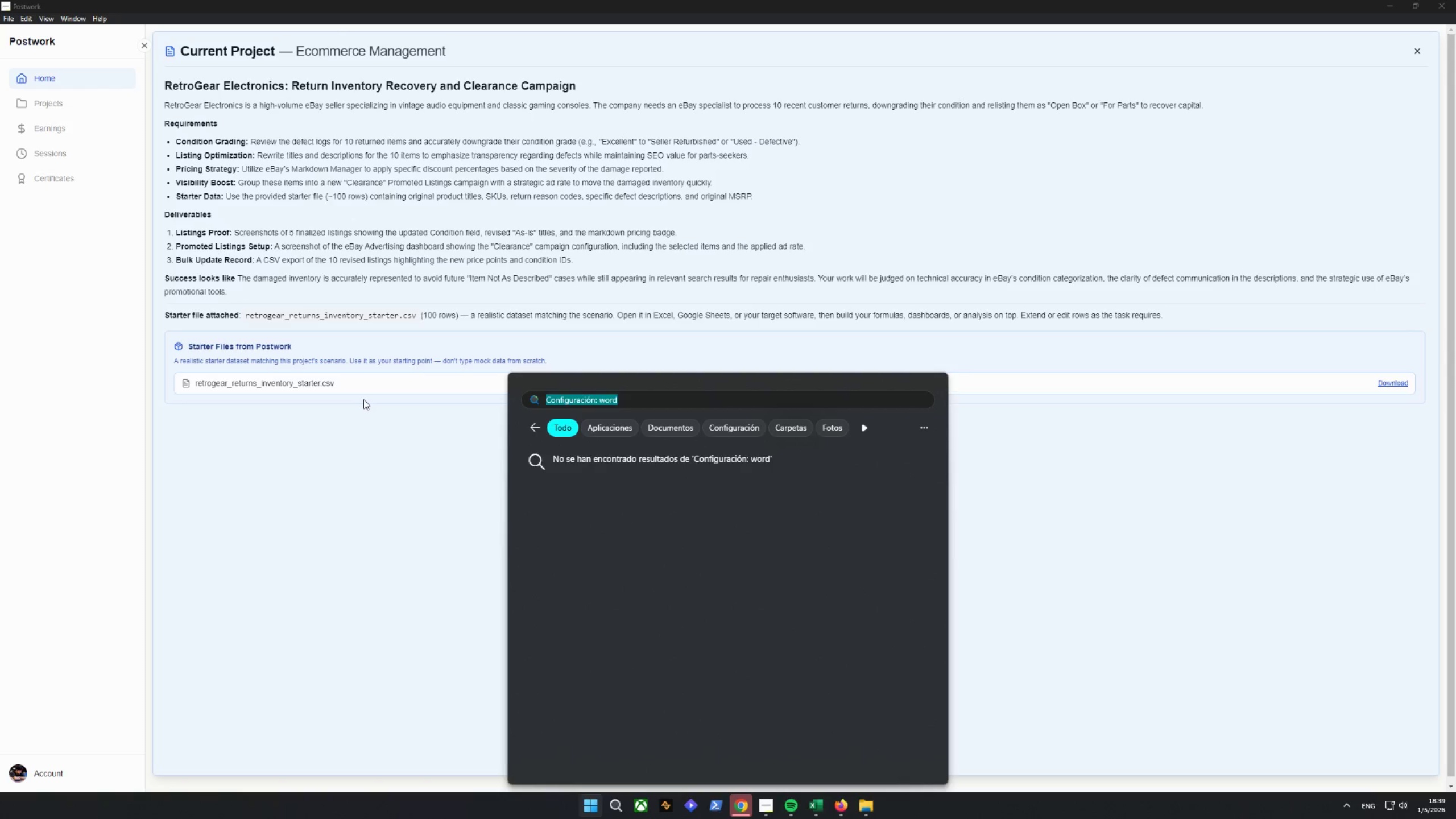 
type(word)
 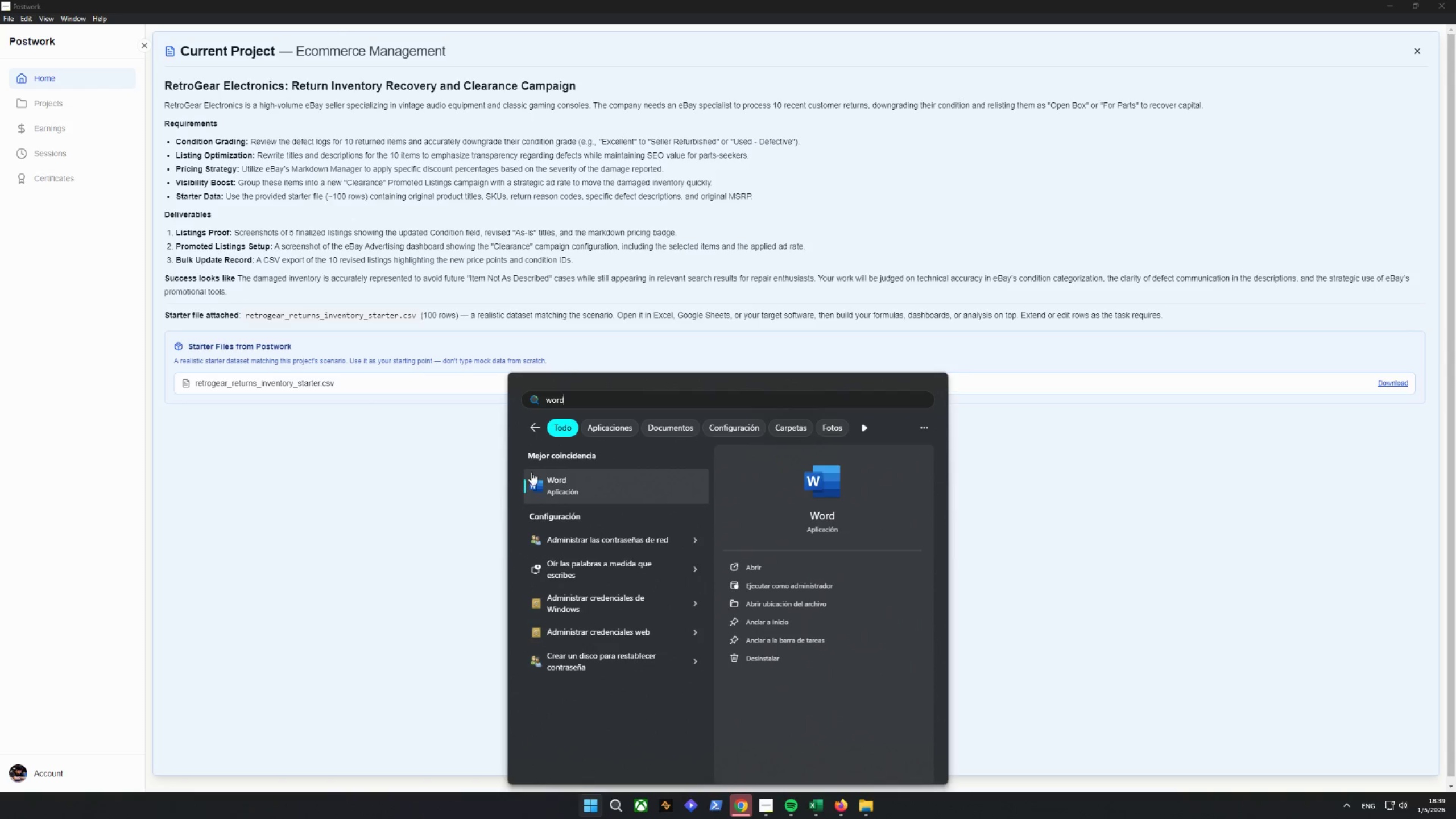 
left_click([569, 487])
 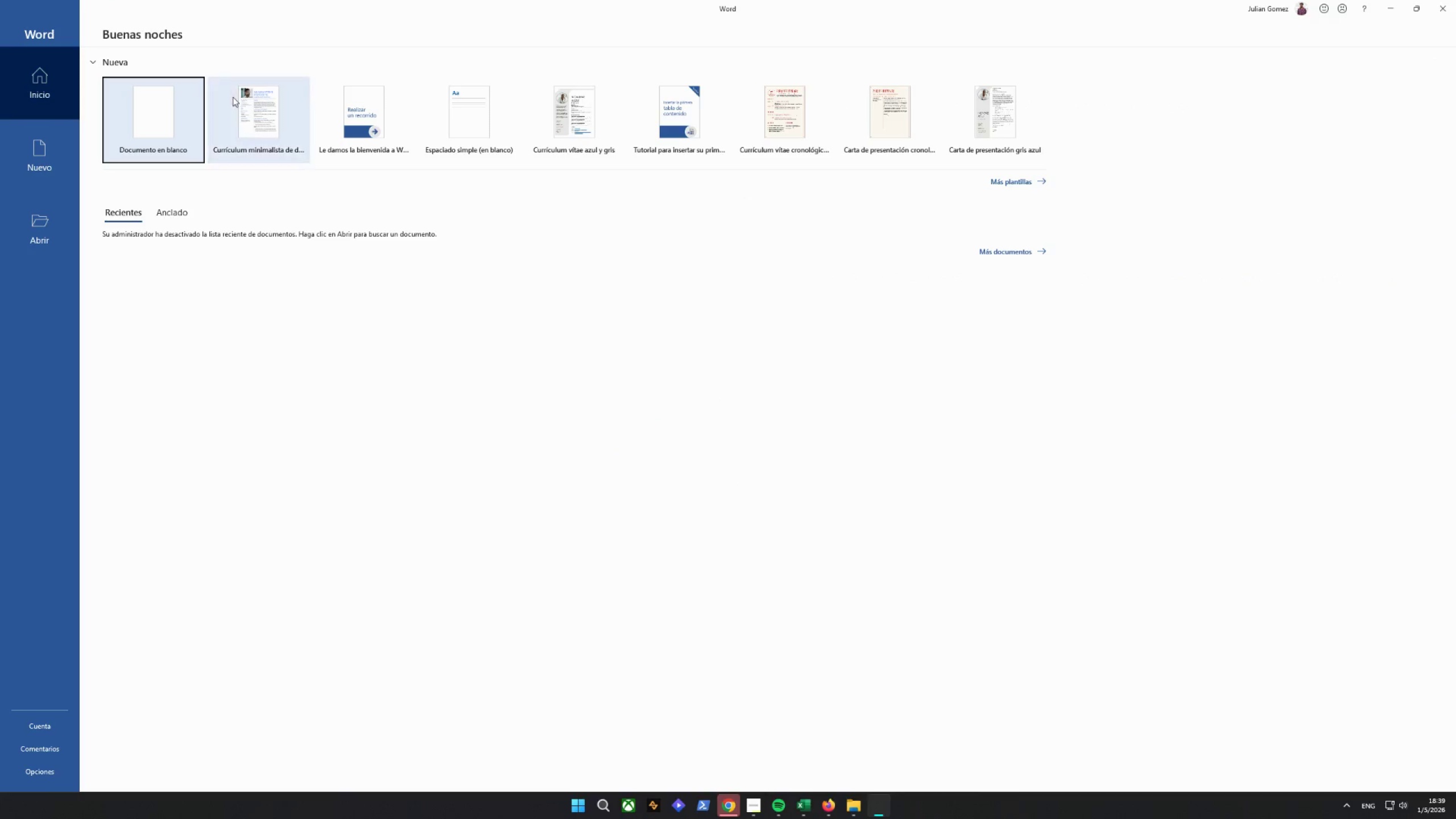 
left_click([138, 119])
 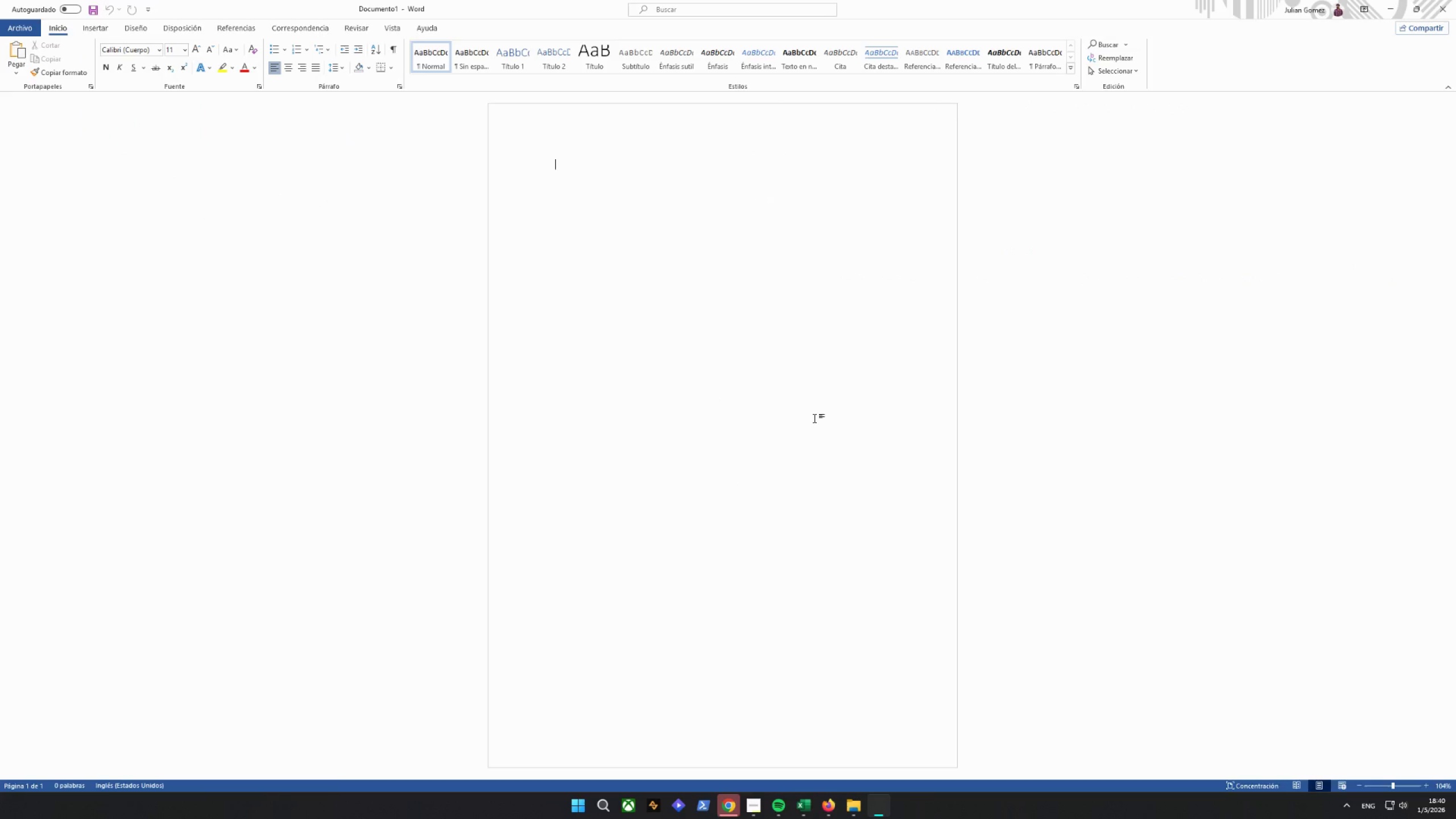 
wait(5.38)
 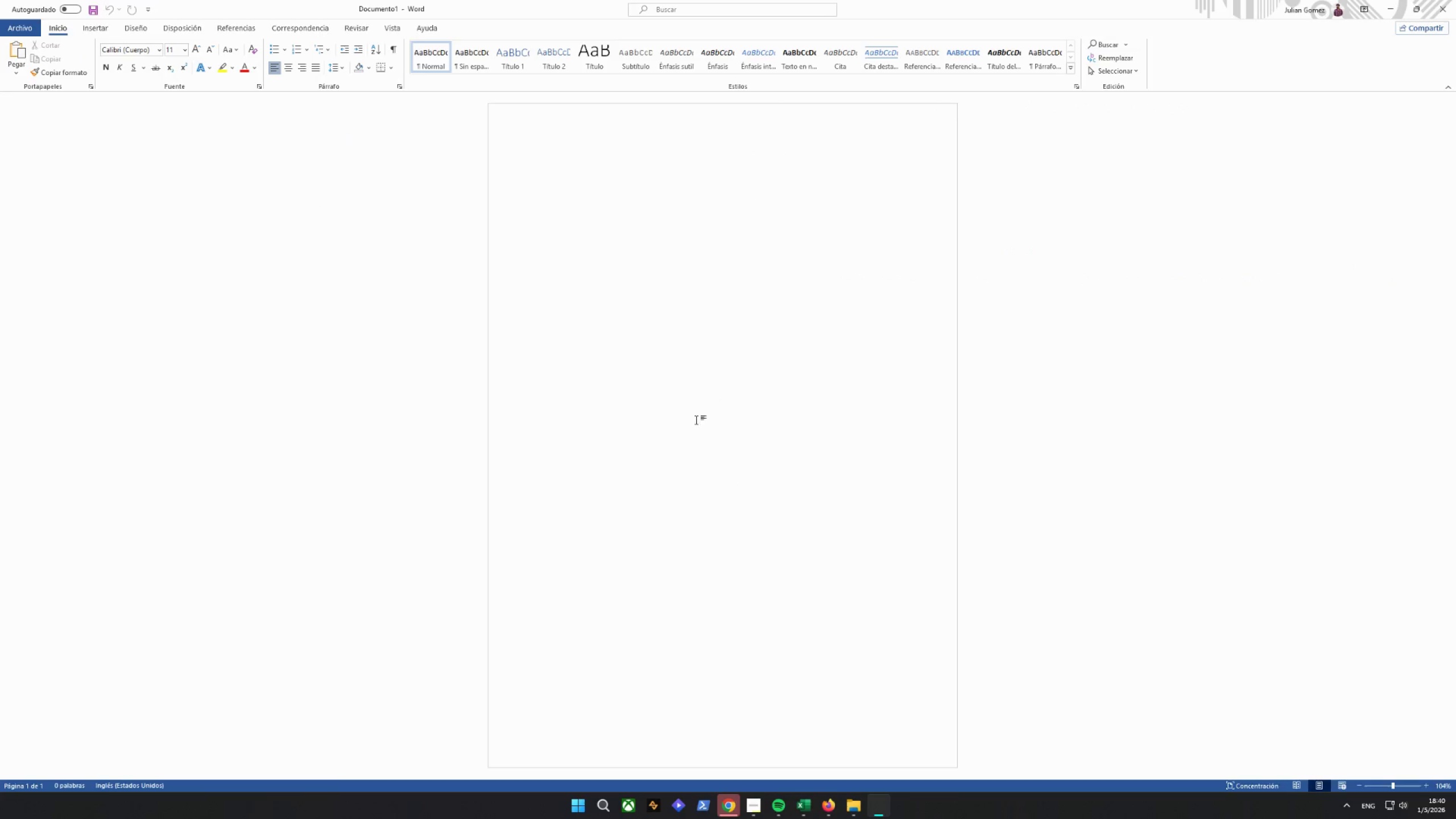 
type(RetroGear Clearance - Prop)
key(Backspace)
type(moted Listings Ca )
key(Backspace)
type(mpain)
key(Backspace)
type(gn)
 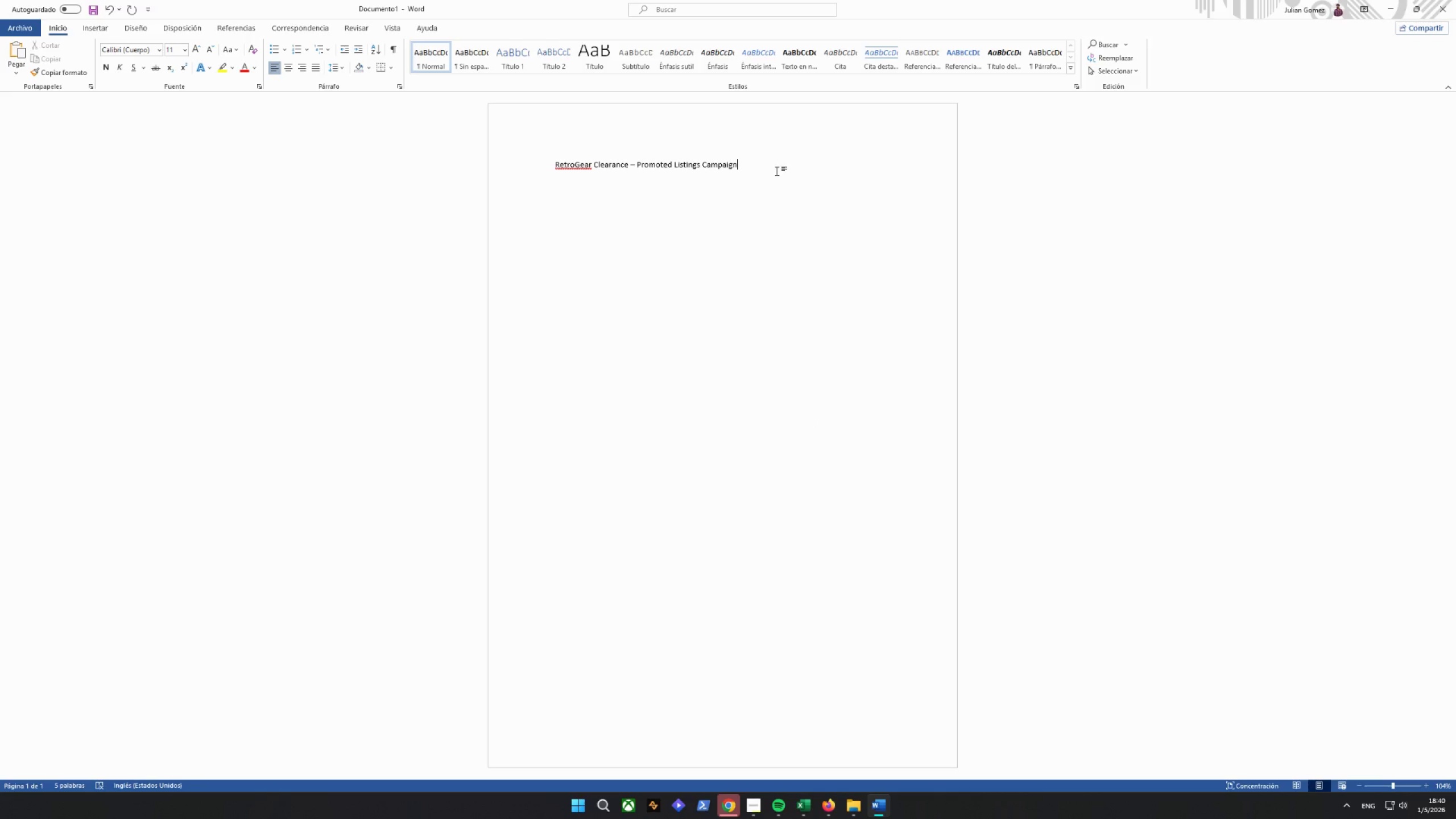 
key(Enter)
 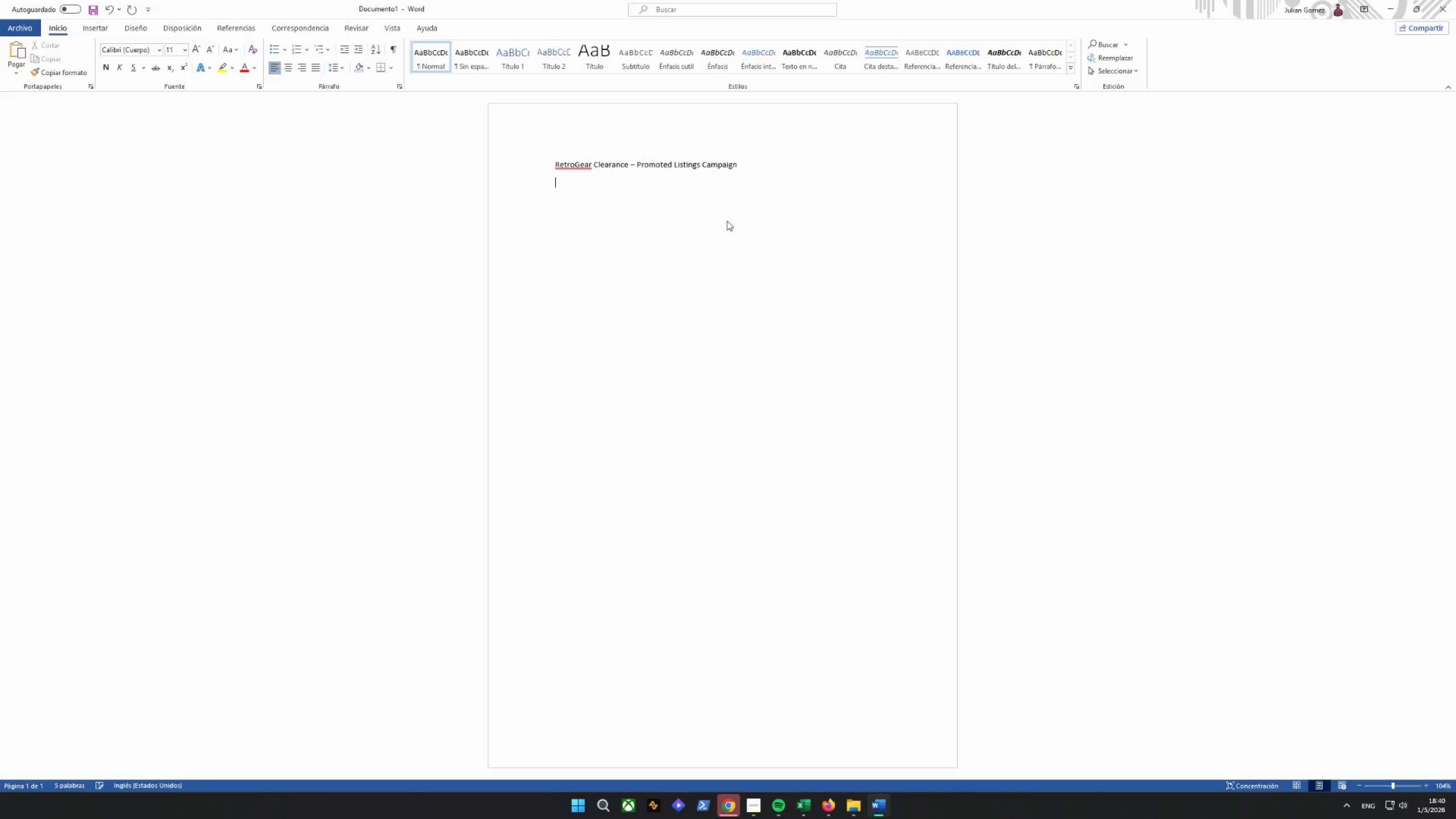 
key(Enter)
 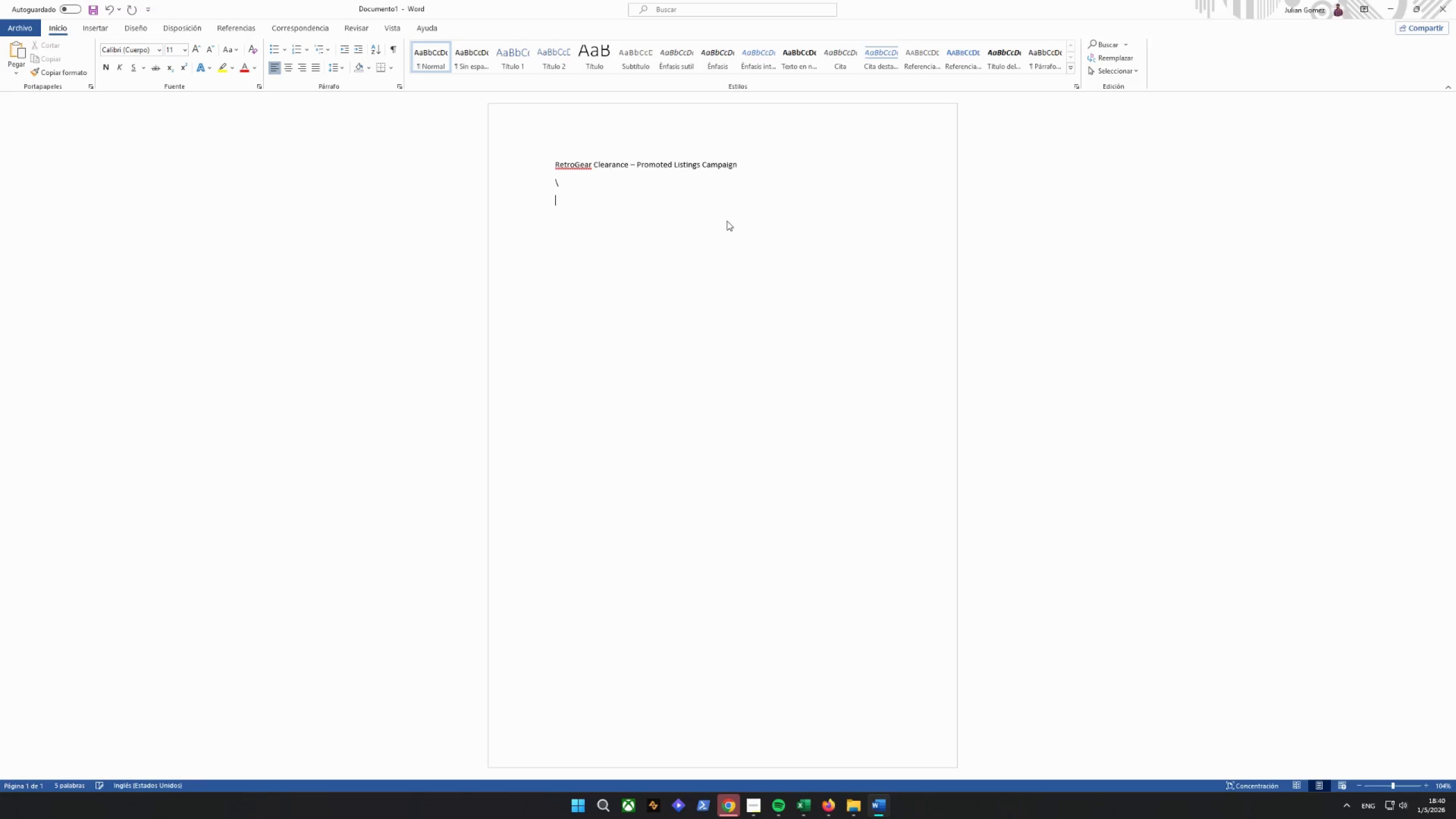 
key(Backslash)
 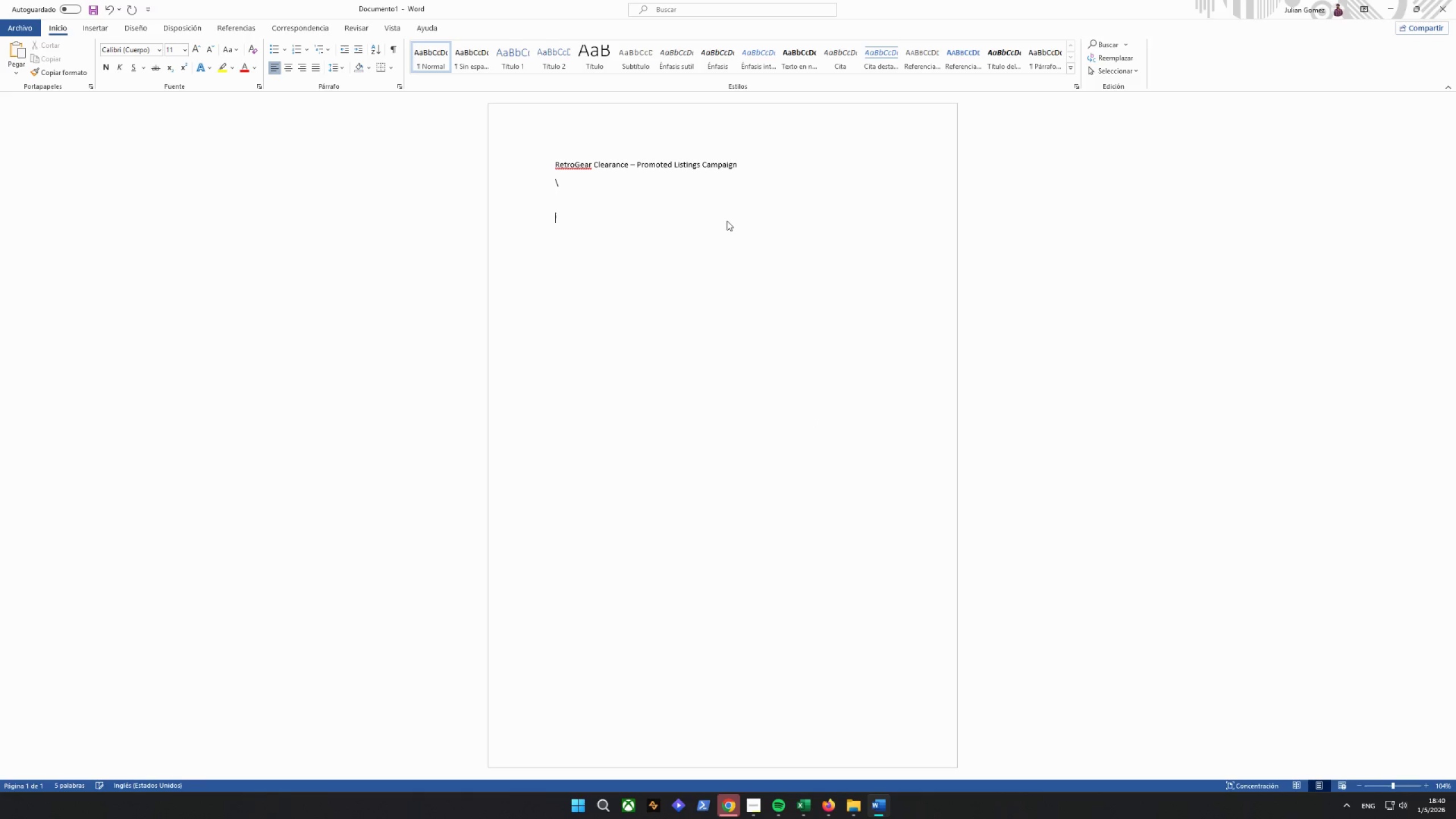 
key(Enter)
 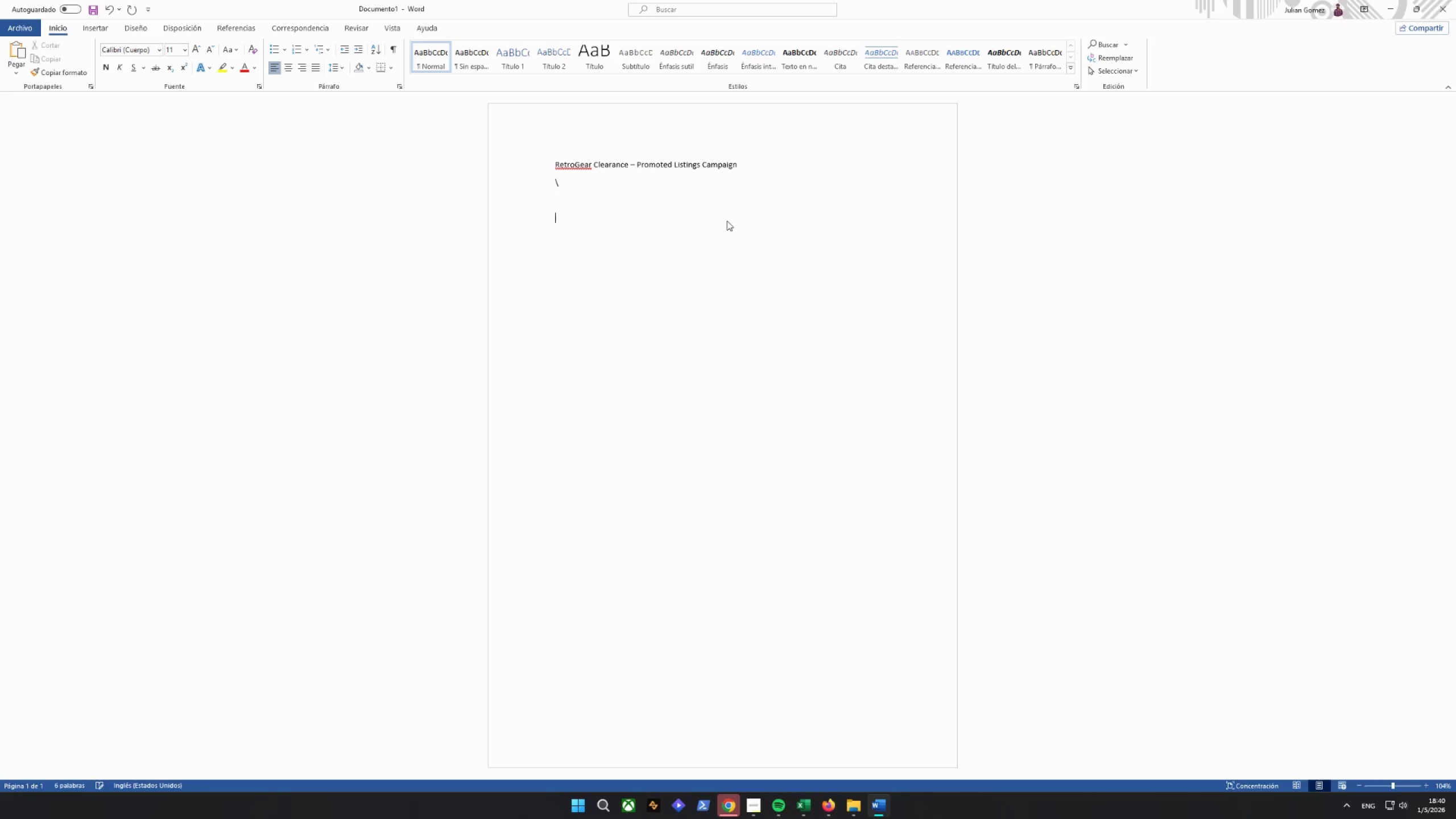 
key(Backspace)
 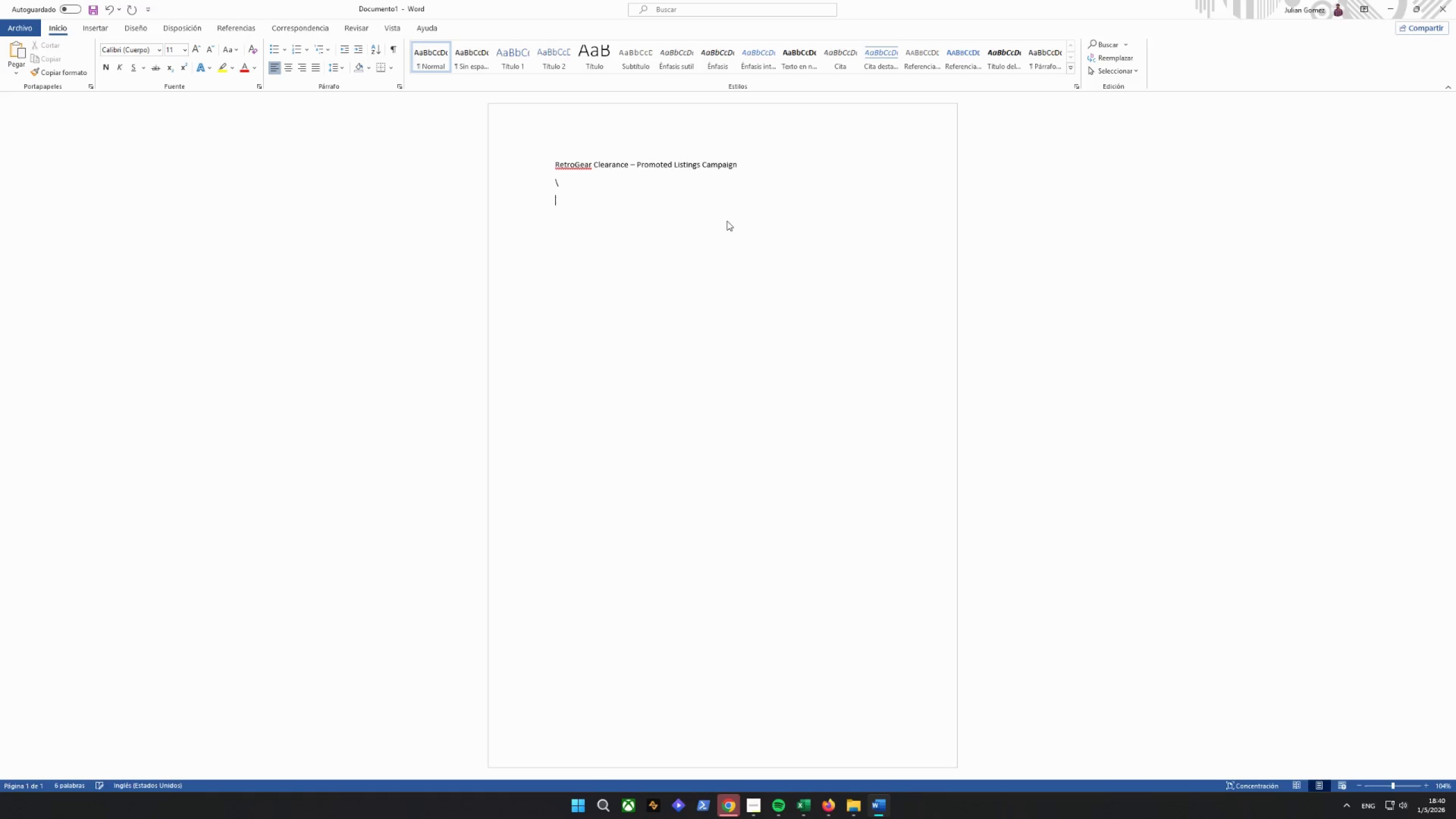 
key(Backspace)
 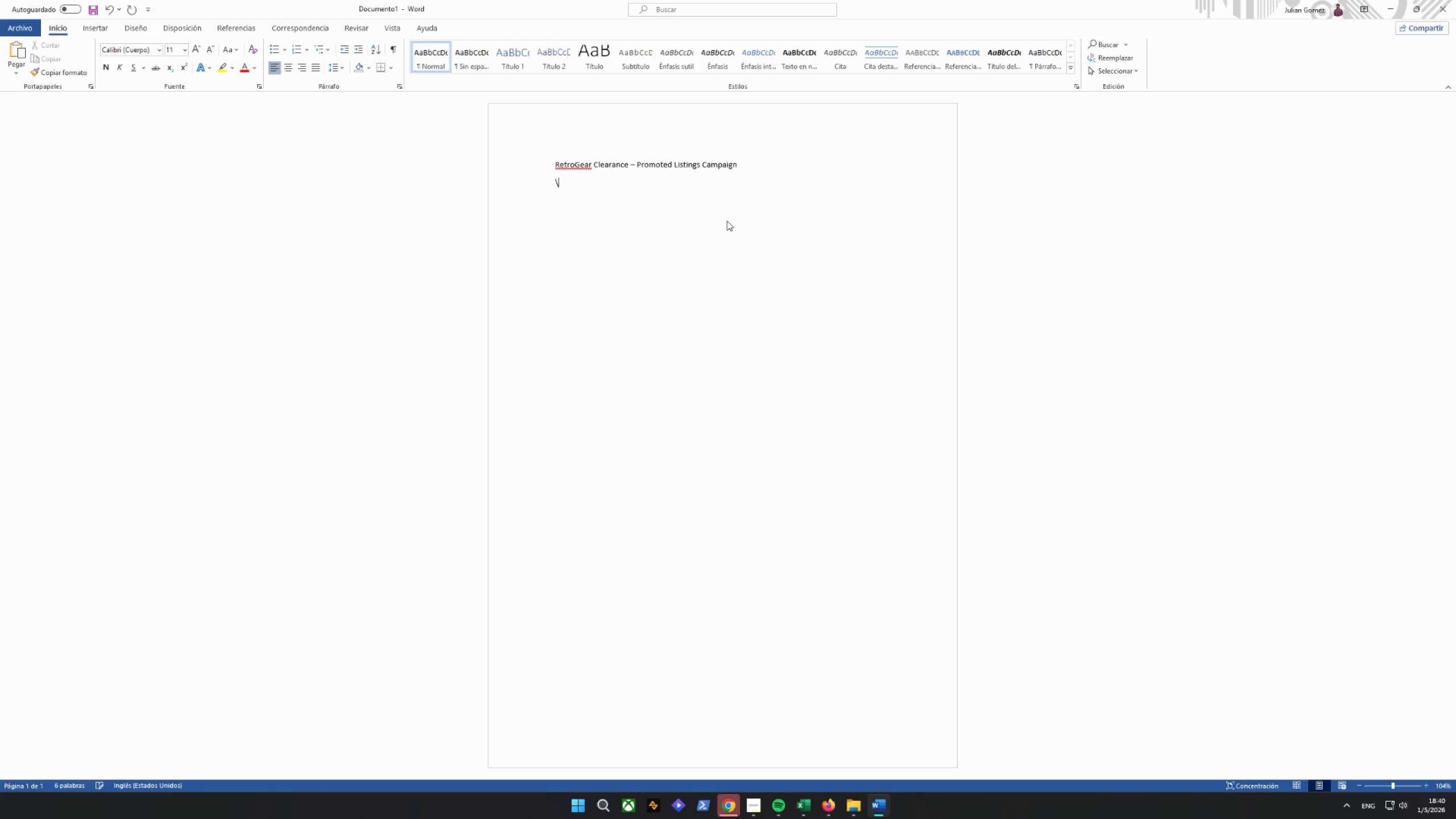 
key(Backspace)
 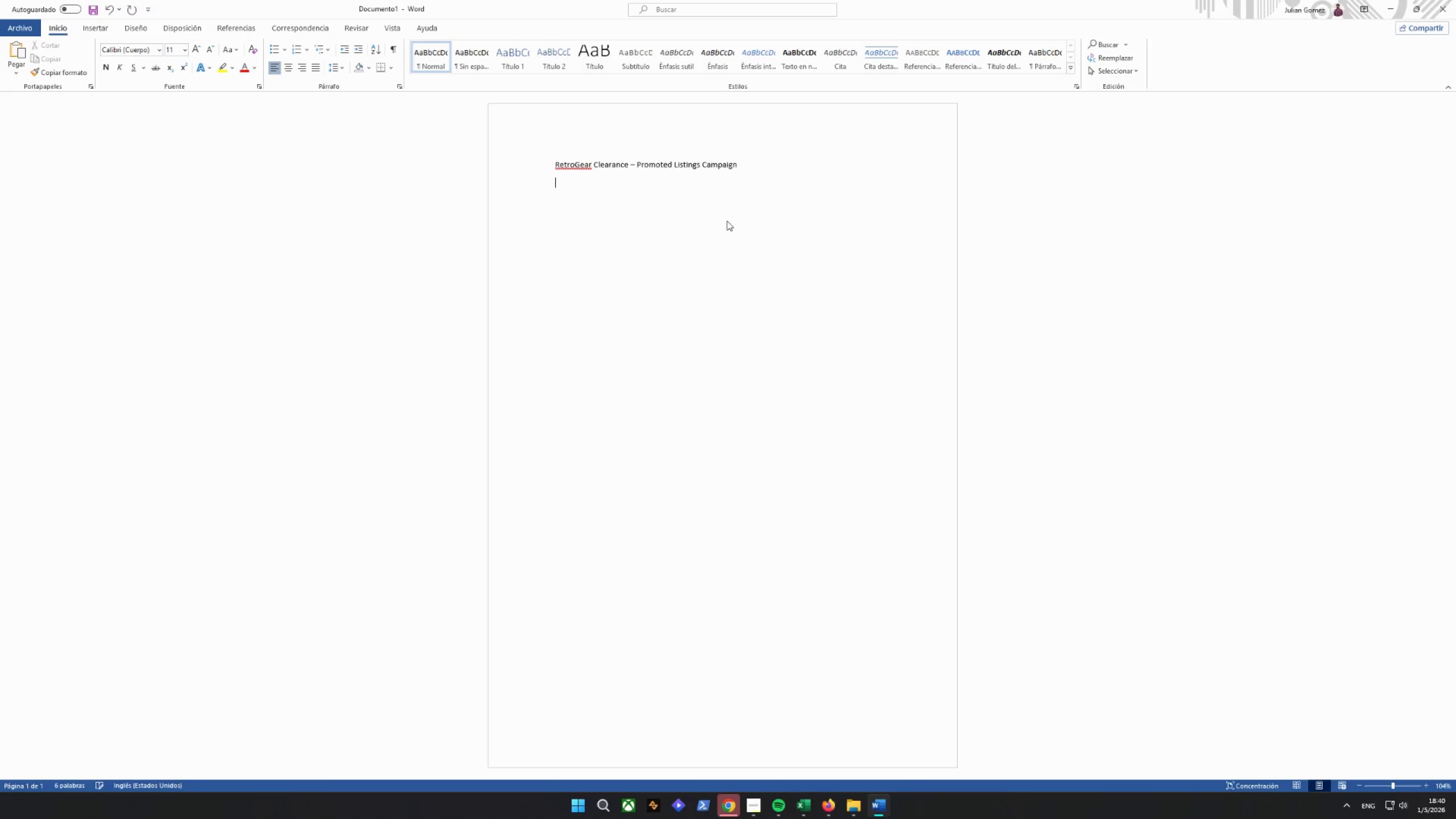 
key(Enter)
 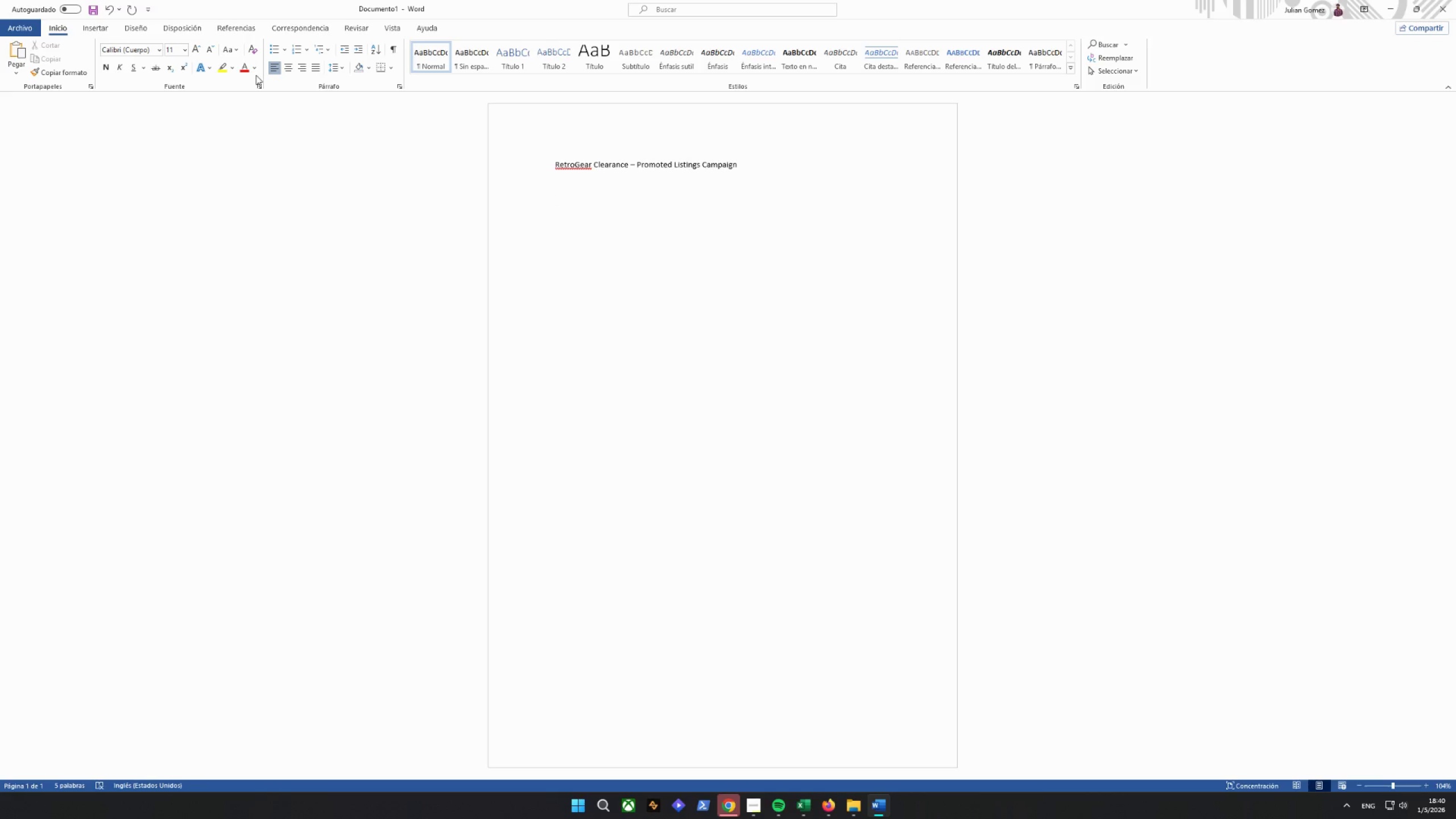 
wait(11.67)
 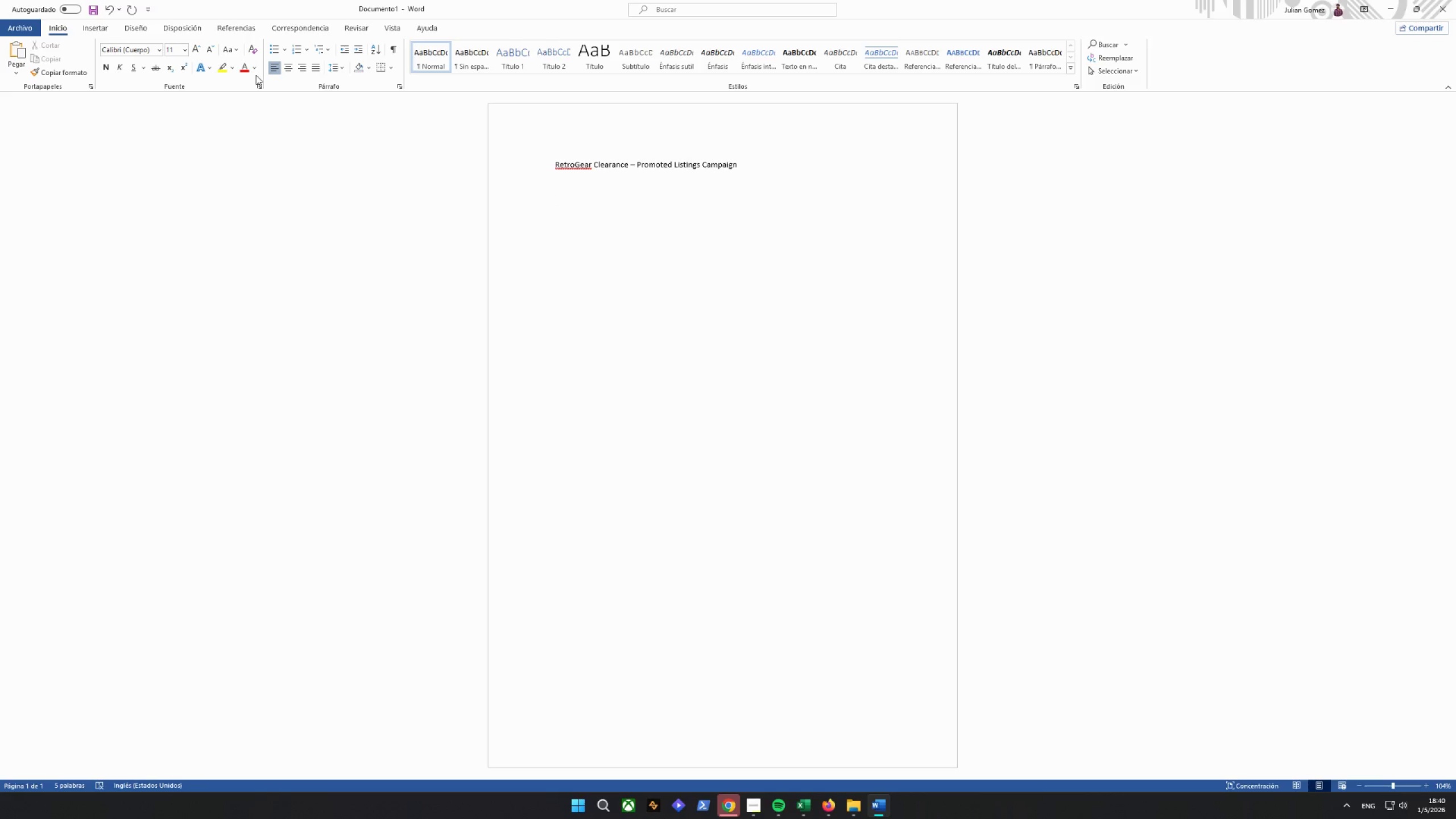 
left_click([79, 27])
 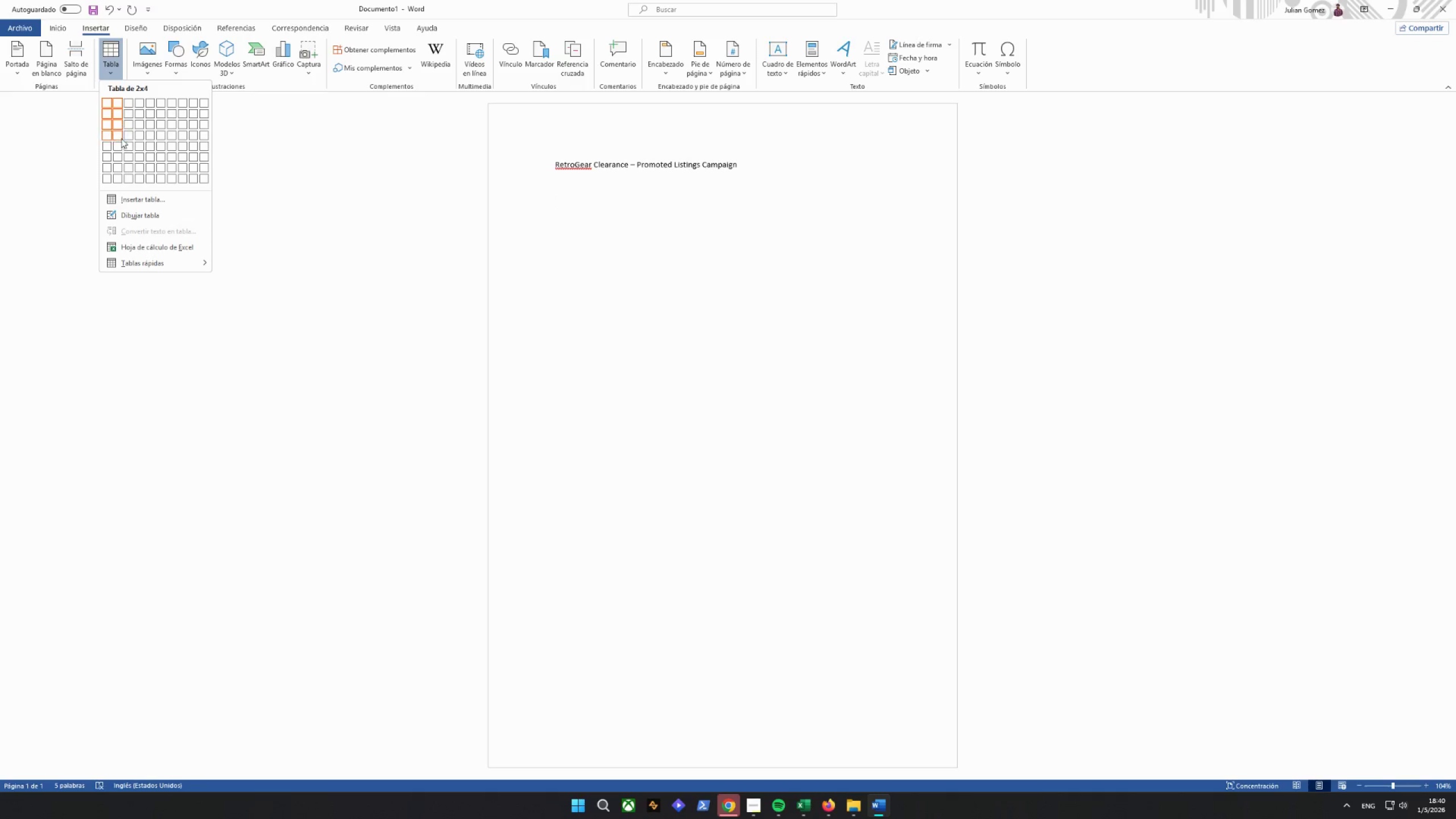 
left_click([119, 165])
 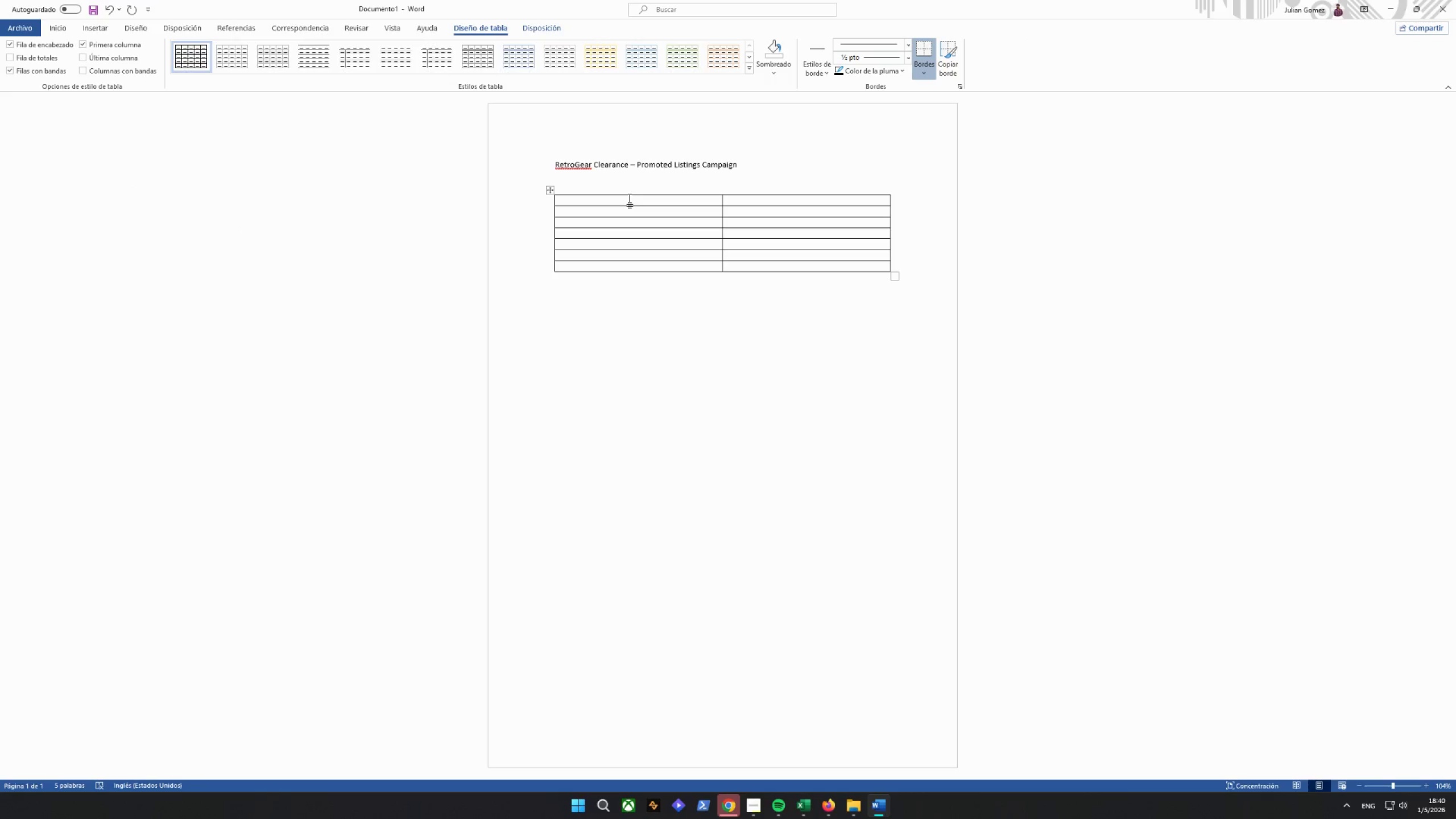 
type(FIe)
key(Backspace)
key(Backspace)
type(IELD)
key(Tab)
type(Condfi)
key(Backspace)
key(Backspace)
key(Backspace)
type(figuration)
 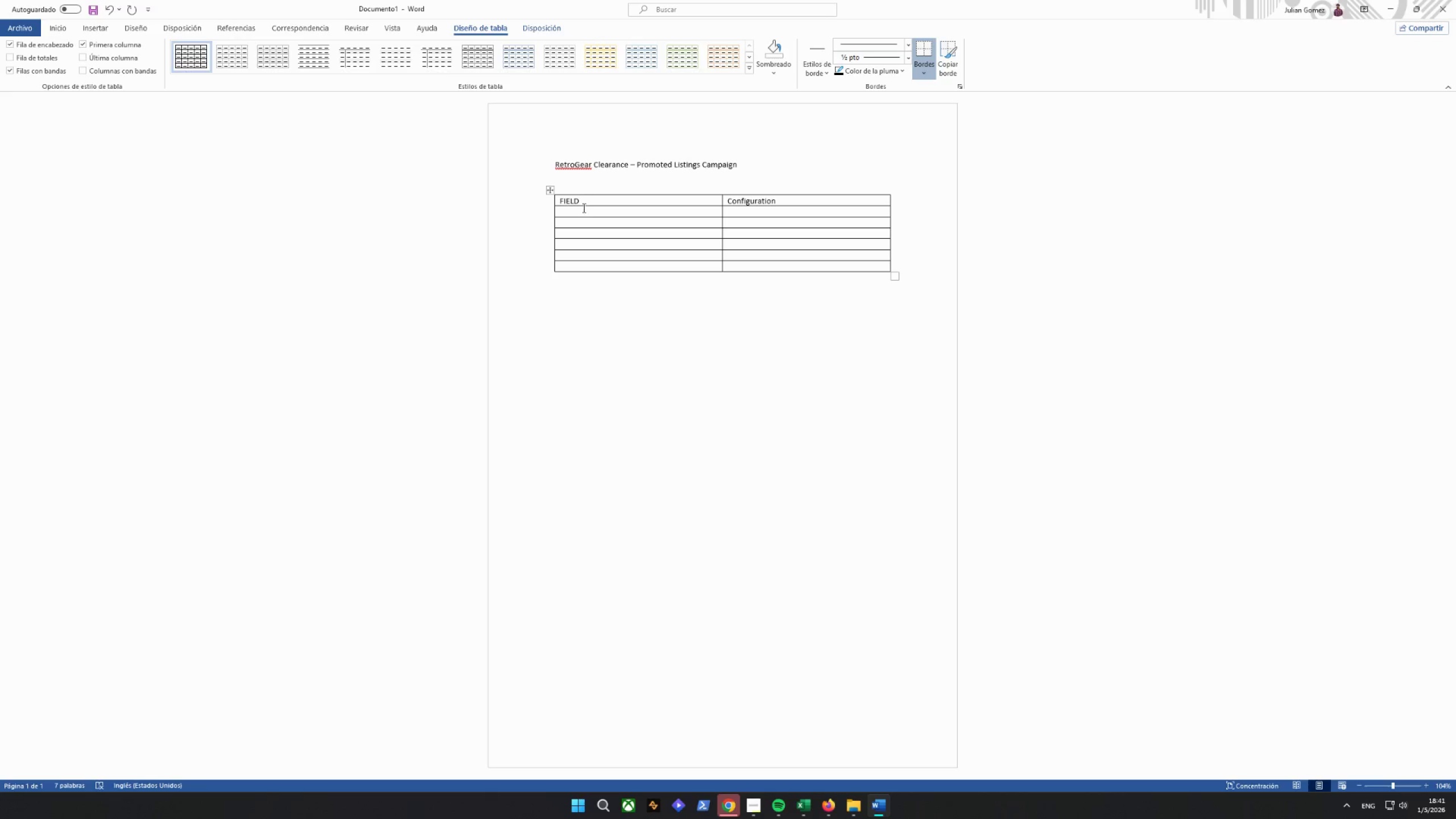 
left_click_drag(start_coordinate=[588, 198], to_coordinate=[556, 205])
 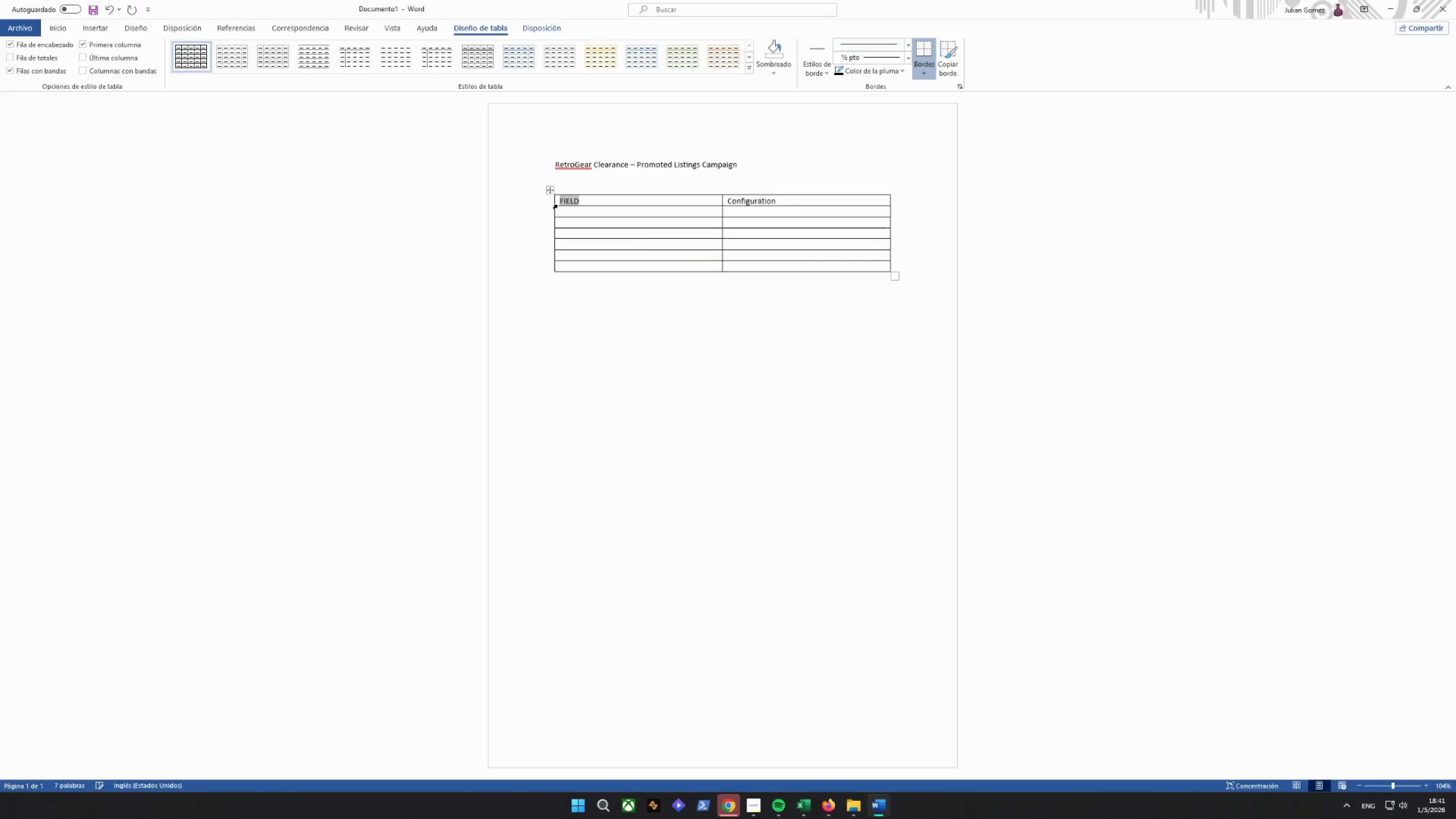 
type(Field)
key(Tab)
key(Tab)
type(Campaing )
key(Backspace)
key(Backspace)
key(Backspace)
type(GN )
key(Backspace)
key(Backspace)
type(c)
key(Backspace)
type(Campai)
key(Backspace)
type(ign Name)
key(Tab)
type(Re)
 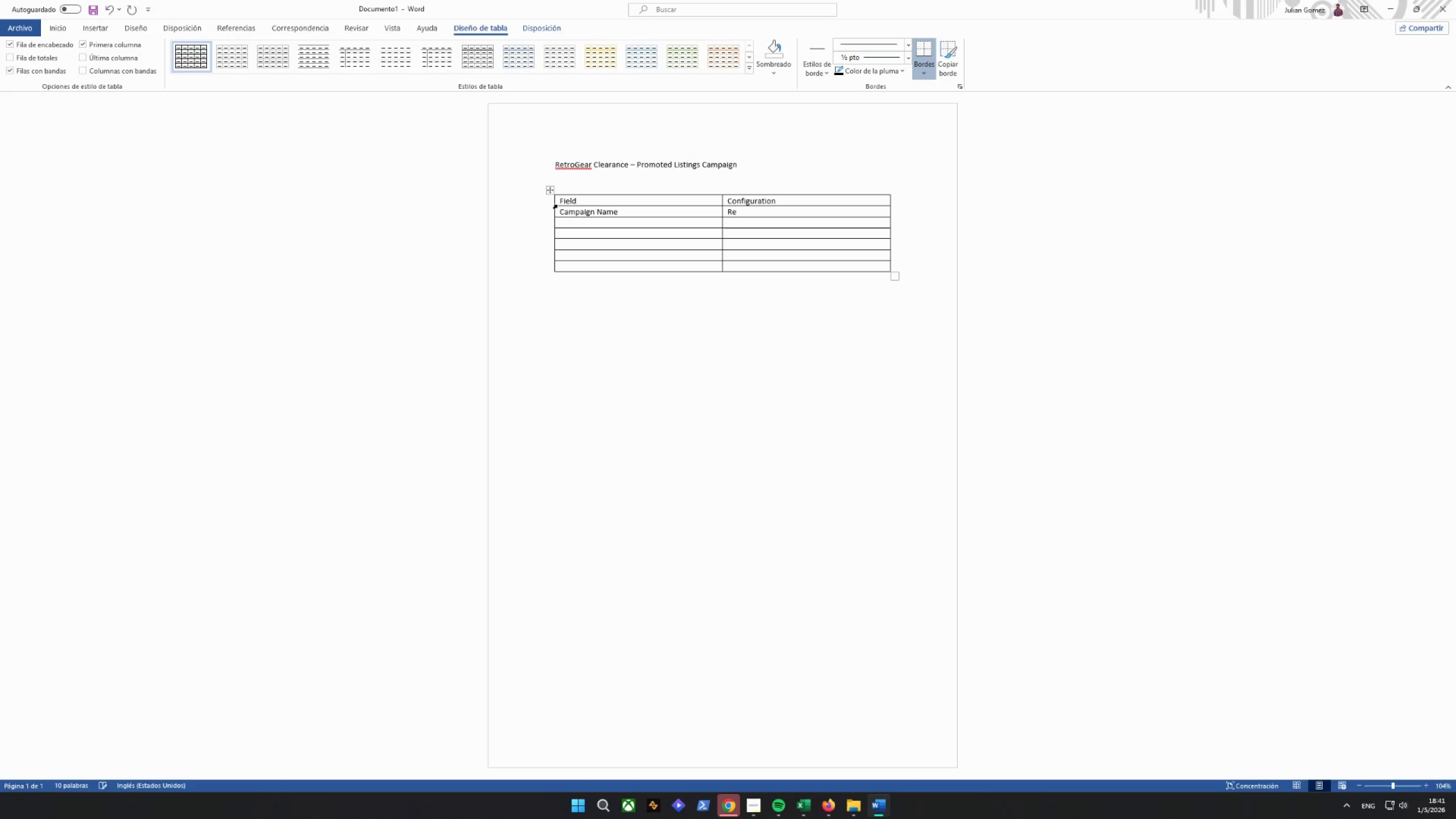 
type(tri)
key(Backspace)
type(oGear Clearance Campaing)
key(Backspace)
key(Backspace)
type(gn)
 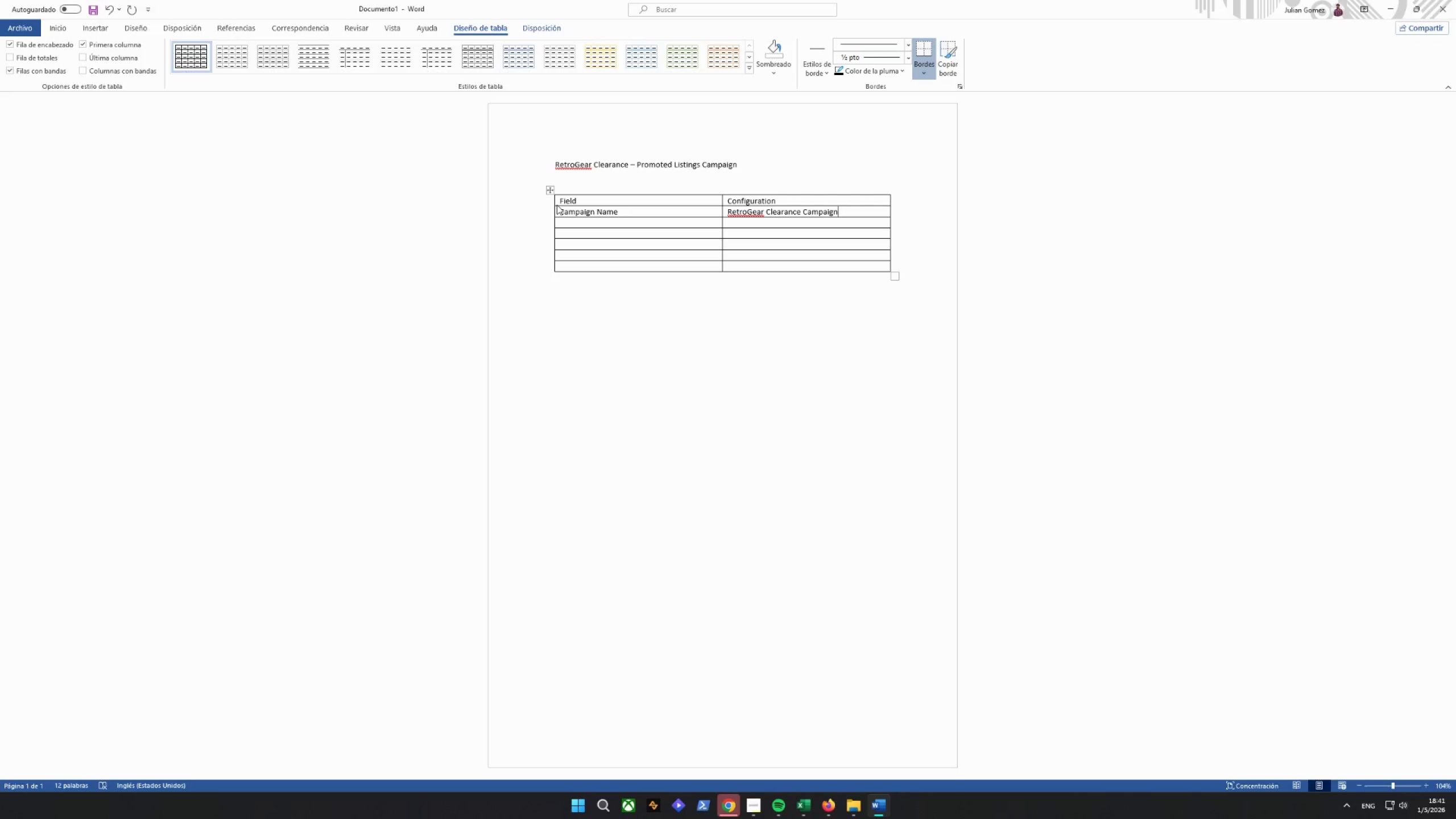 
key(ArrowDown)
 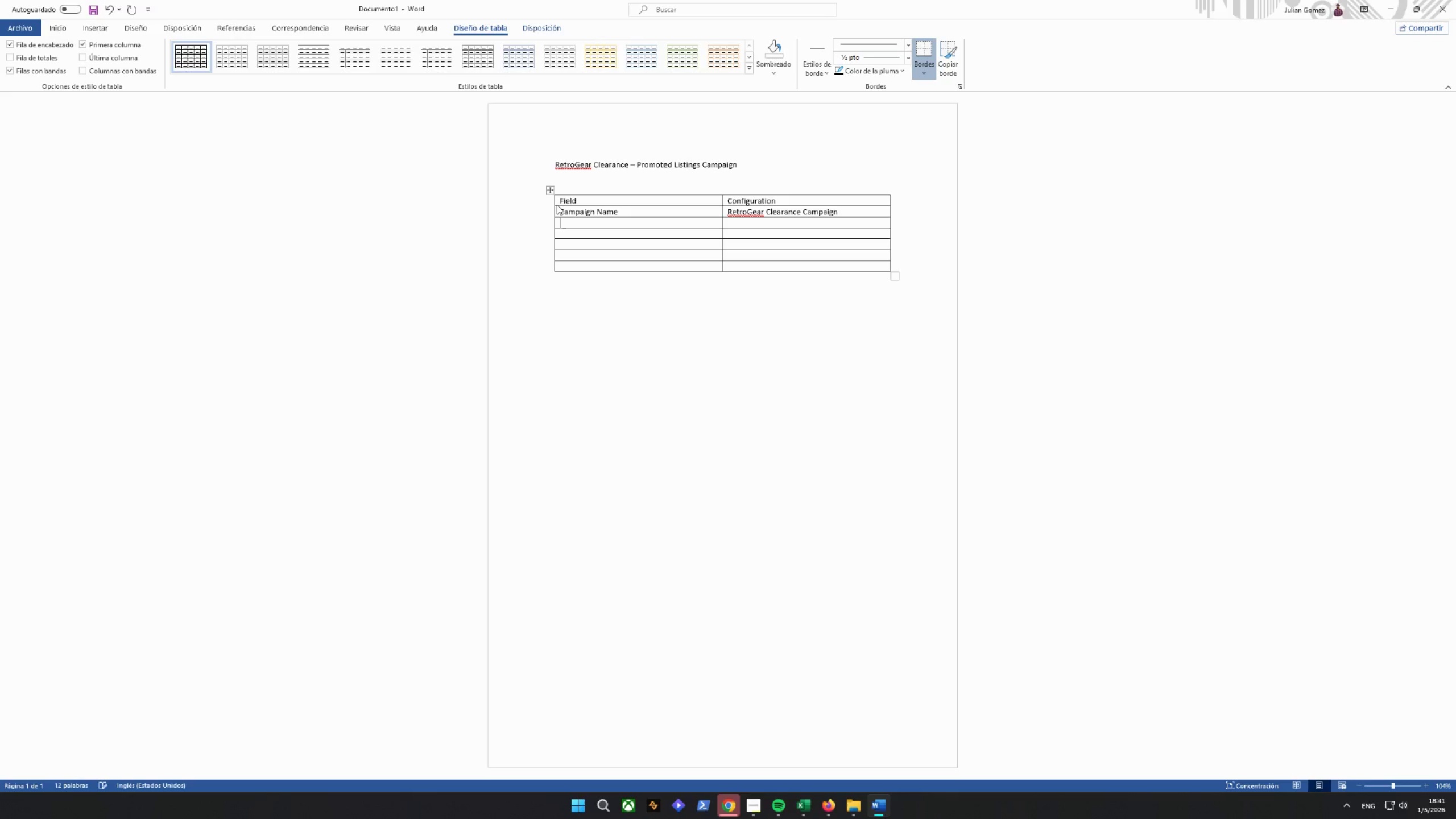 
key(ArrowLeft)
 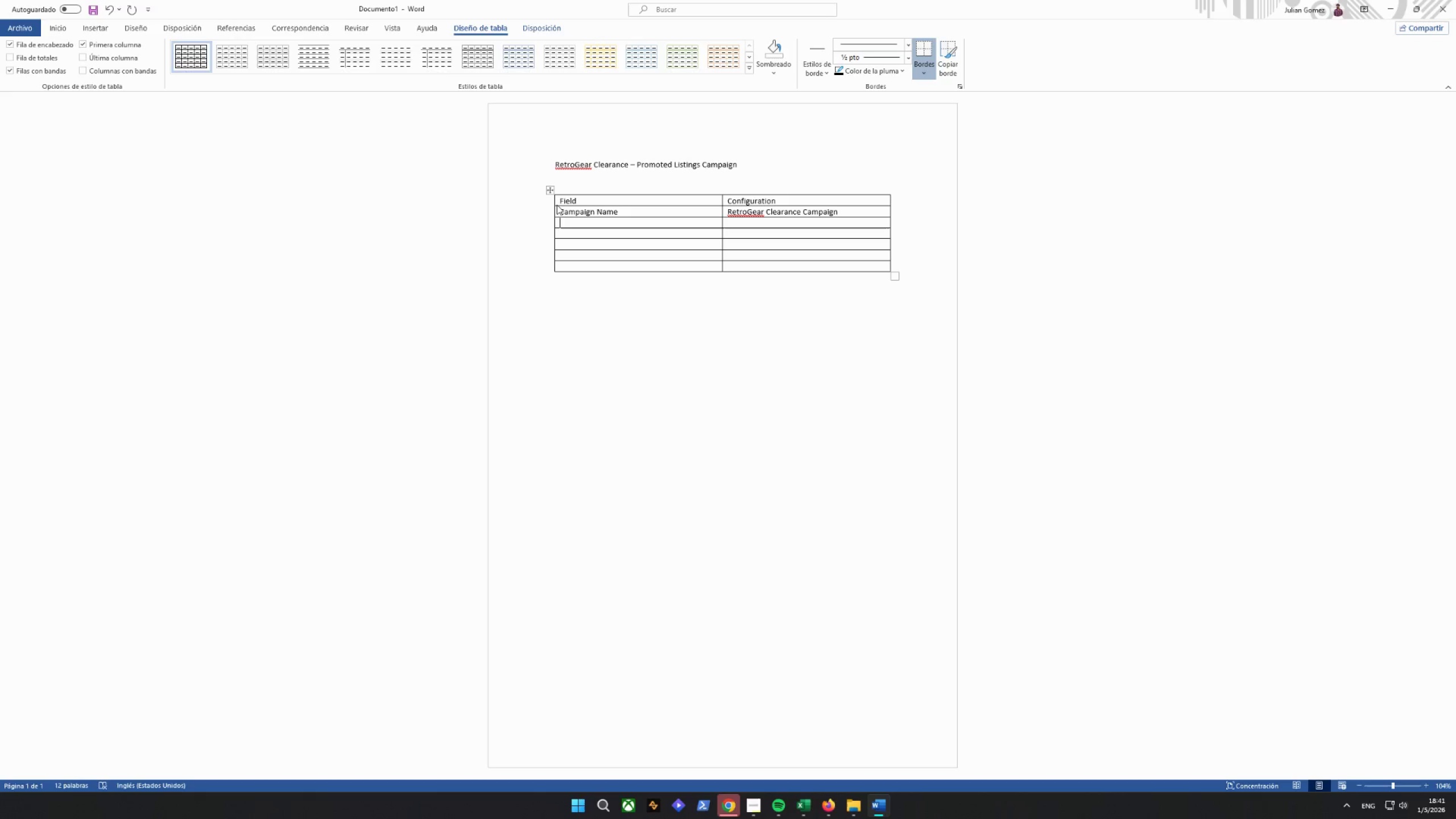 
type(Campaign Type)
key(Tab)
type(Po)
key(Backspace)
type(romoted Listings Standard)
 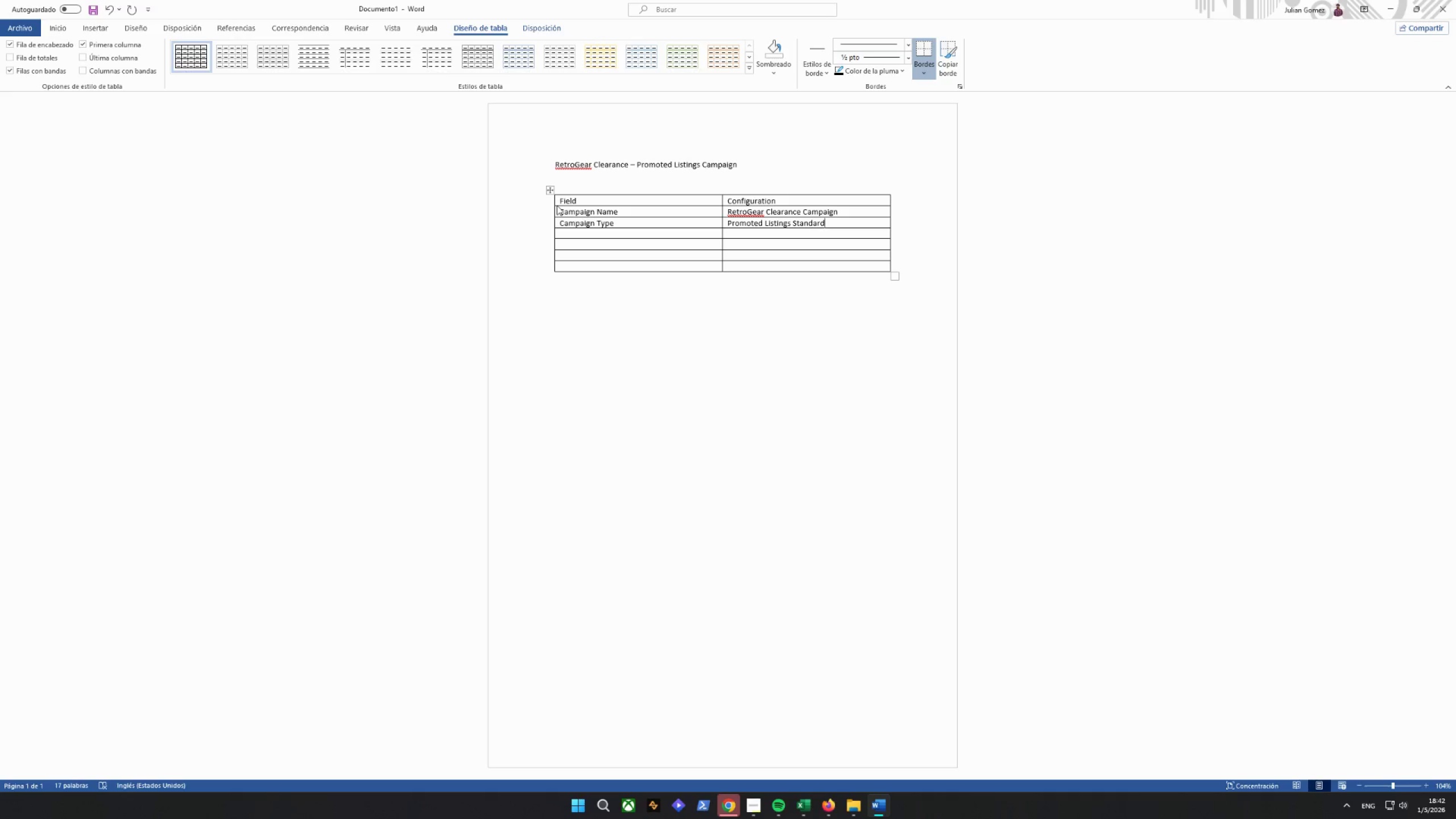 
key(ArrowDown)
 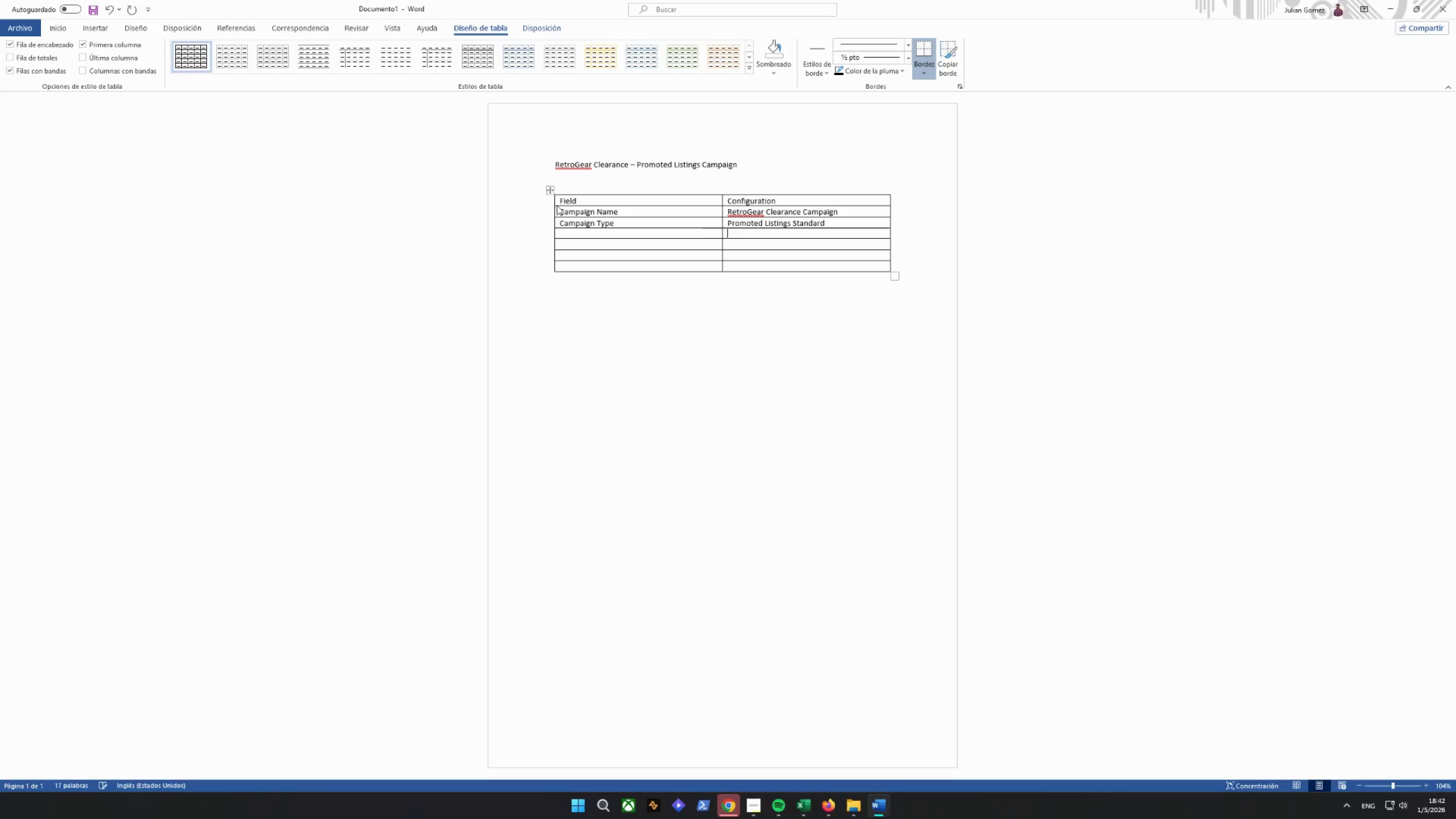 
key(ArrowLeft)
 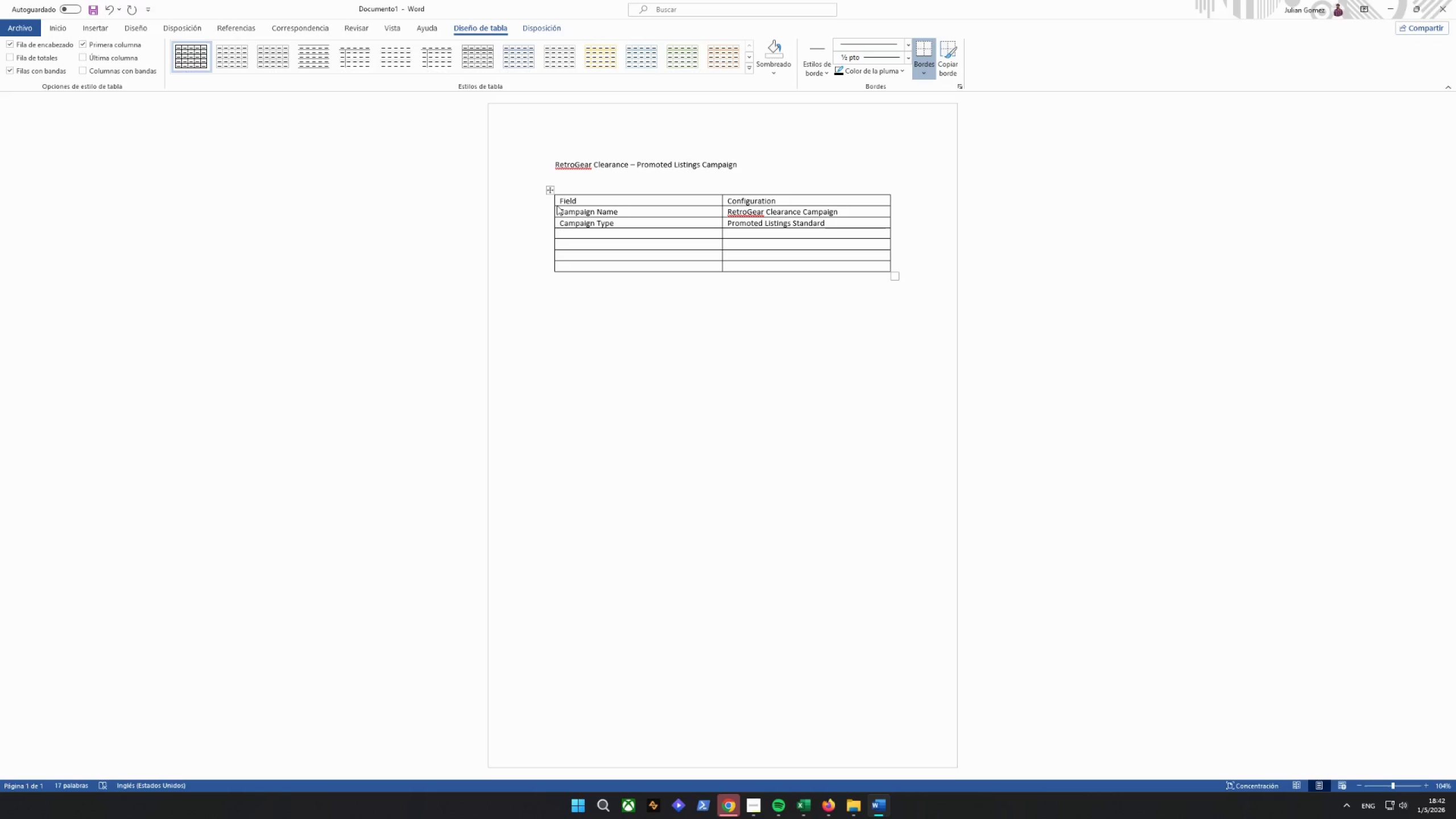 
type(AF)
key(Backspace)
type(D)
key(Backspace)
type(d Rtas)
key(Backspace)
key(Backspace)
key(Backspace)
type(ate)
key(Tab)
type(5%)
 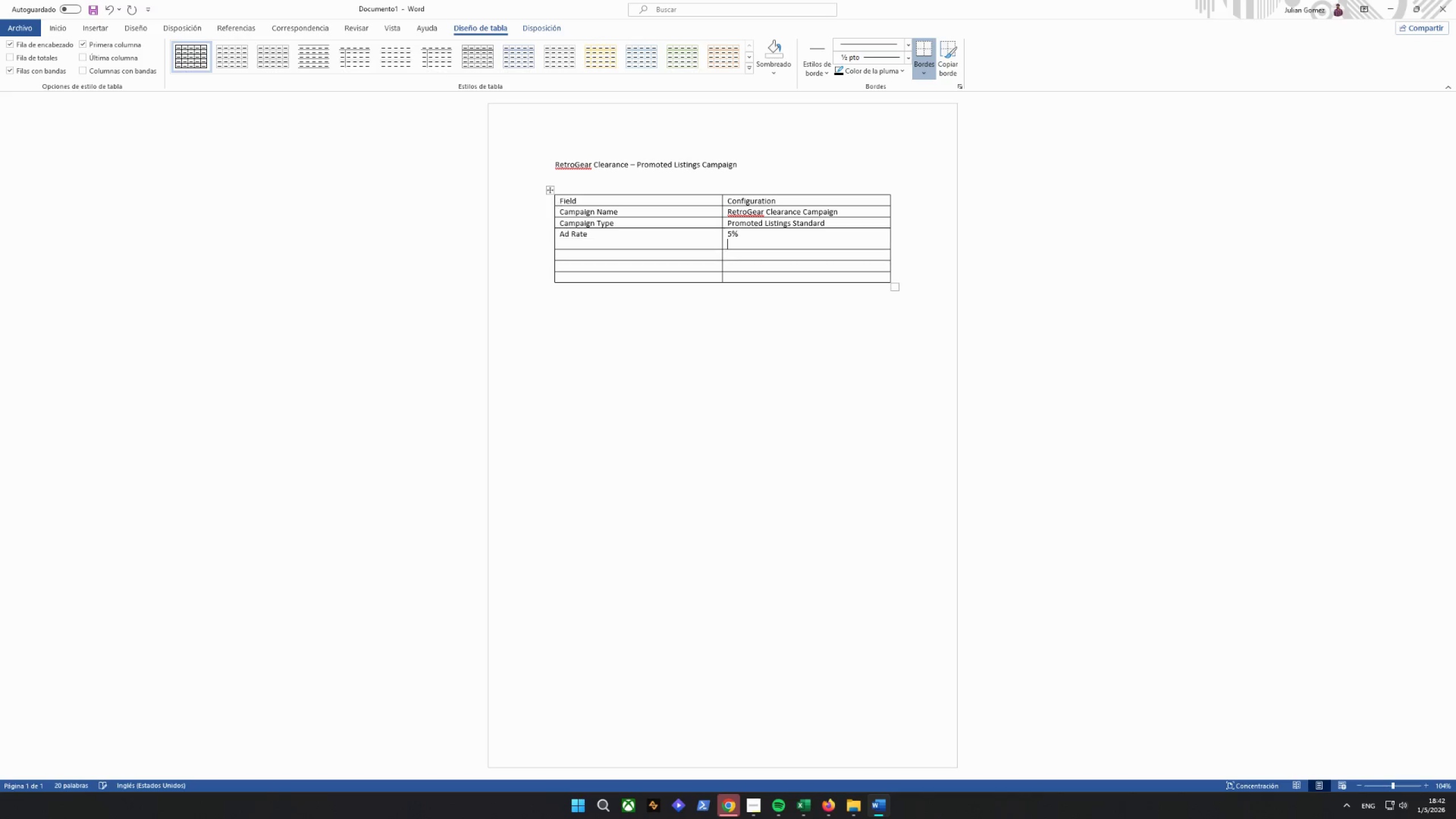 
key(Enter)
 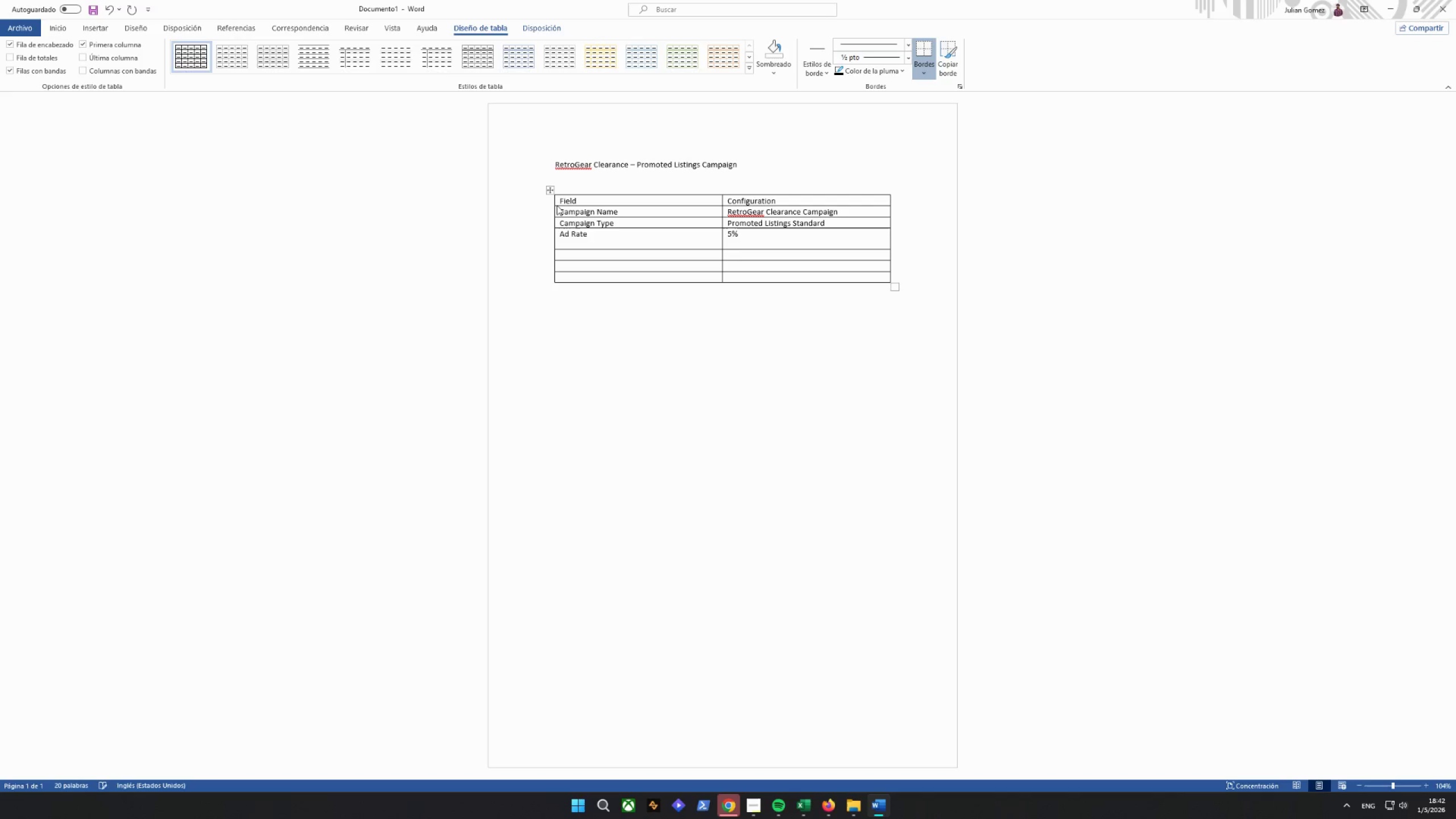 
key(Backspace)
 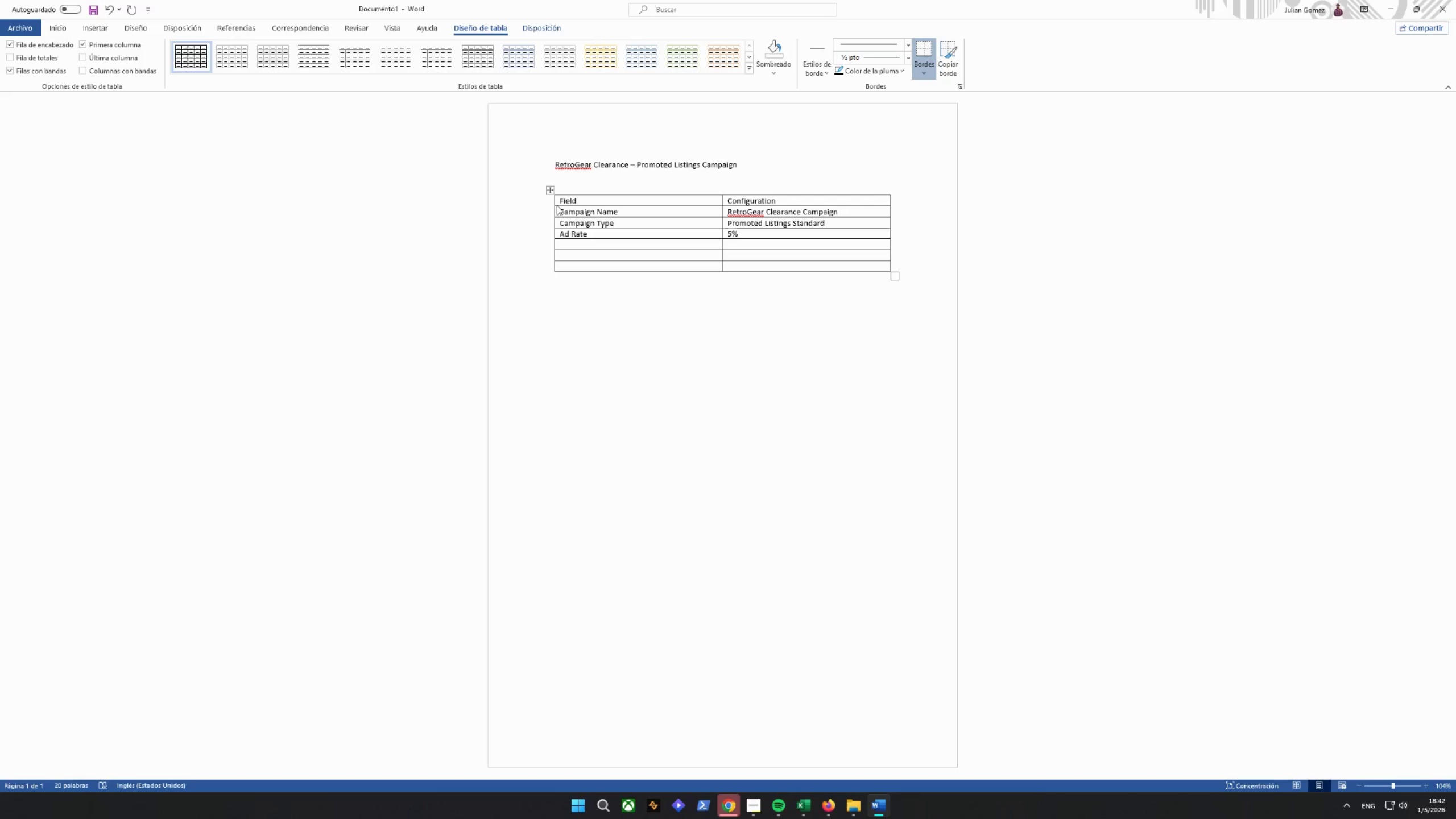 
key(ArrowDown)
 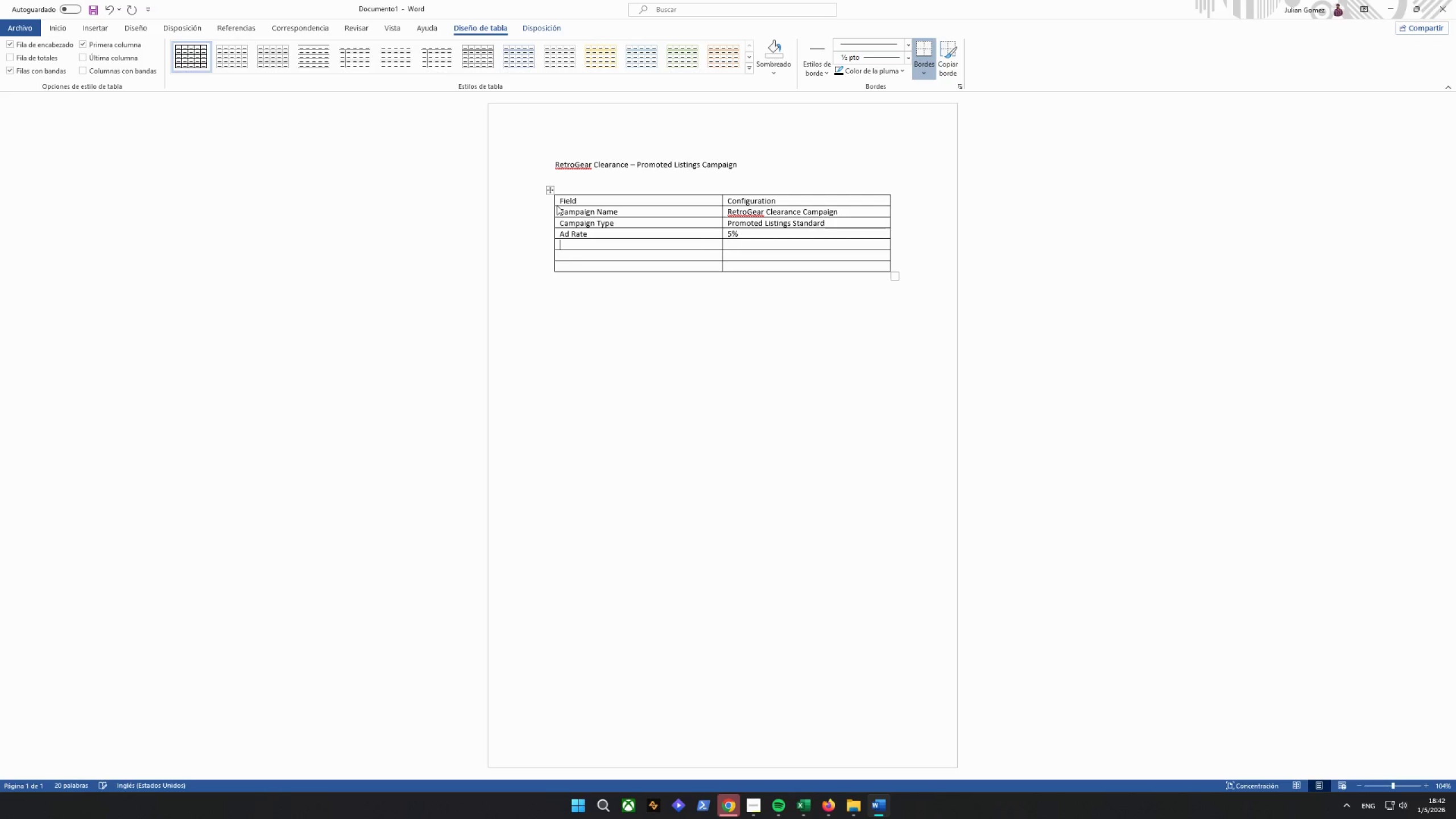 
key(ArrowLeft)
 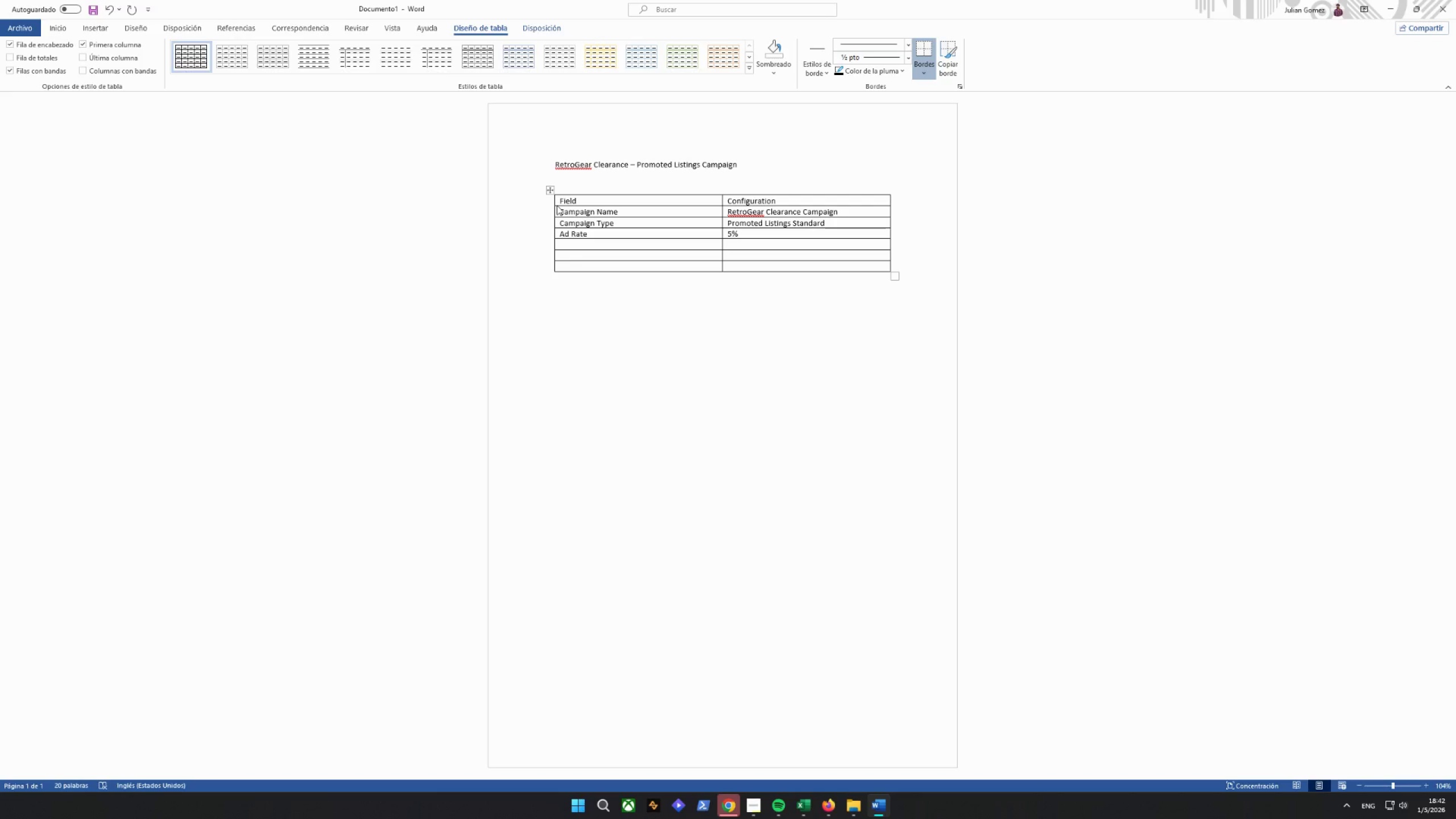 
type(A)
key(Backspace)
type(Start Date)
key(Tab)
type(May 1 )
key(Backspace)
type(, 20265)
key(Backspace)
 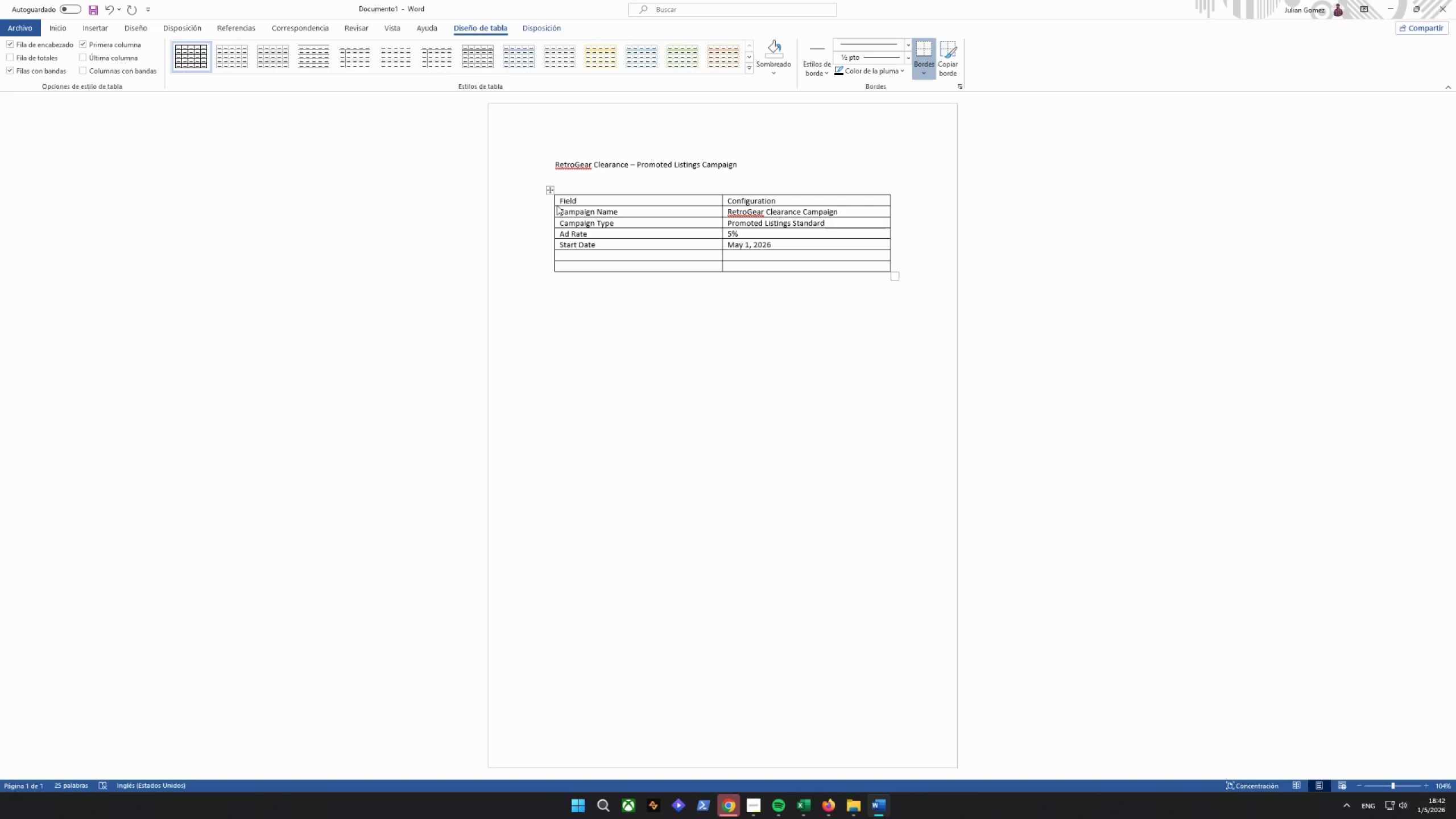 
key(ArrowDown)
 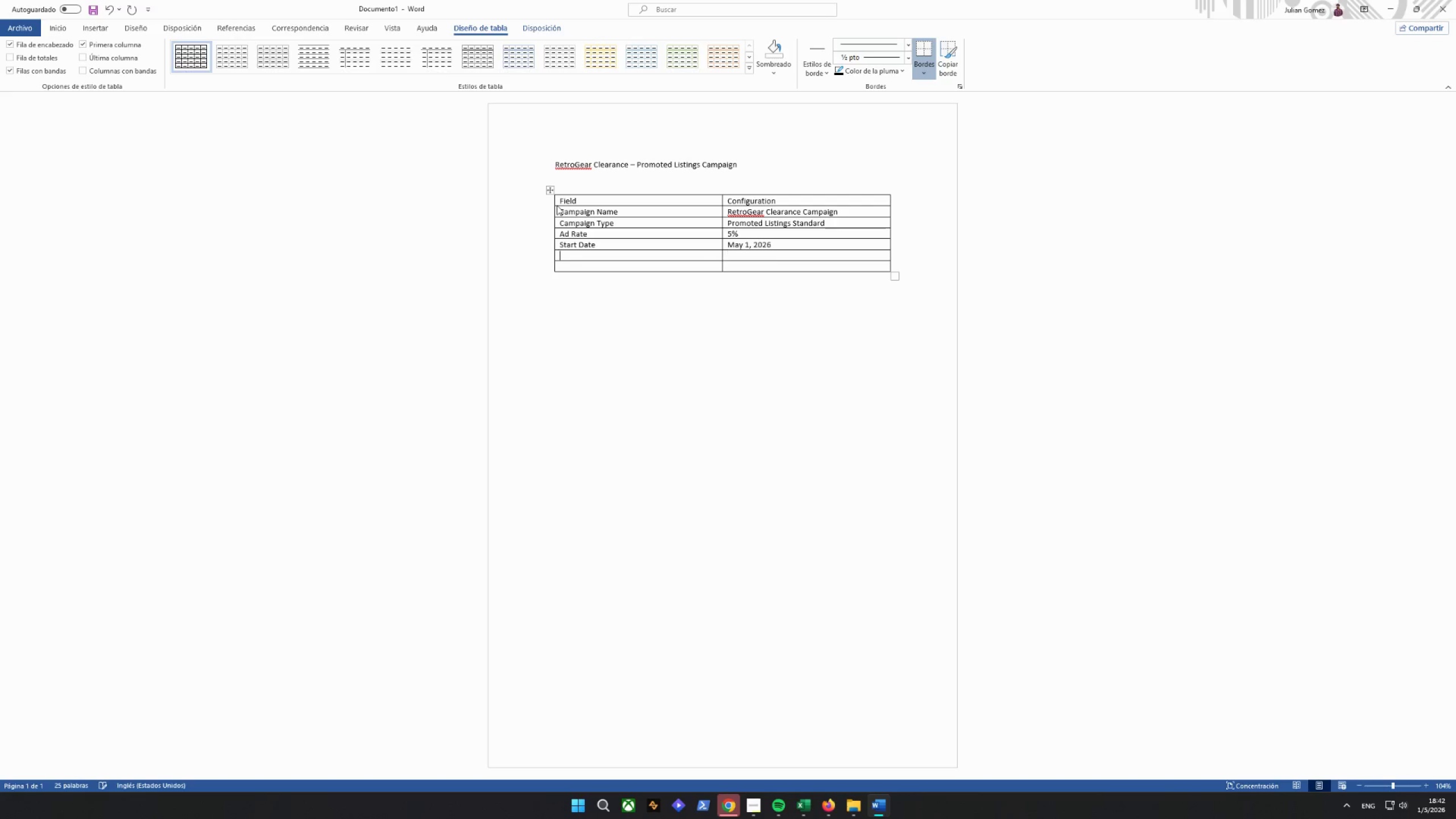 
key(ArrowLeft)
 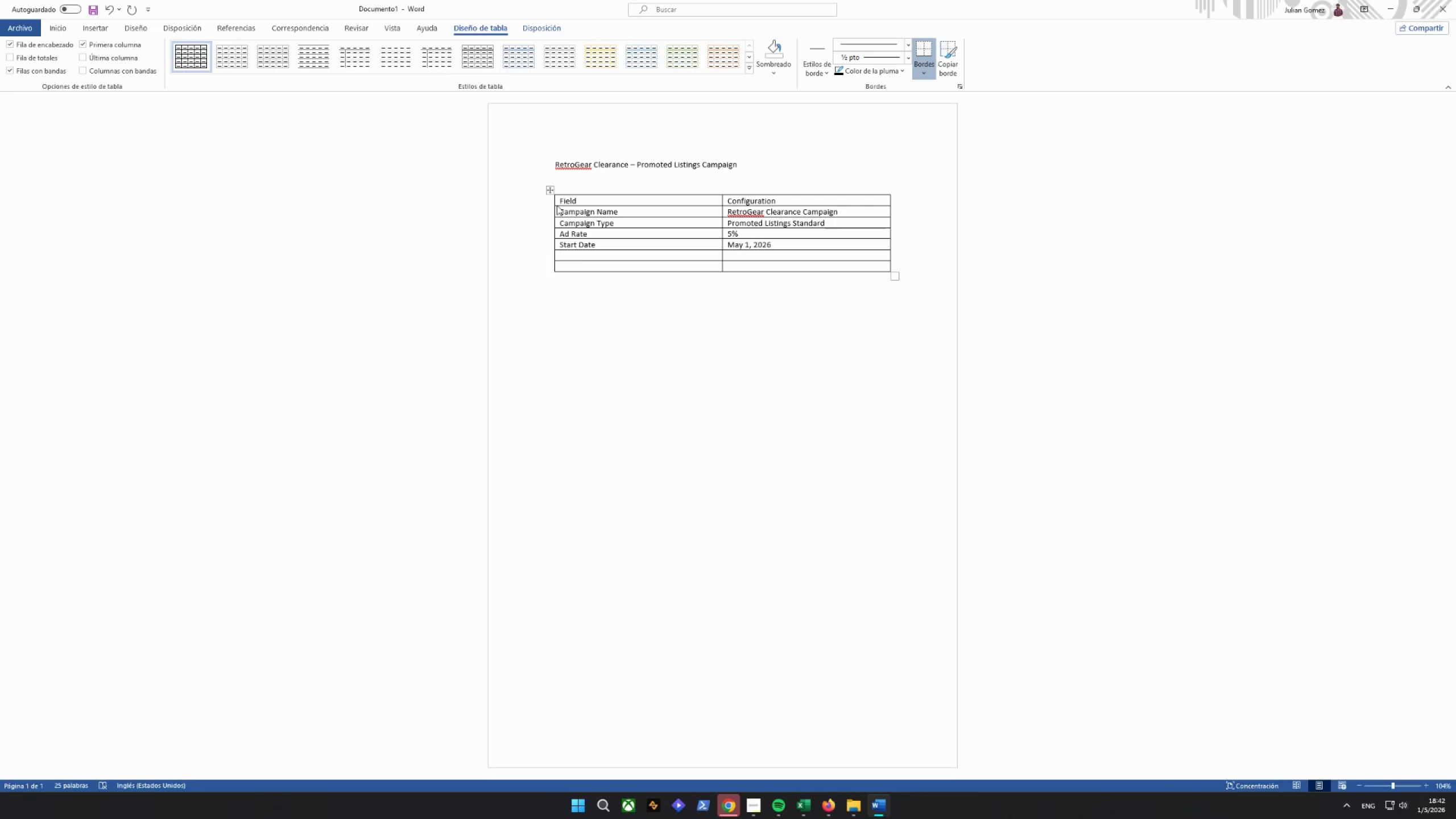 
type(EN)
key(Backspace)
type(nd Rsa)
key(Backspace)
key(Backspace)
type(a)
key(Backspace)
key(Backspace)
type(Date)
key(Tab)
type(Mayt)
key(Backspace)
type( 31, 2026)
 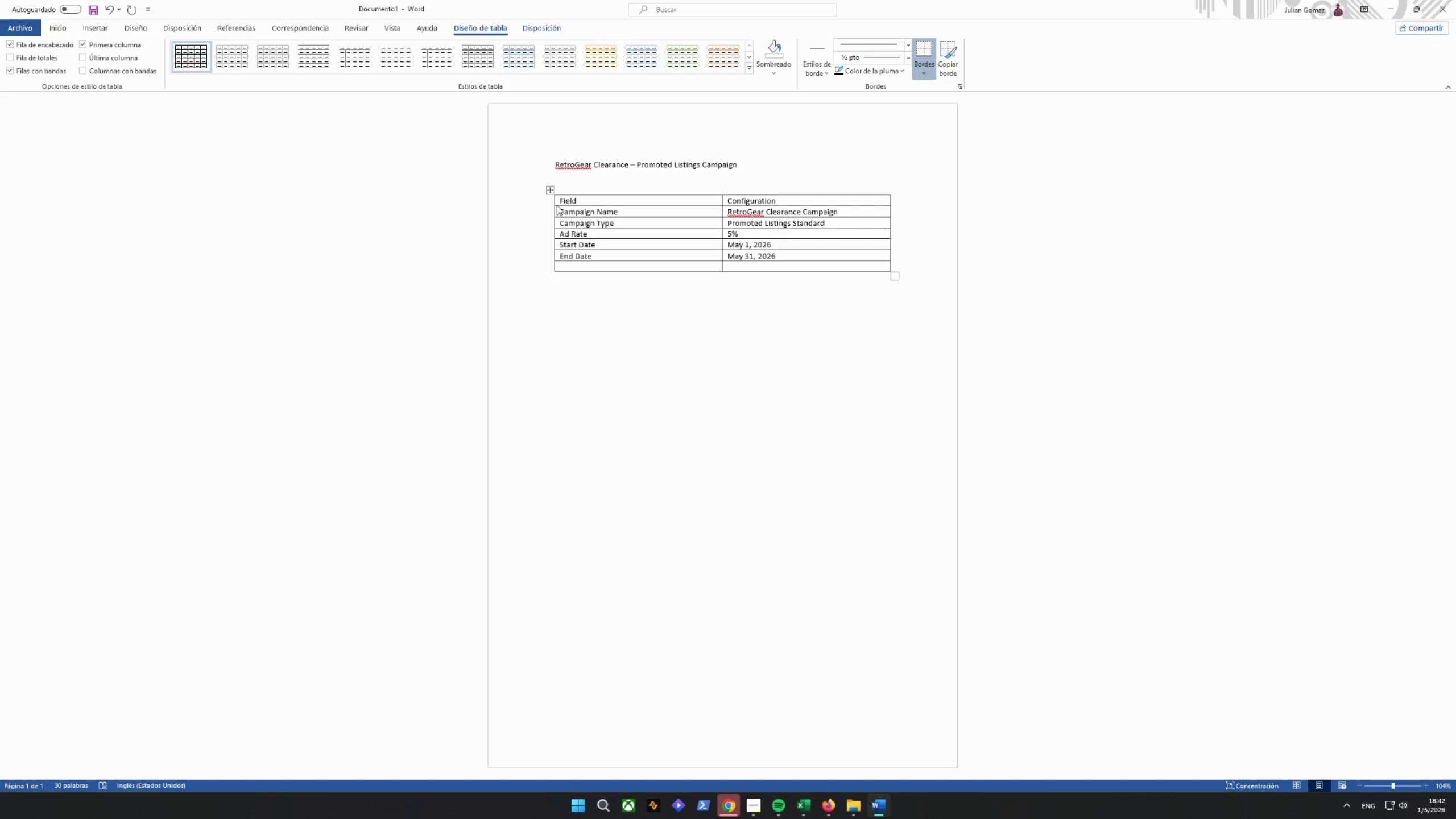 
key(ArrowDown)
 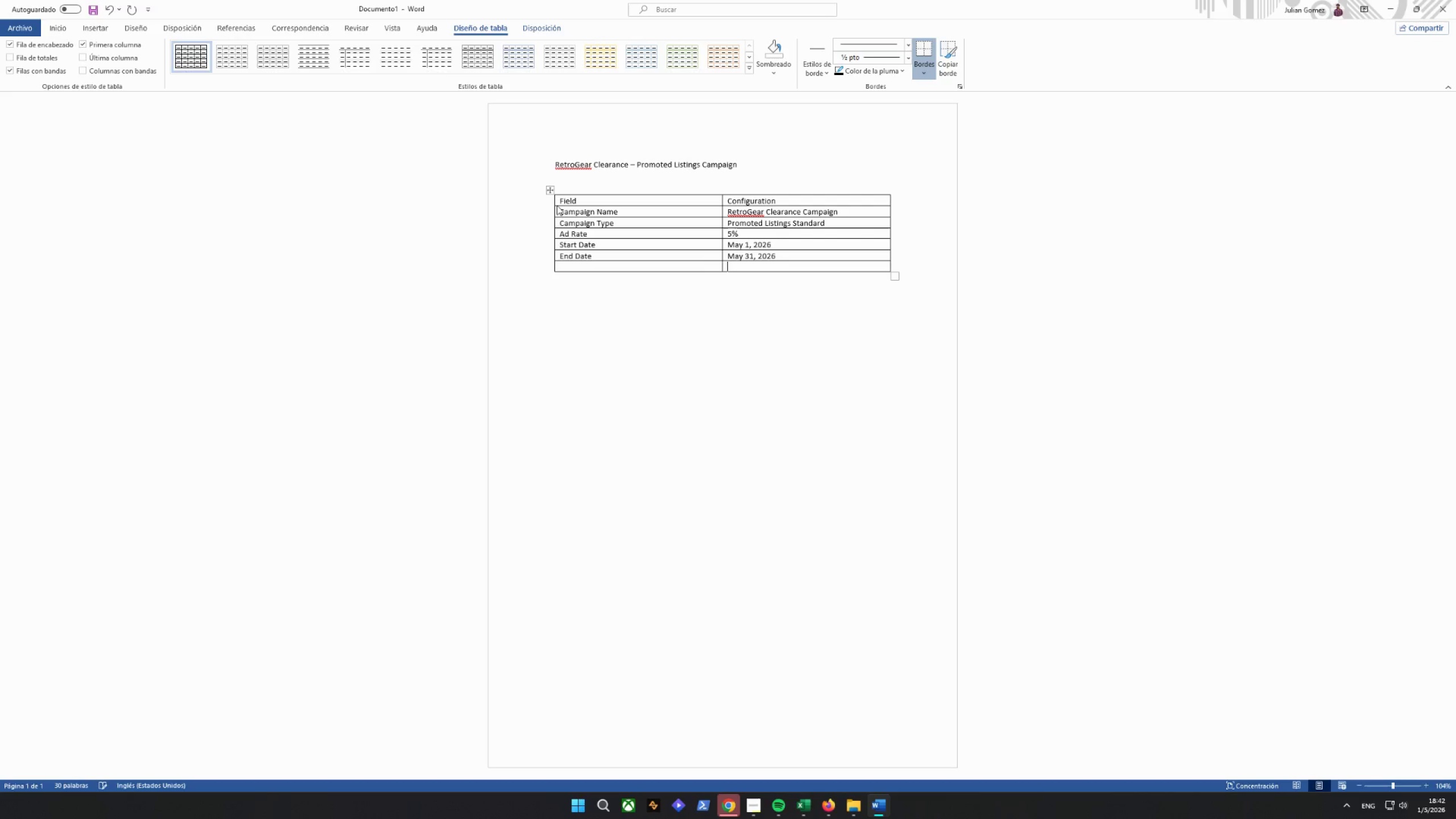 
key(ArrowLeft)
 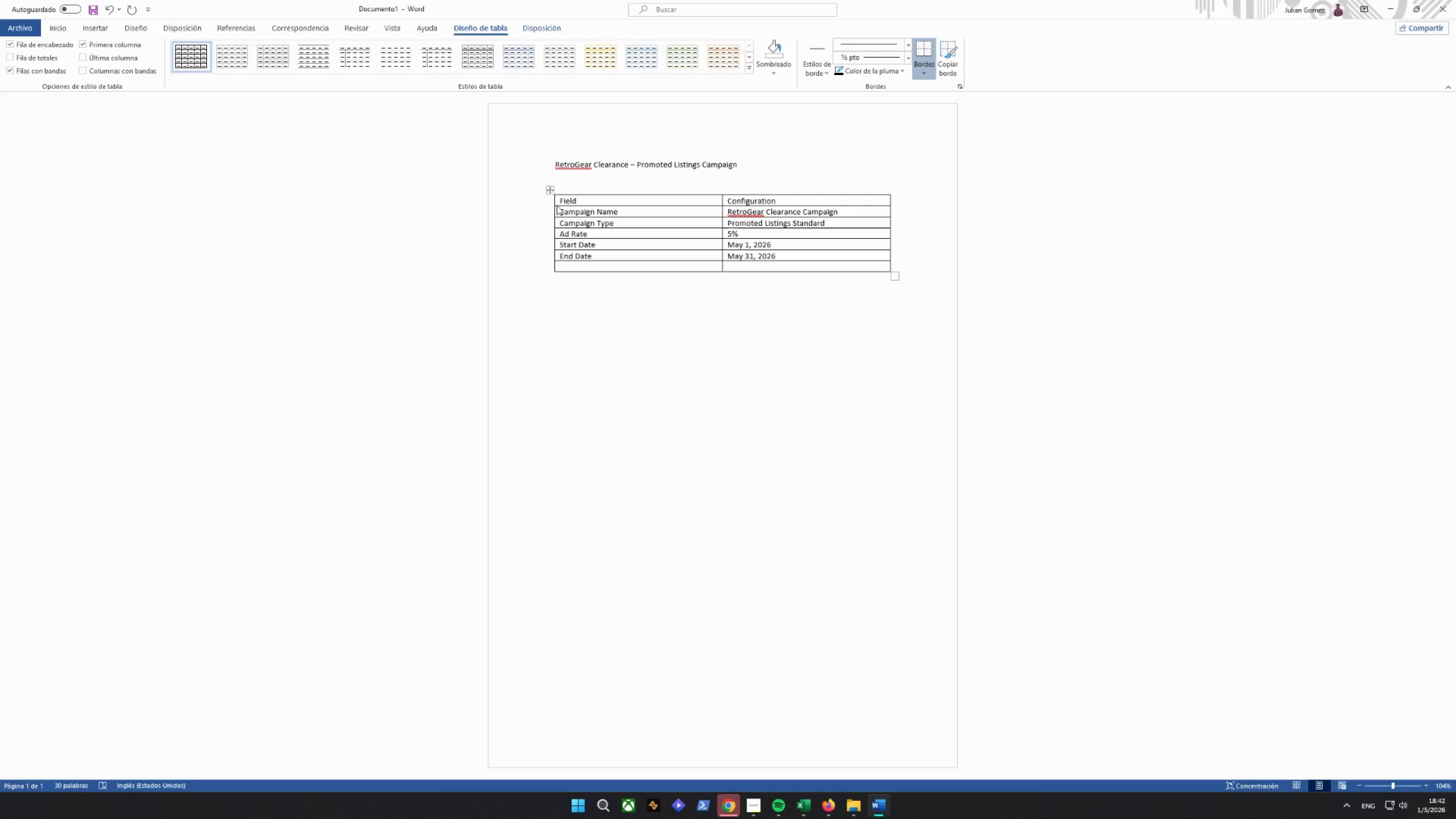 
type(Budget)
key(Tab)
type( )
key(Backspace)
type(No daily Cap)
key(Backspace)
key(Backspace)
key(Backspace)
type(cap)
 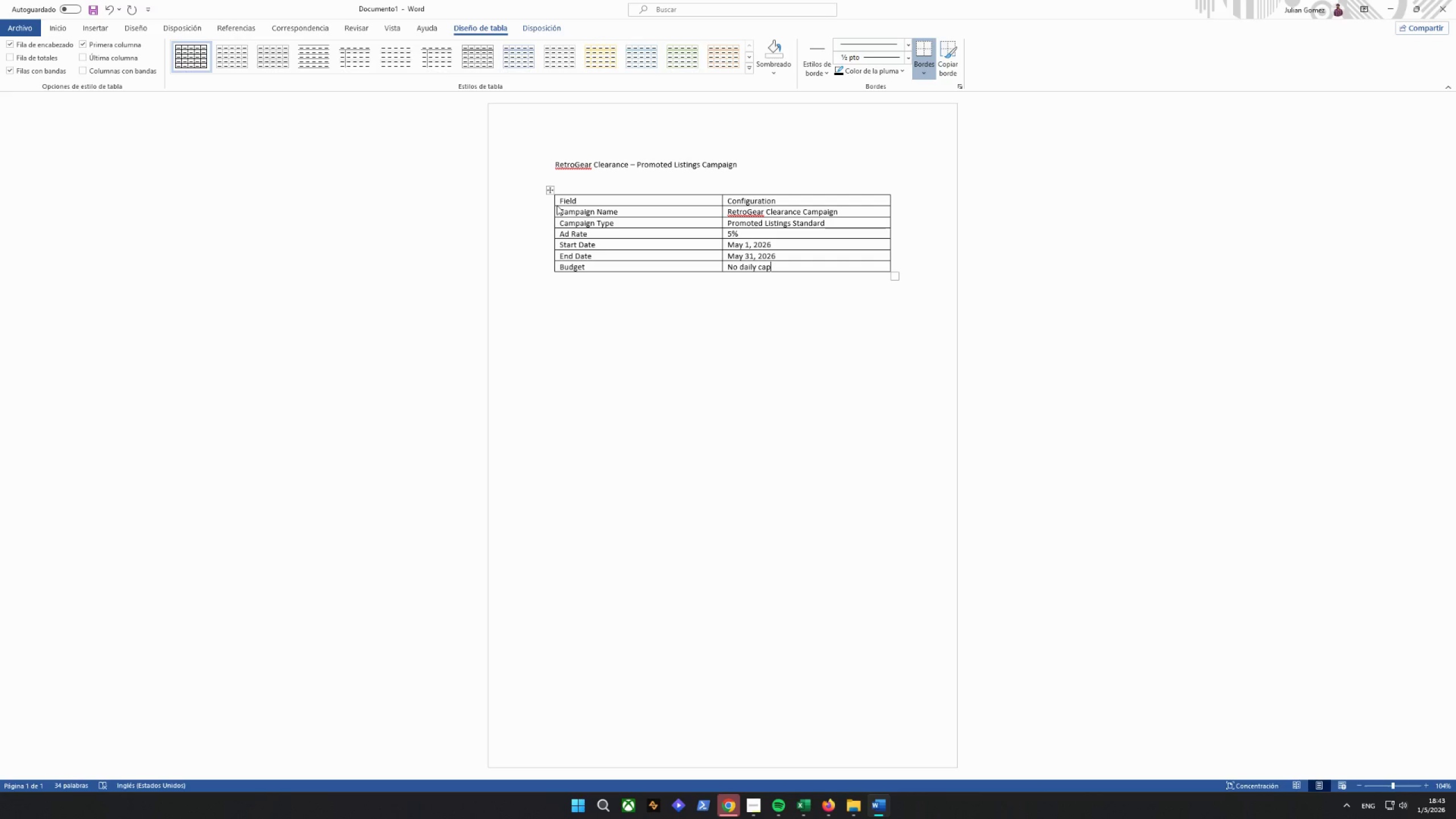 
key(Enter)
 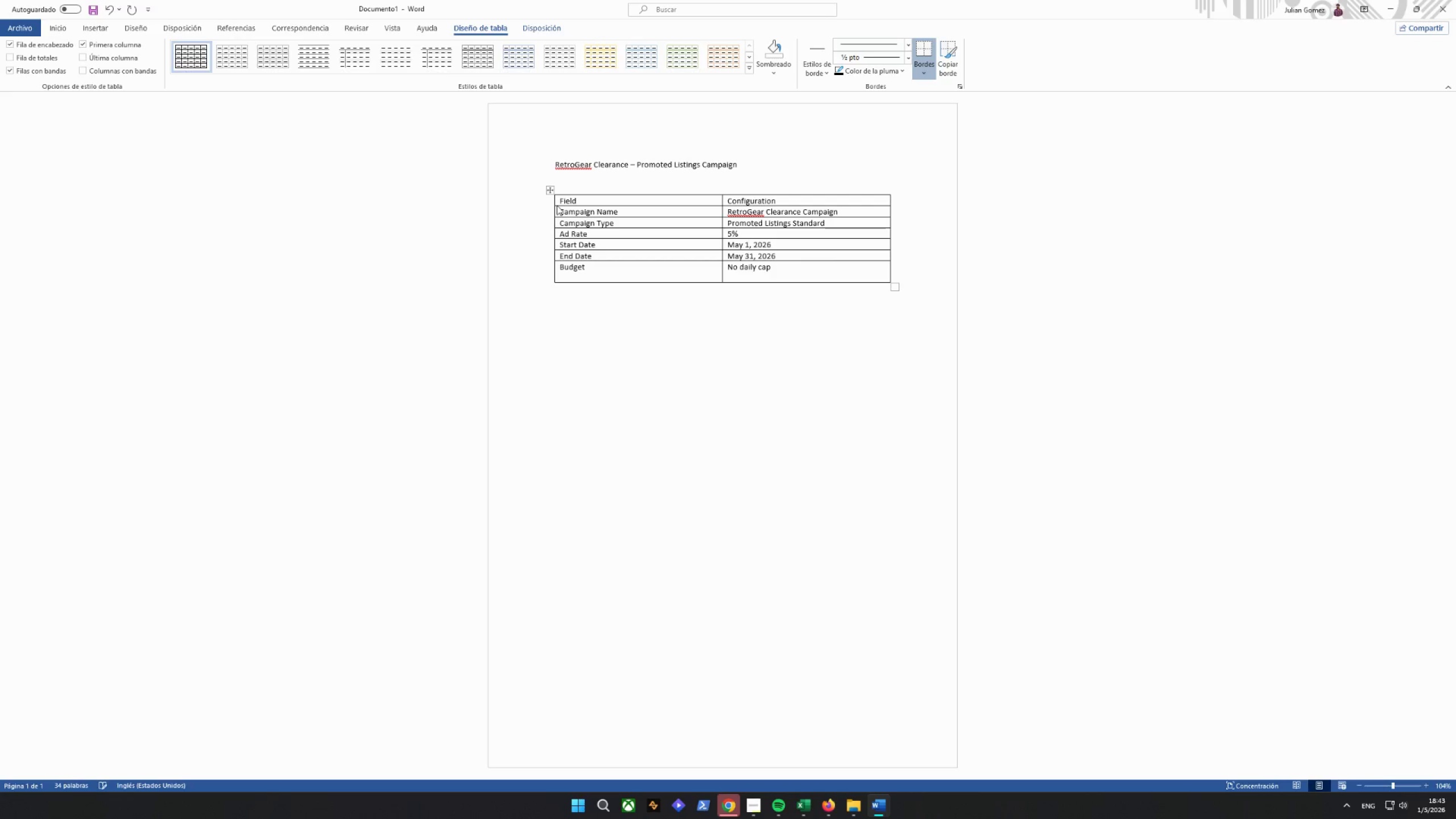 
key(Enter)
 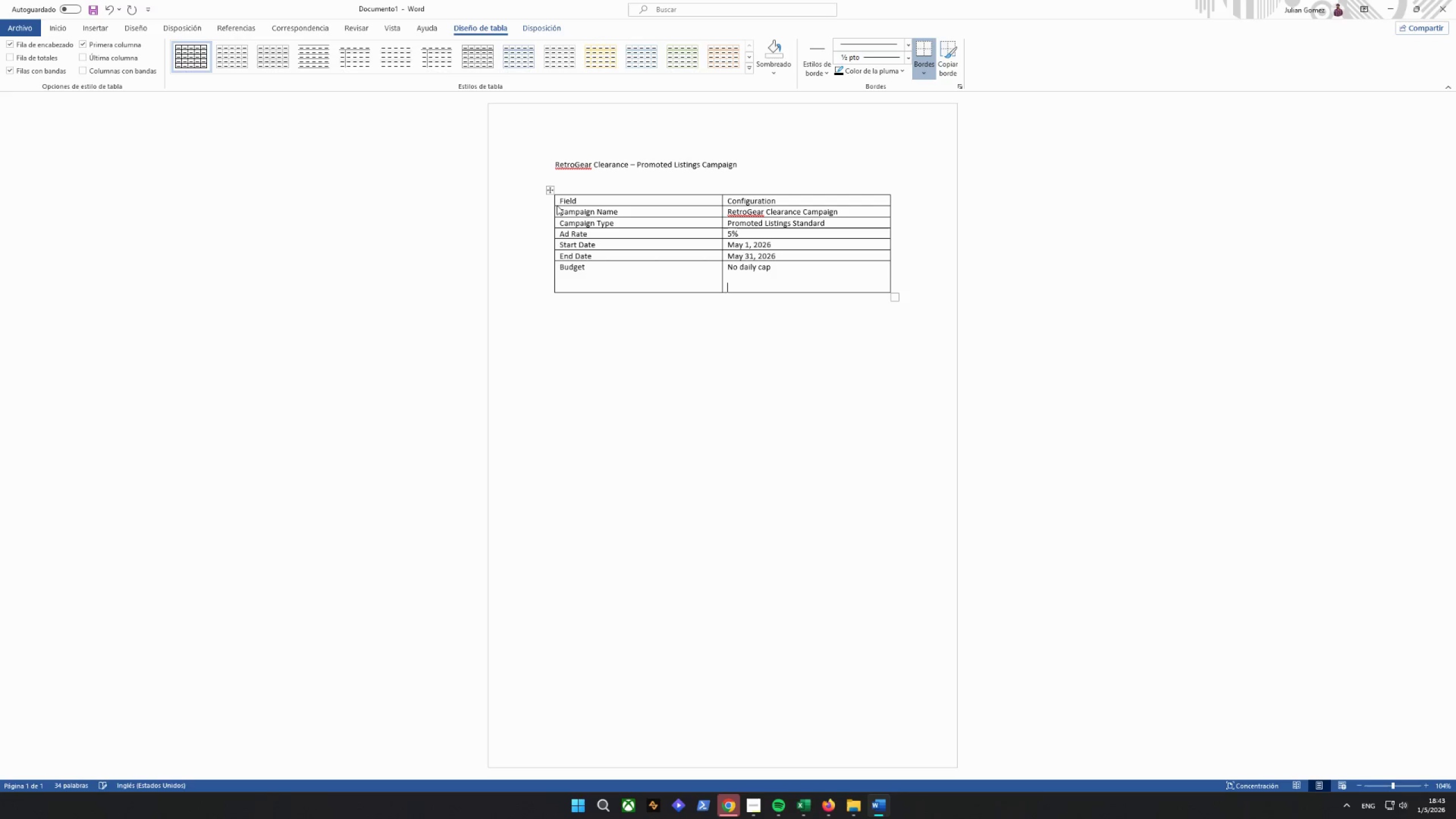 
key(Backspace)
 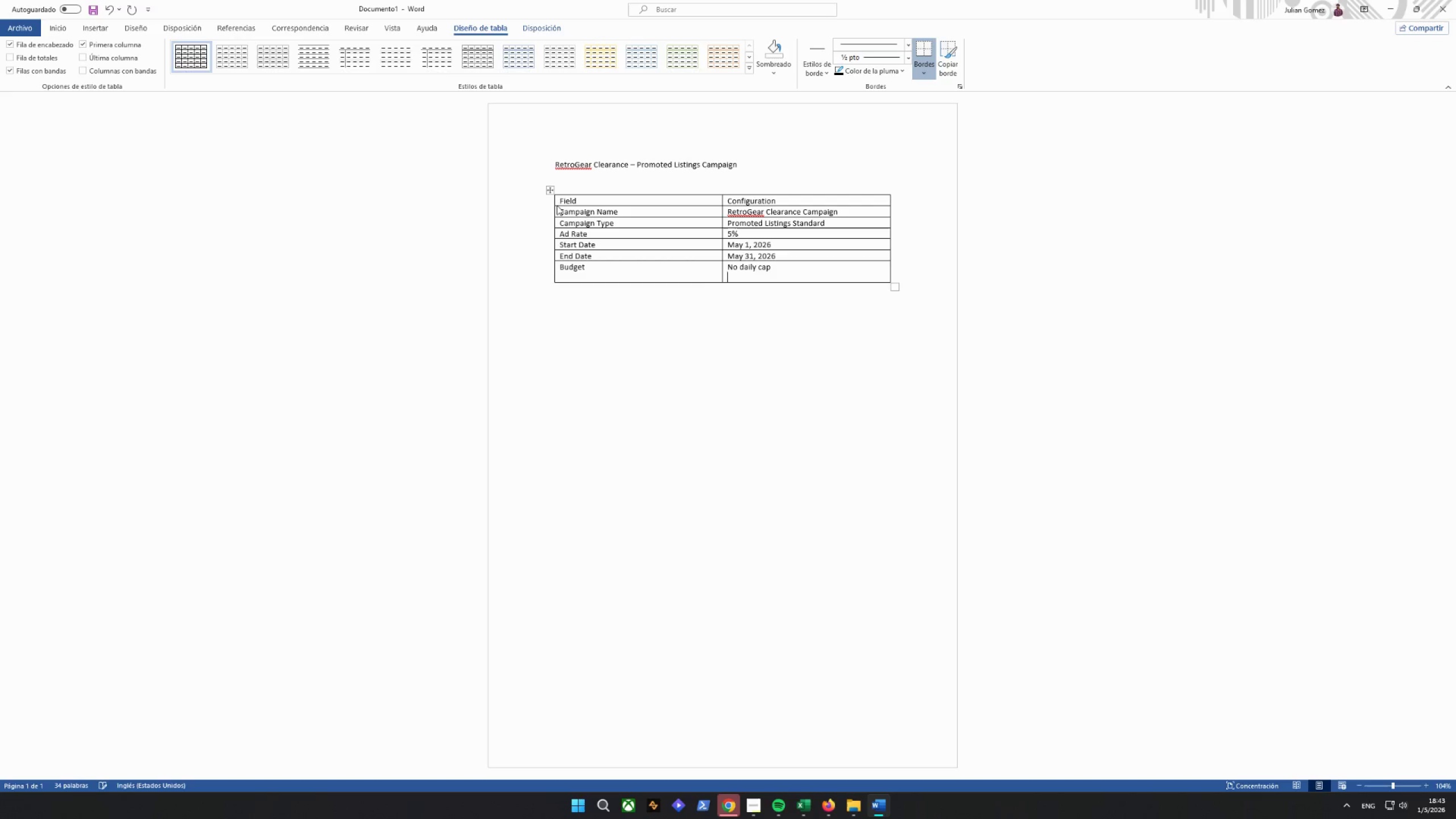 
key(Backspace)
 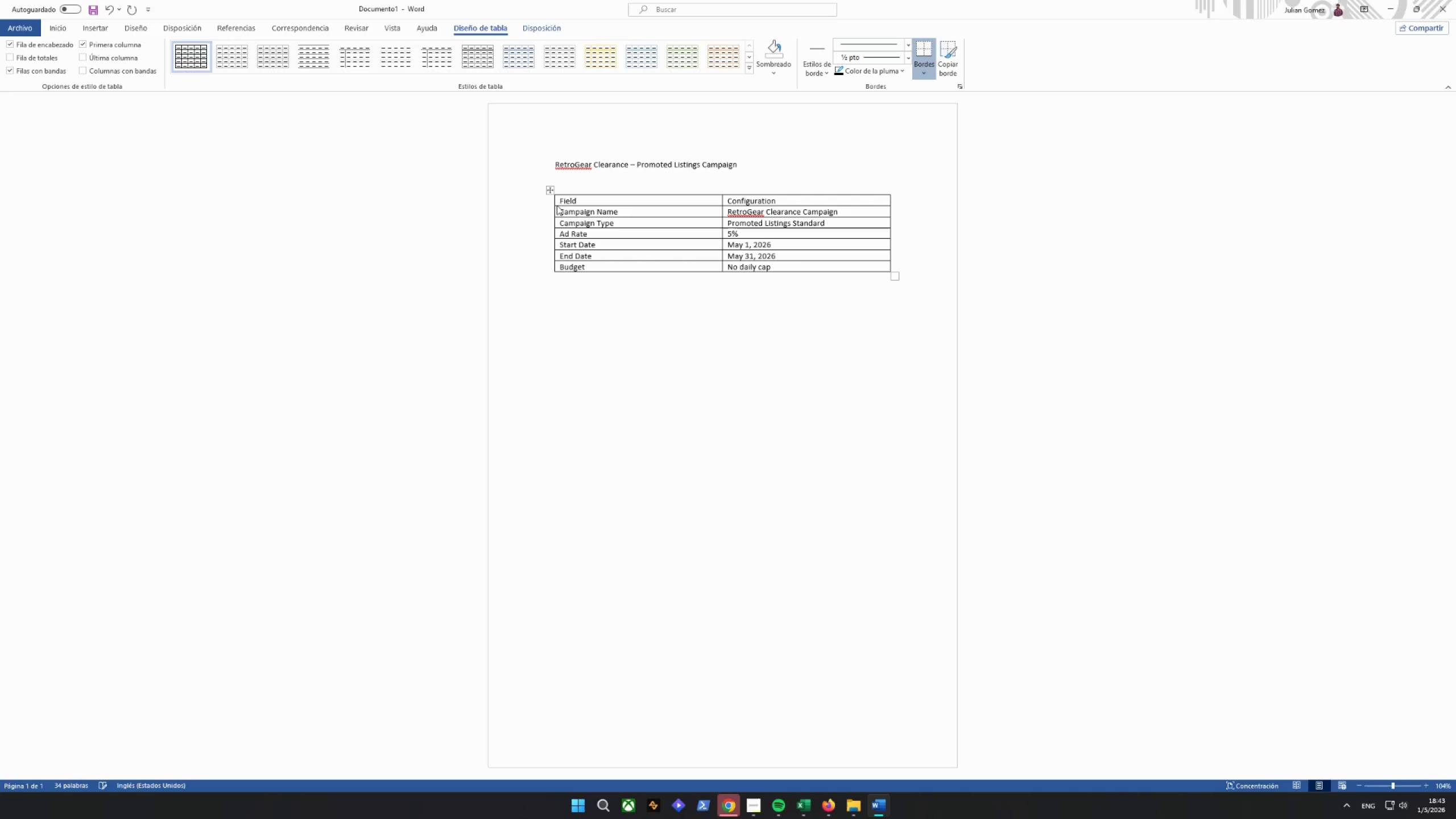 
key(ArrowDown)
 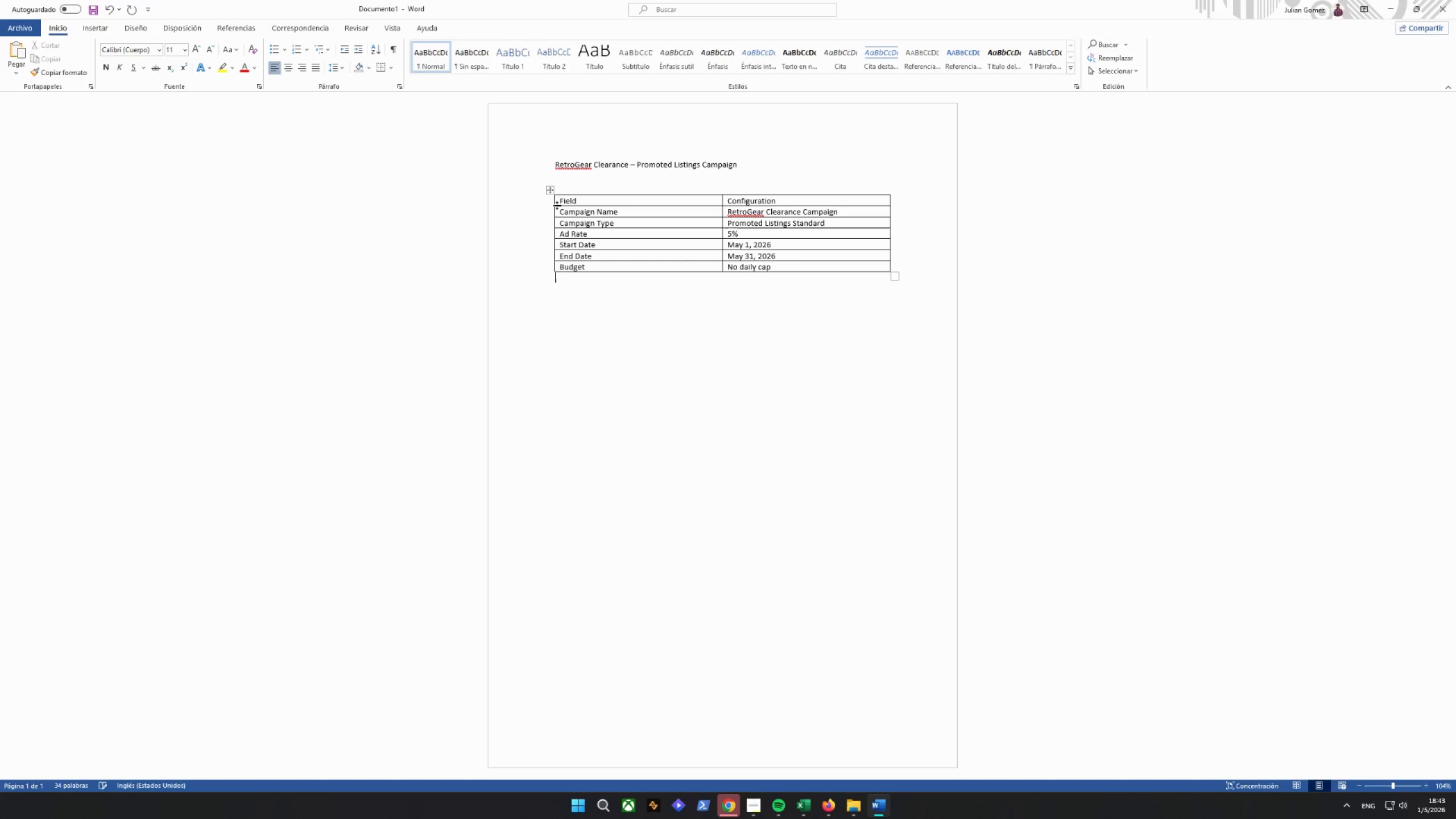 
key(ArrowDown)
 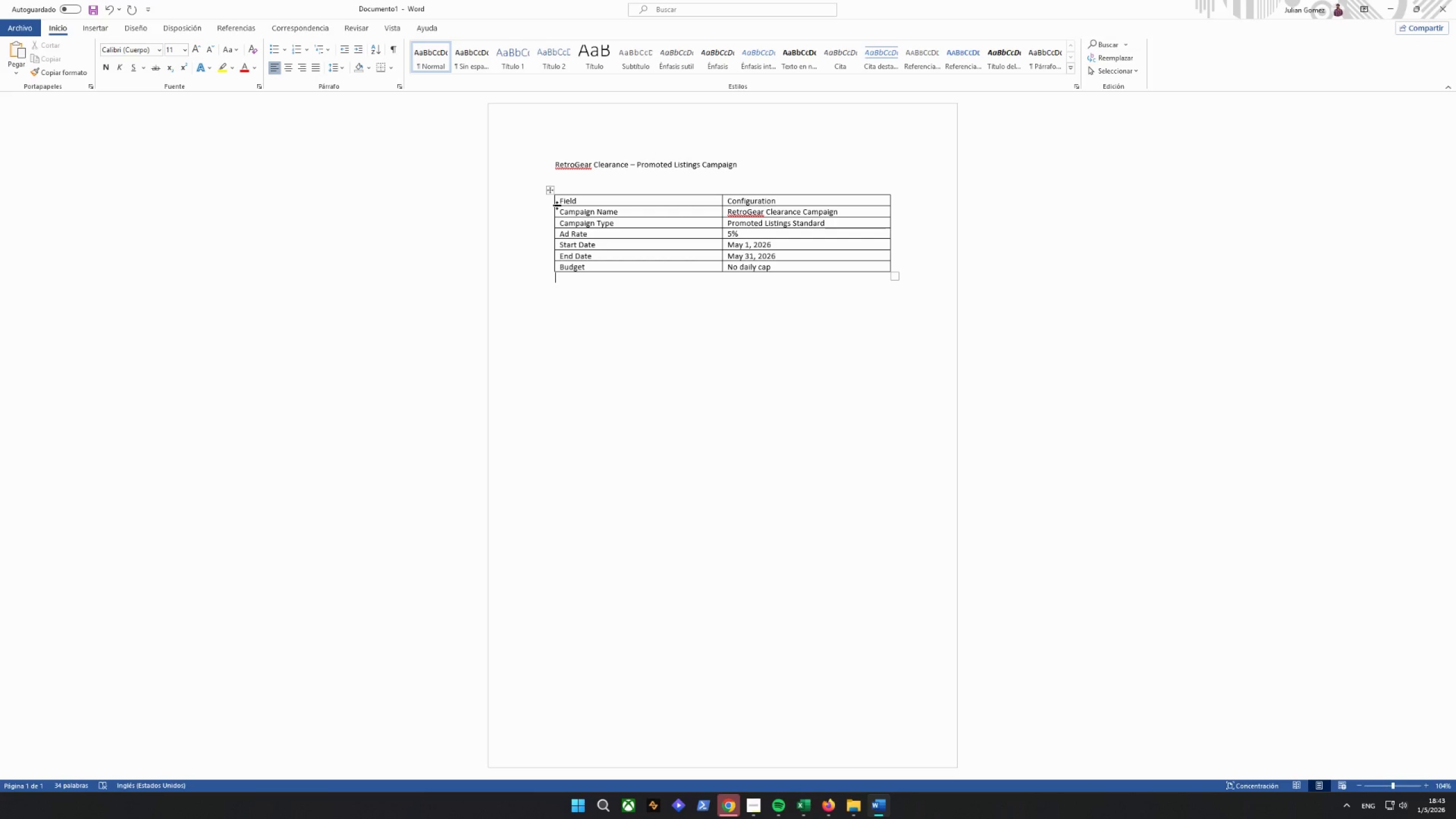 
key(Enter)
 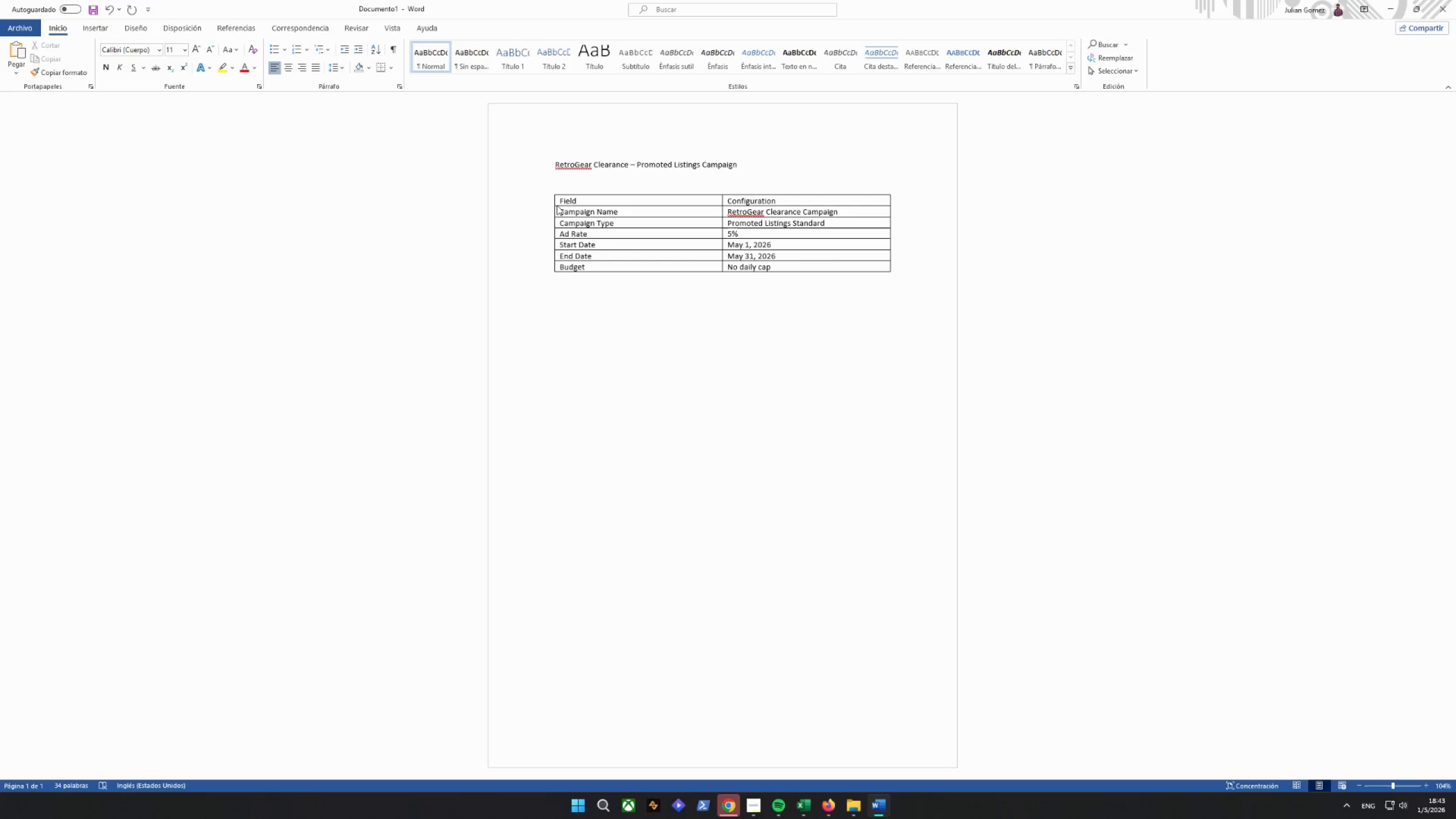 
key(Enter)
 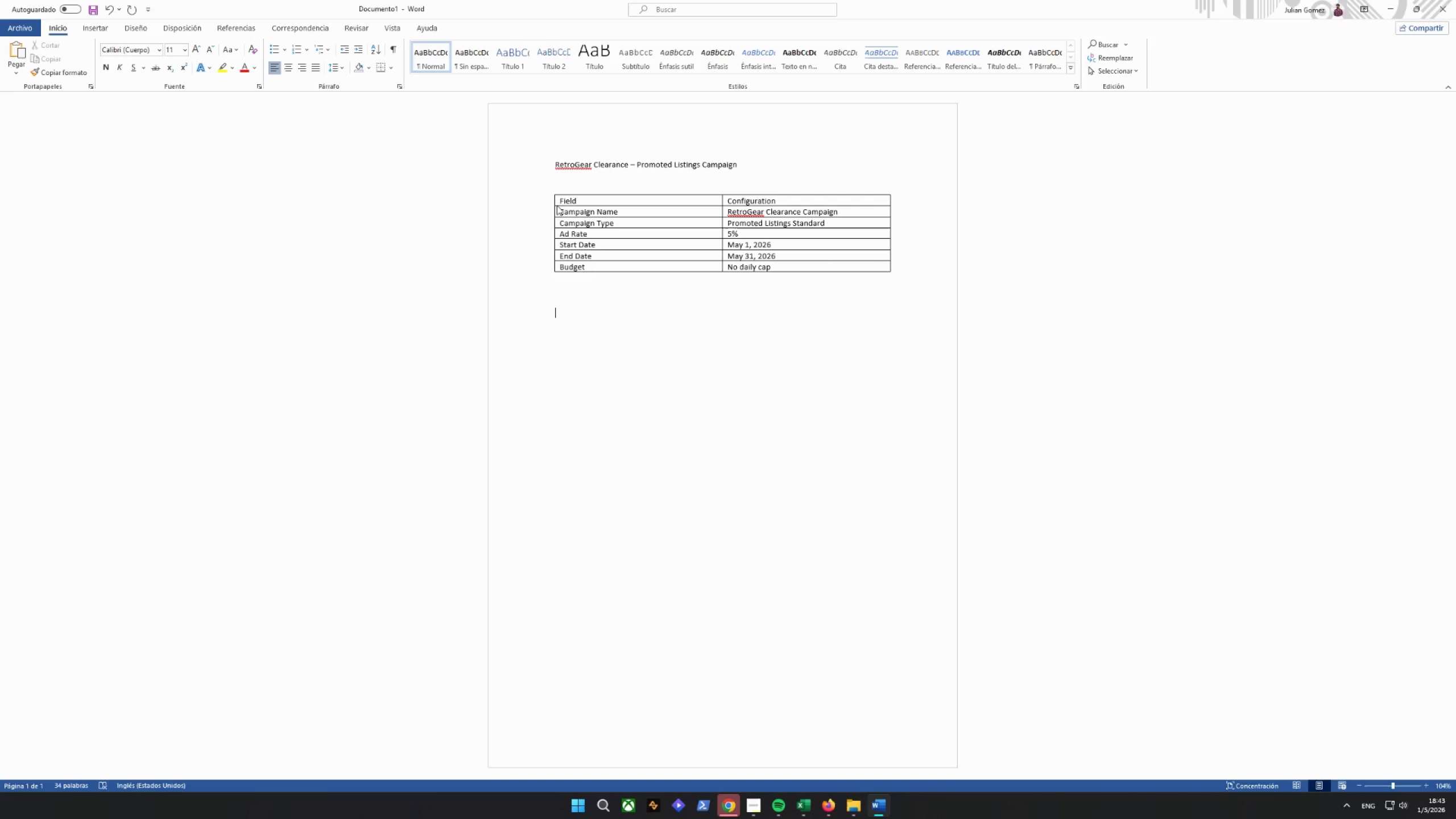 
wait(12.53)
 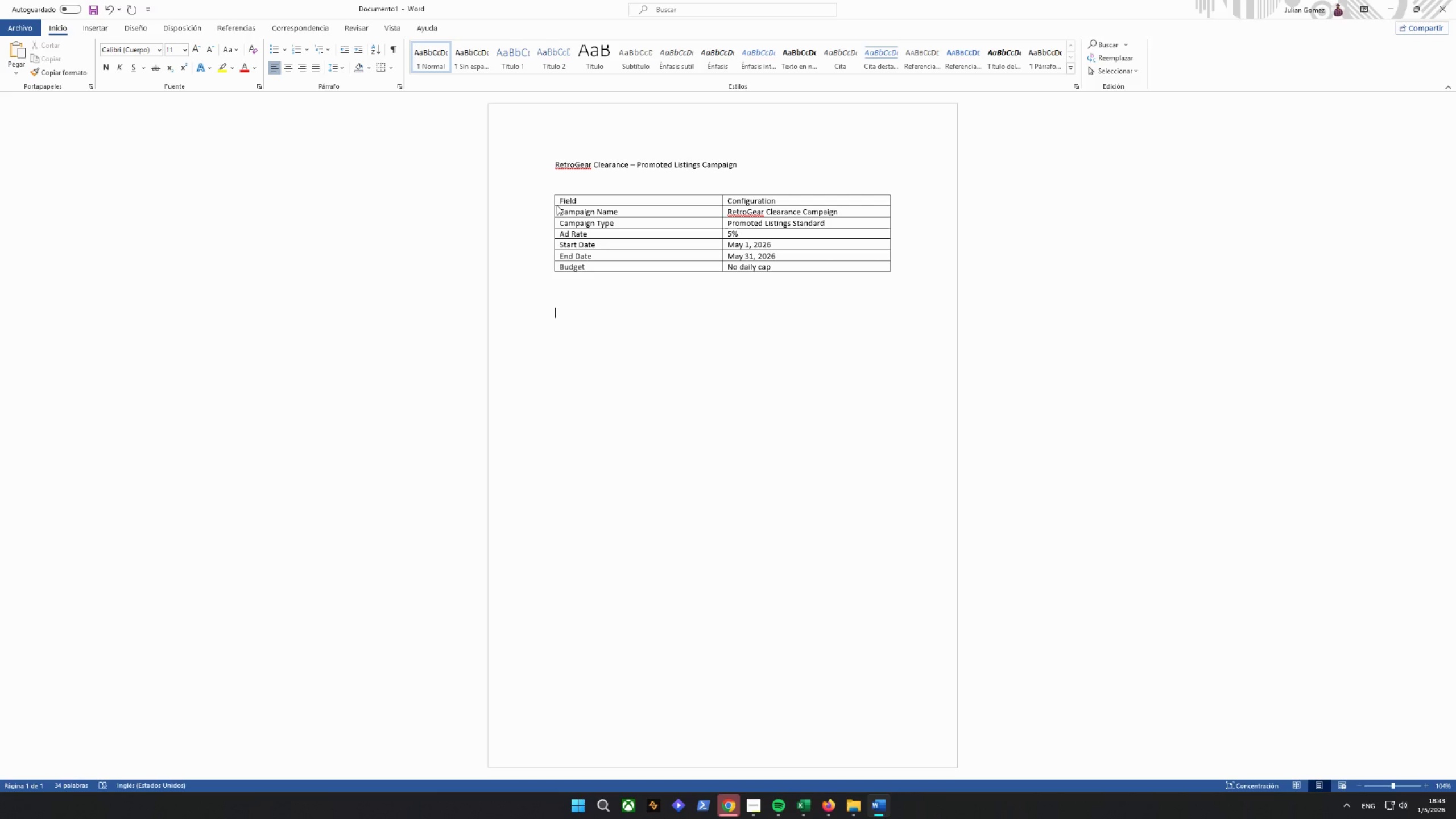 
type(ITE)
key(Backspace)
key(Backspace)
type(tems I)
key(Backspace)
type(included:)
 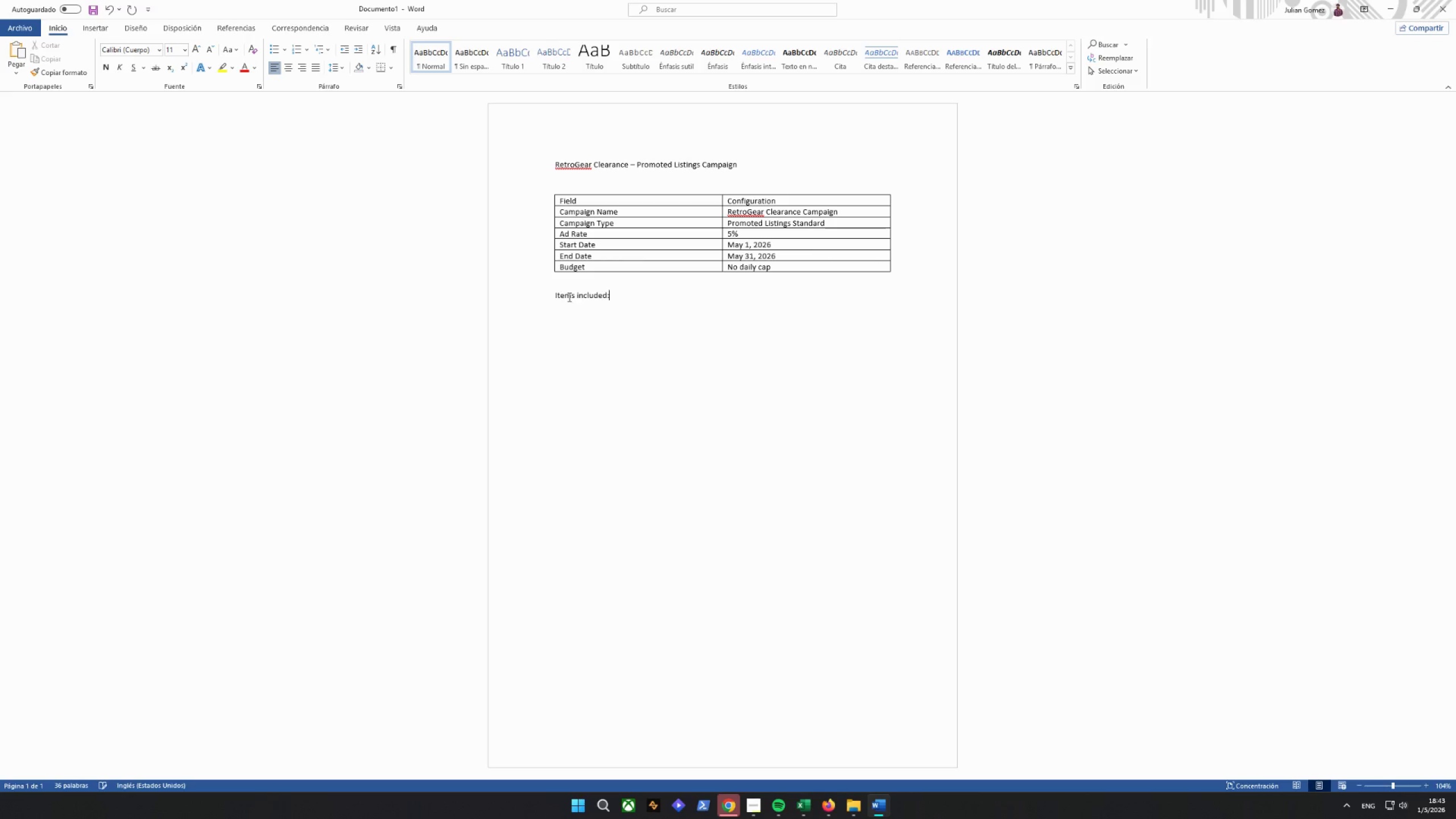 
key(Enter)
 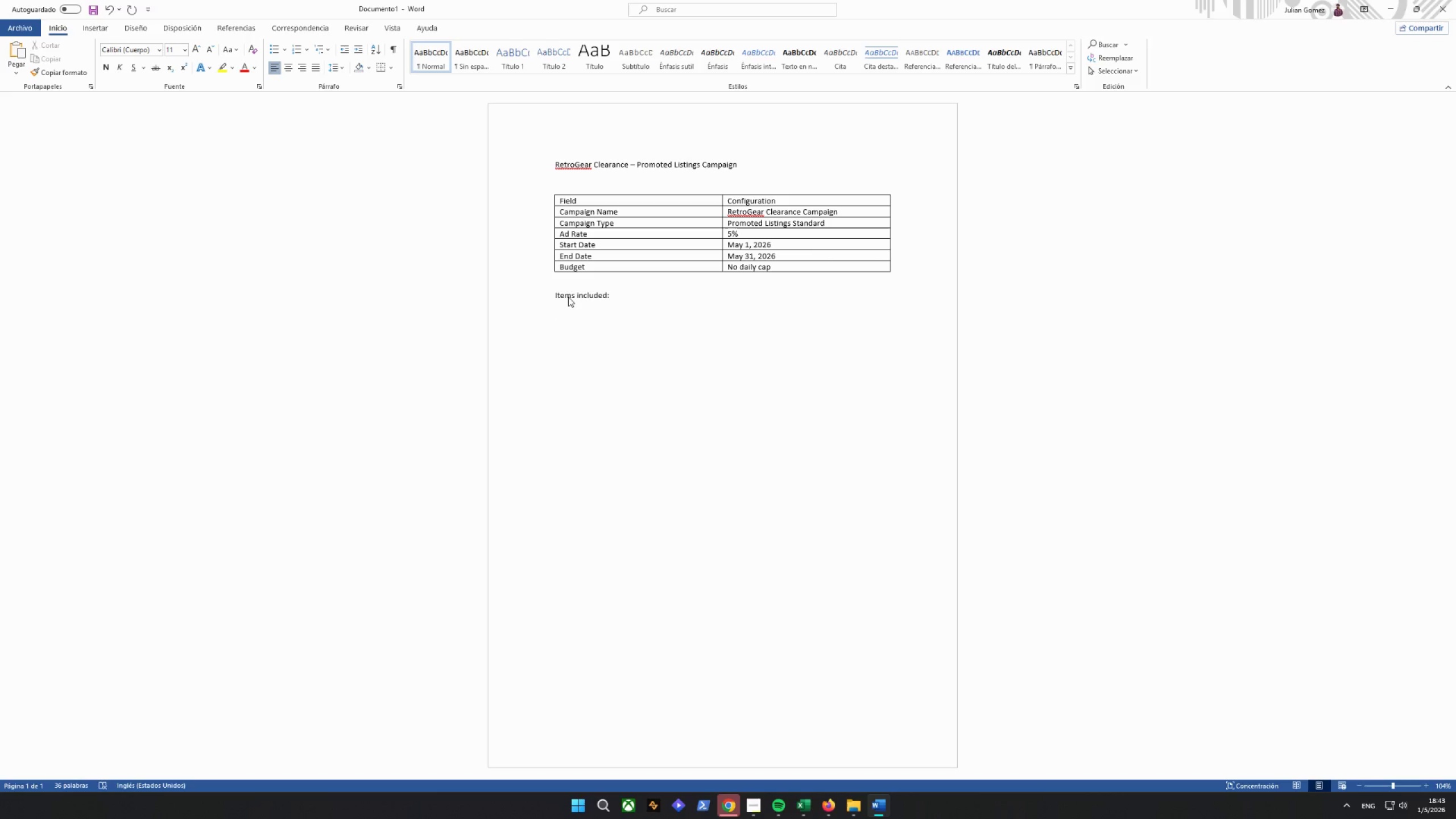 
wait(13.25)
 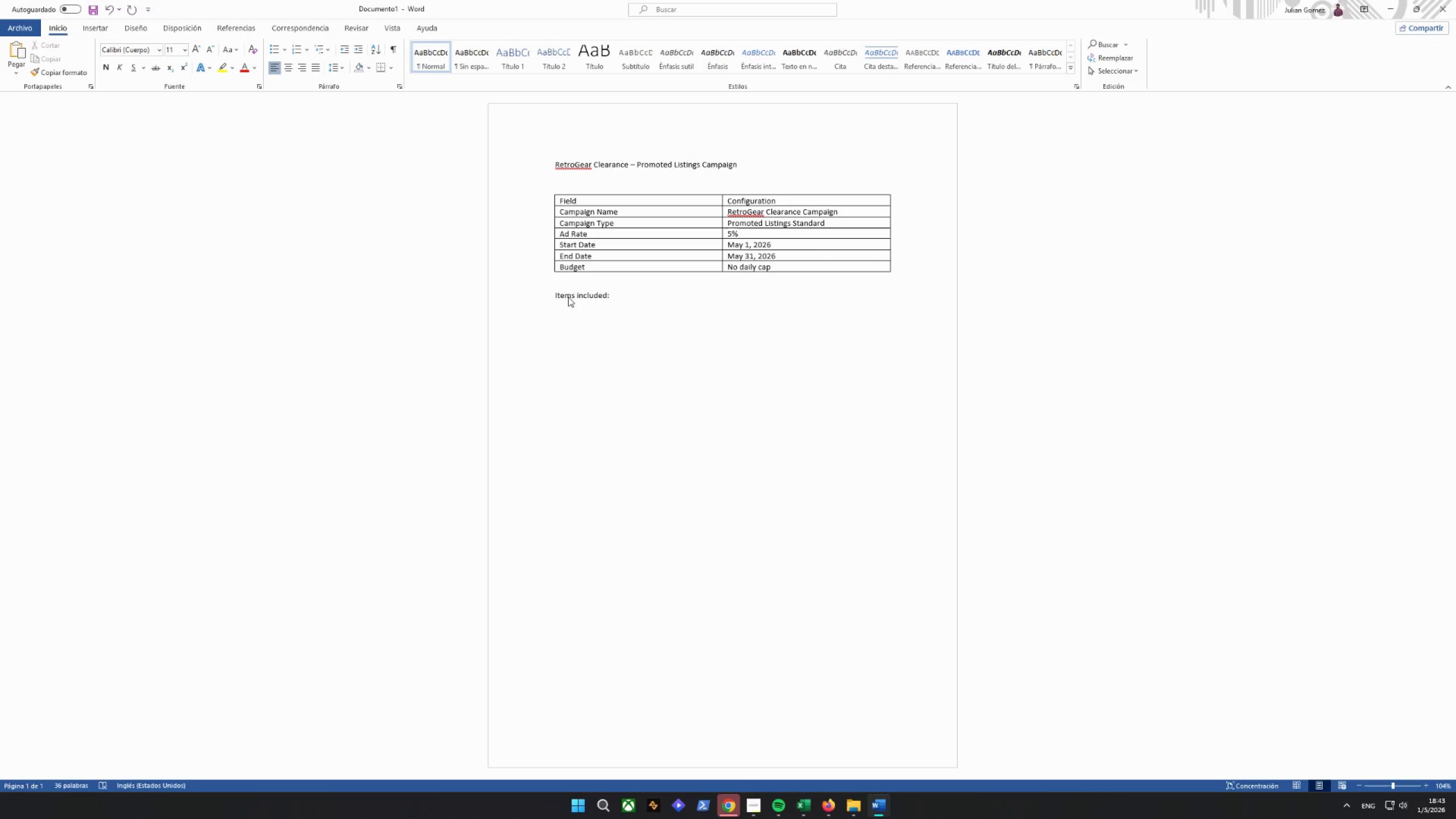 
left_click([89, 35])
 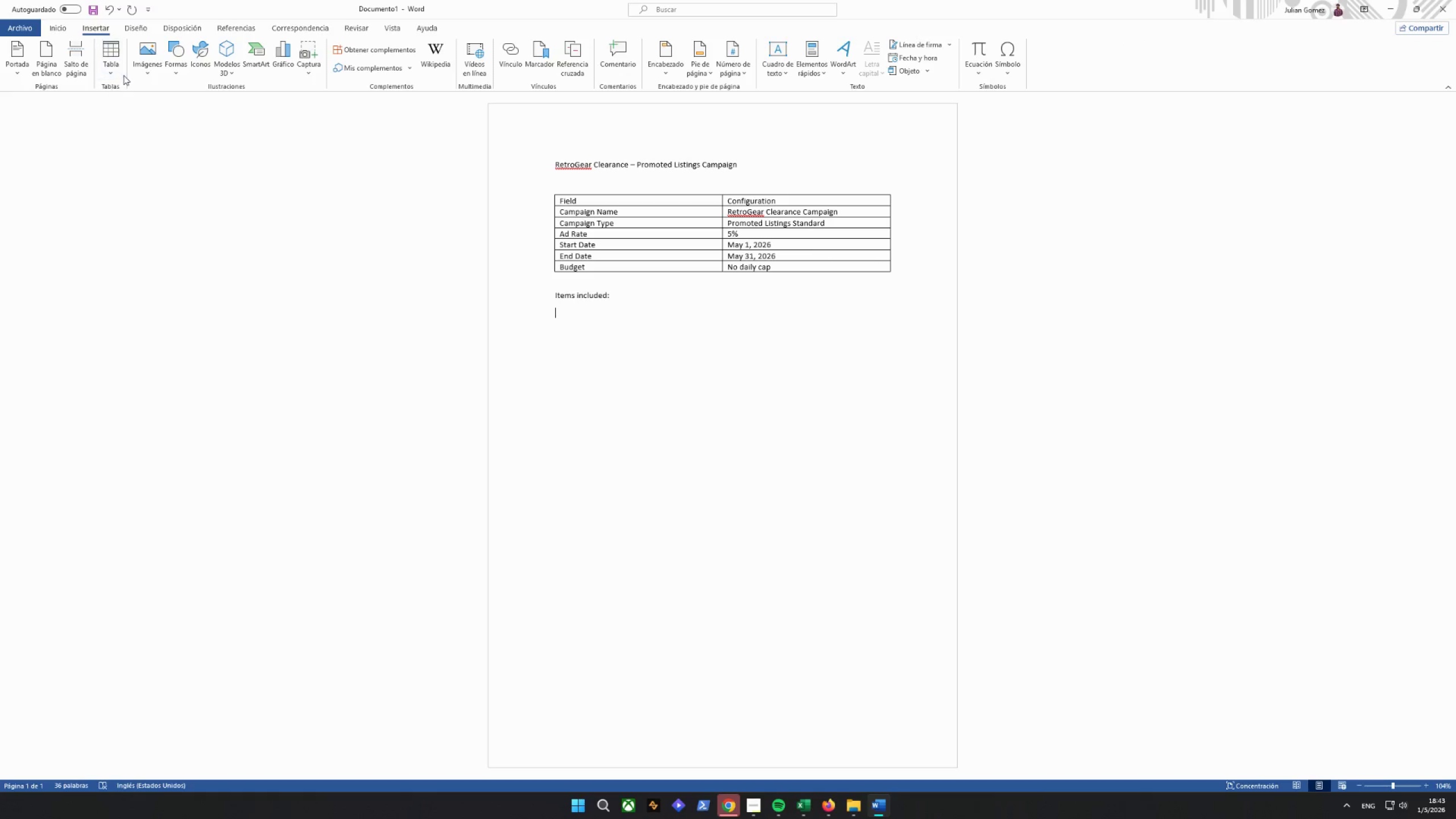 
left_click([122, 73])
 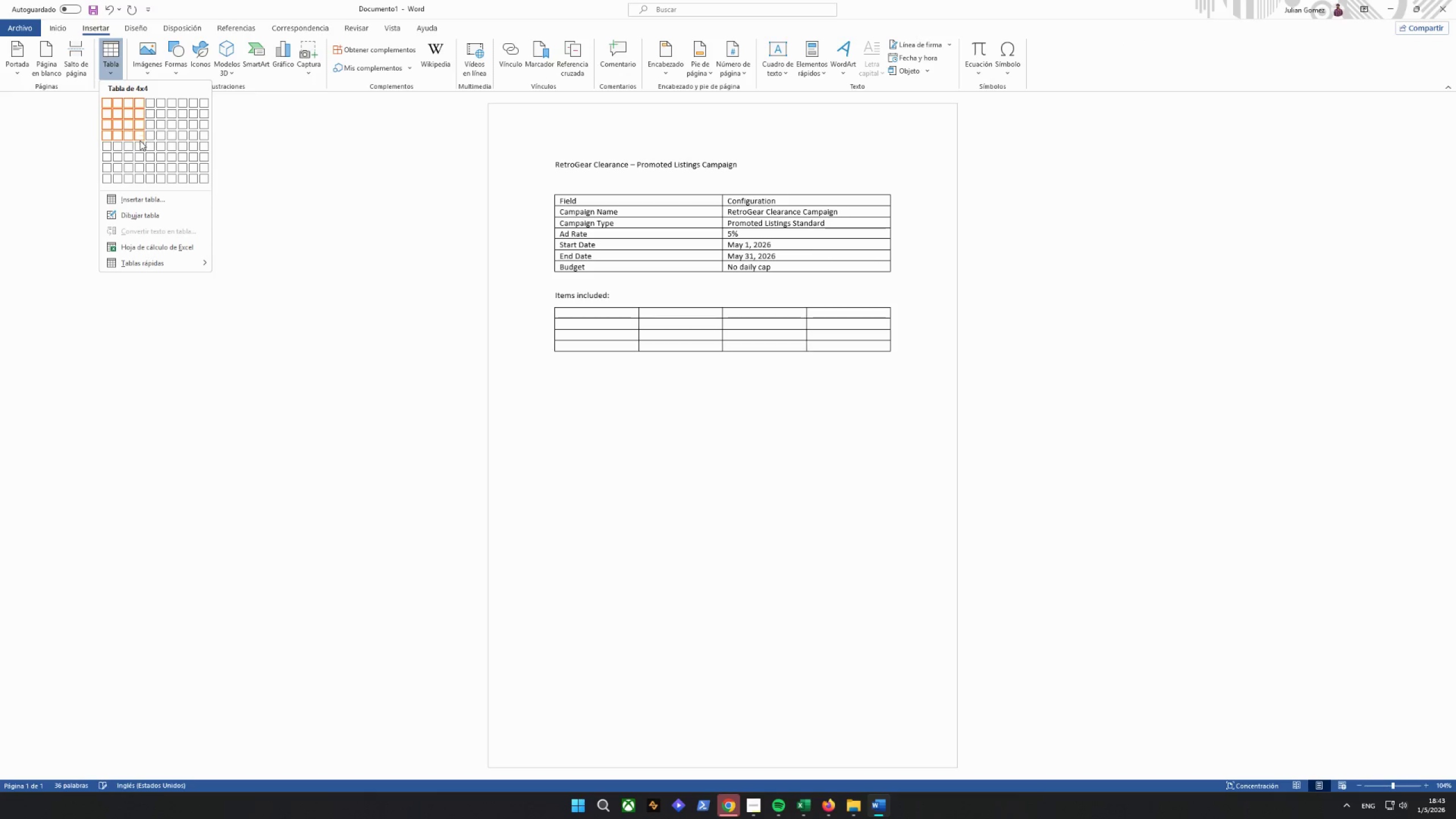 
left_click([139, 154])
 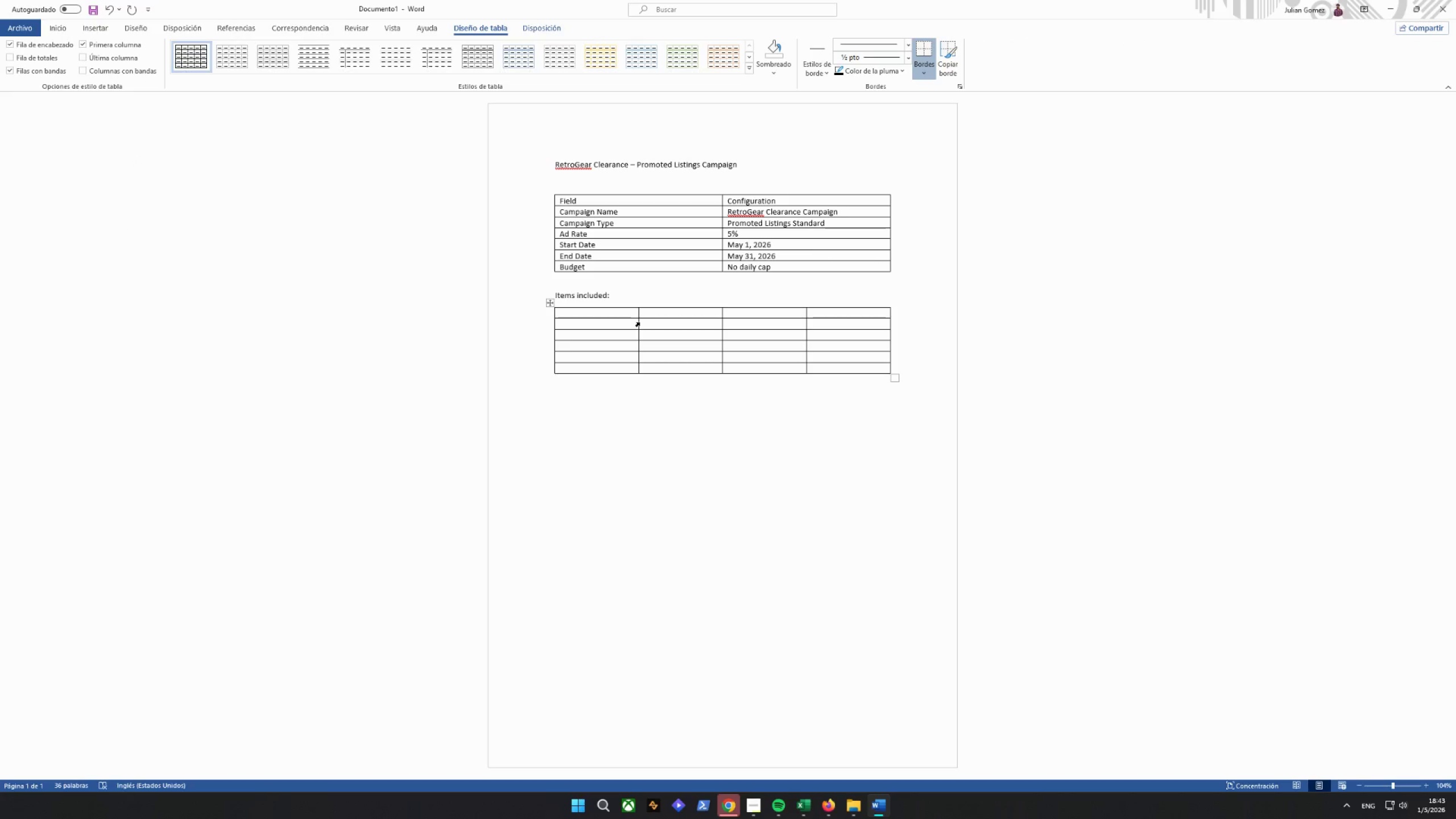 
type(SKU)
key(Tab)
type(Product)
key(Tab)
type(Price)
key(Tab)
type(AD)
key(Backspace)
type(d Rate)
 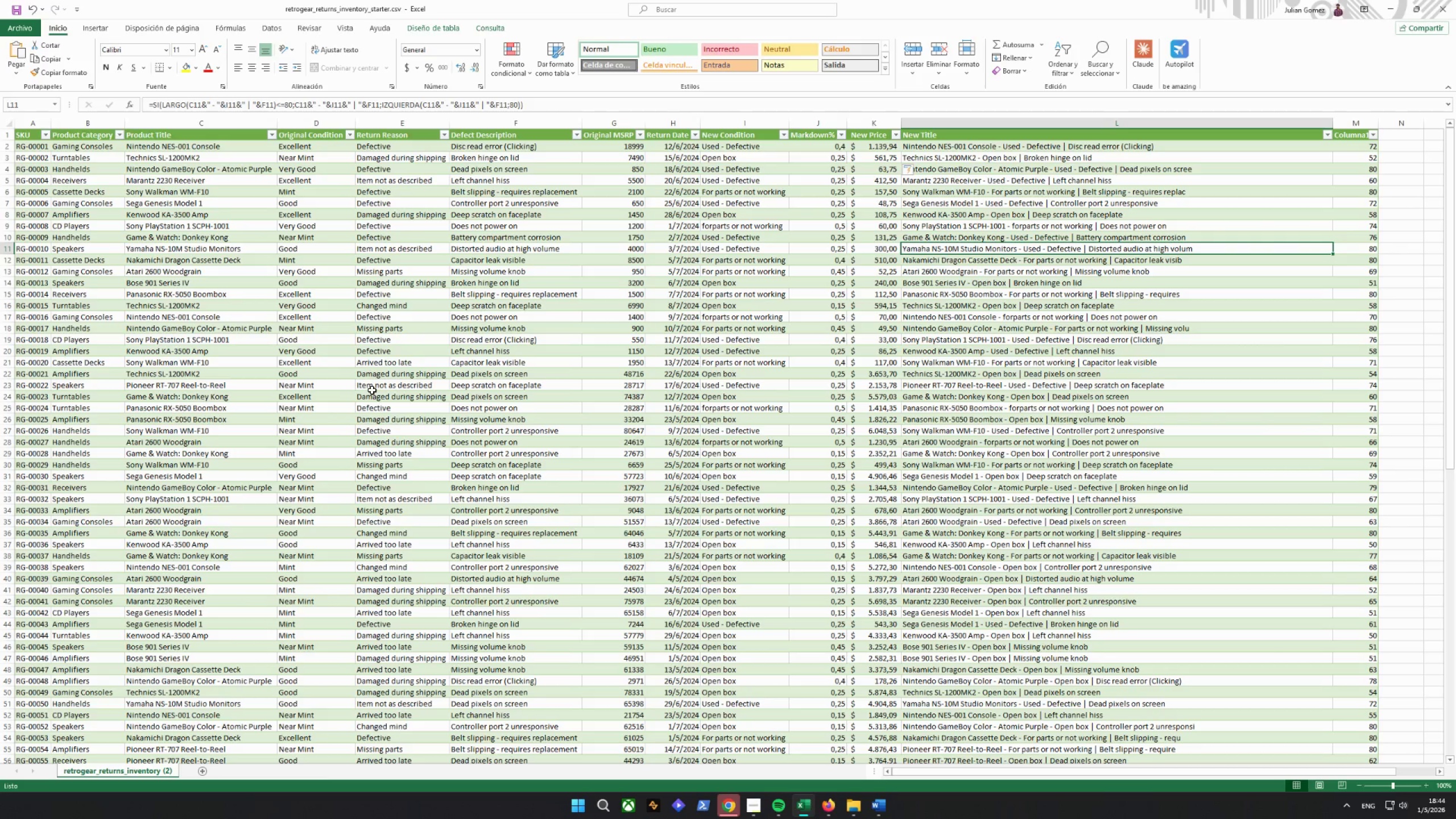 
wait(5.53)
 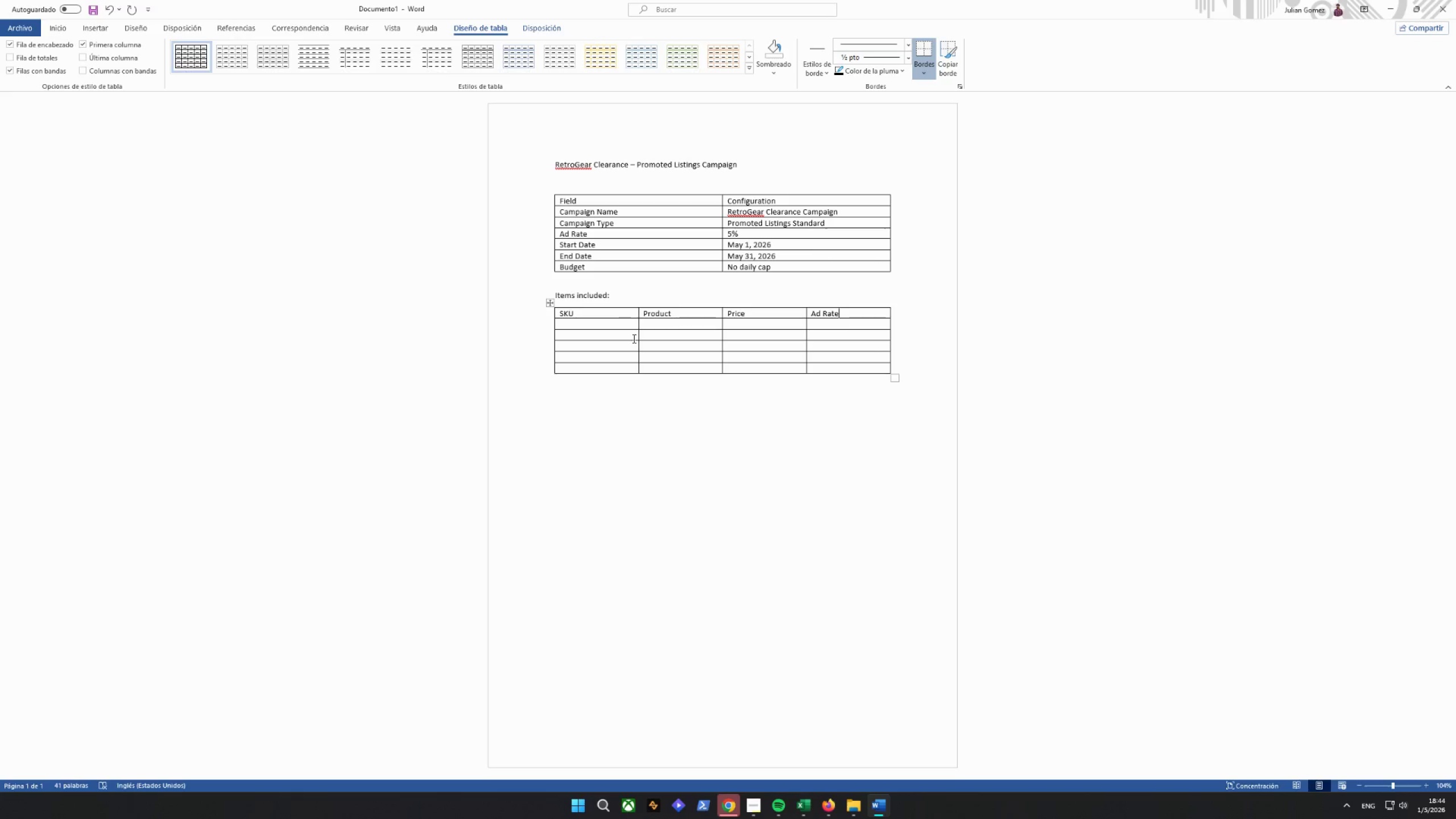 
left_click([48, 135])
 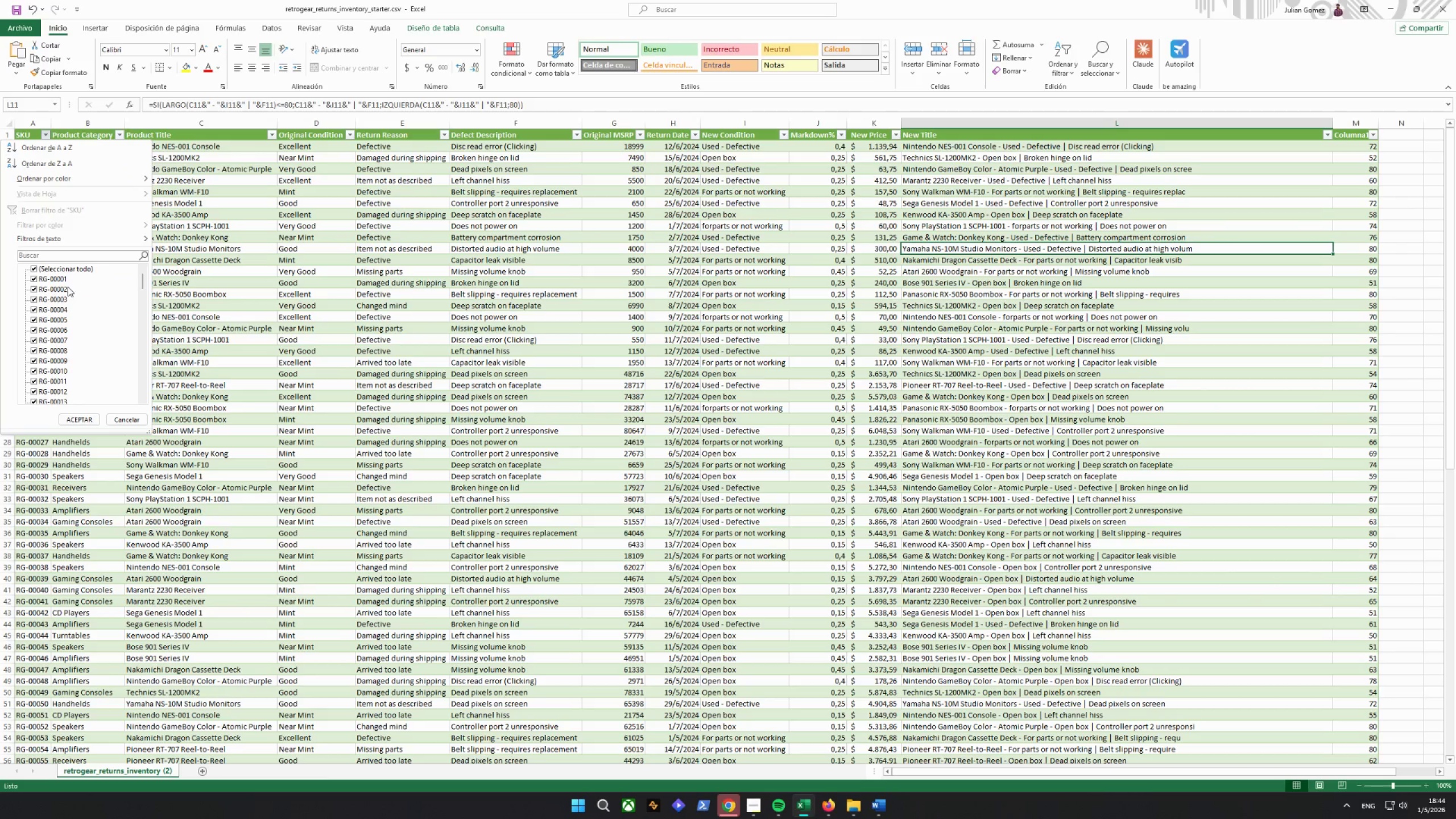 
left_click([30, 268])
 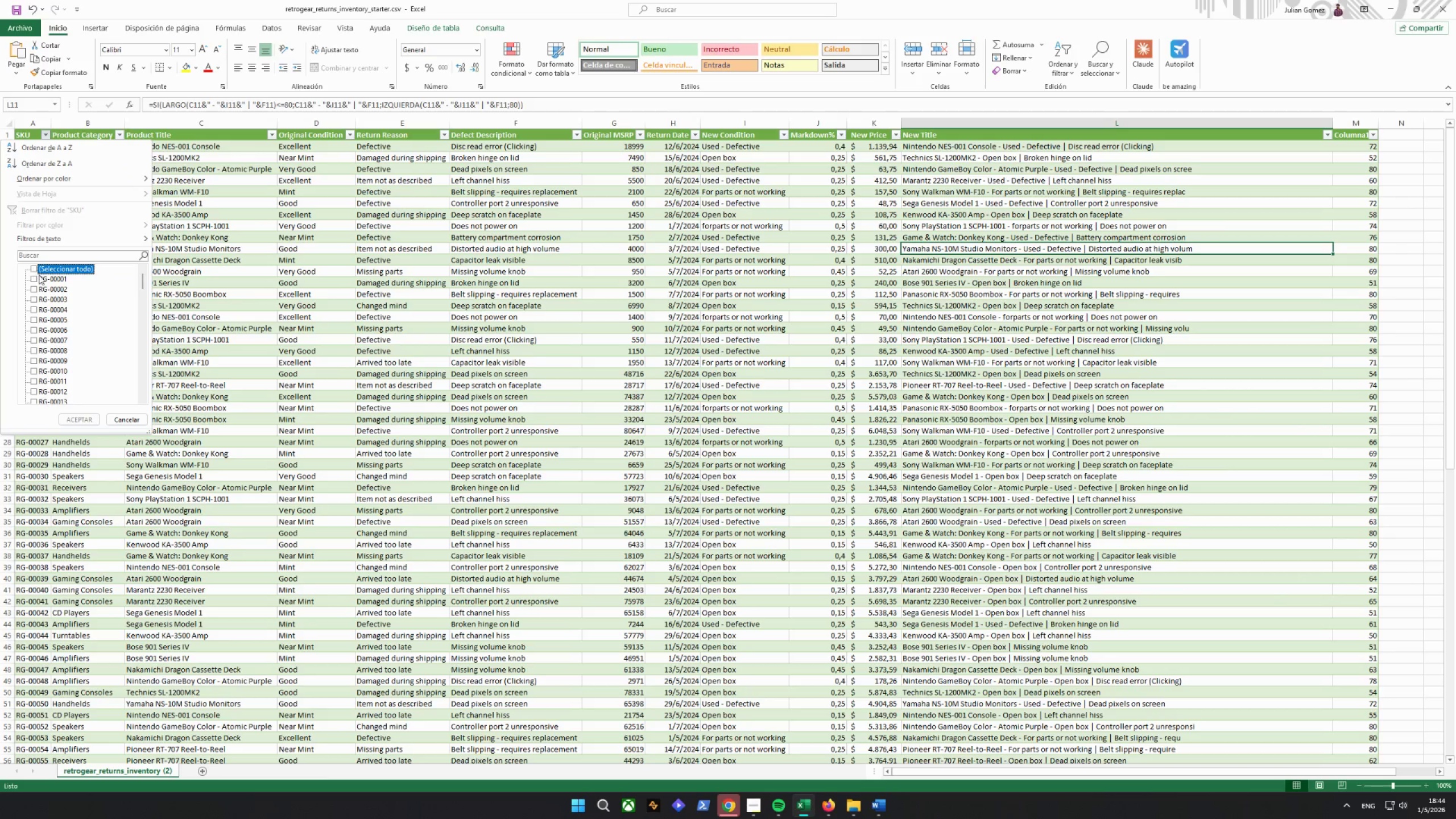 
double_click([36, 278])
 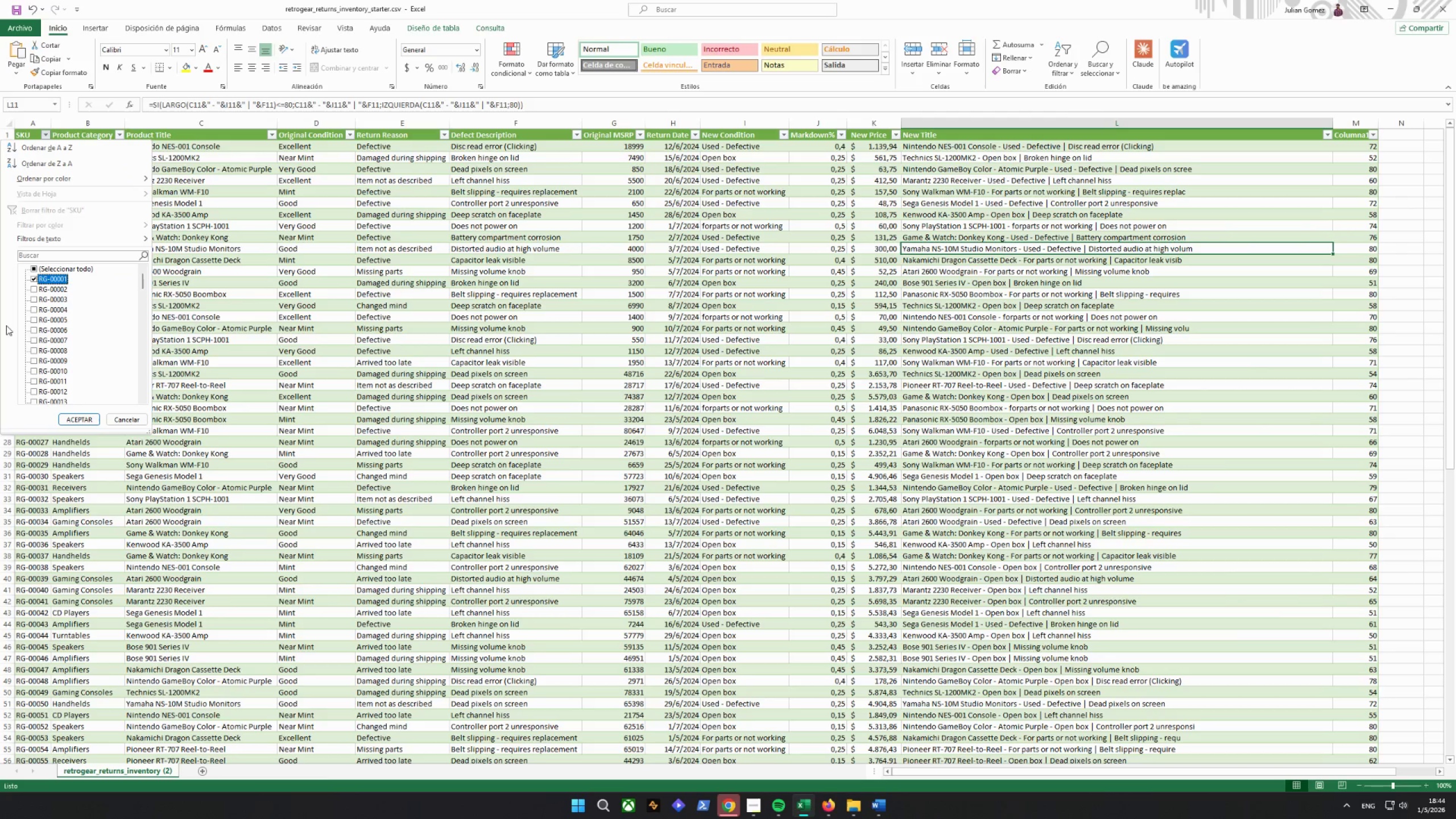 
double_click([35, 289])
 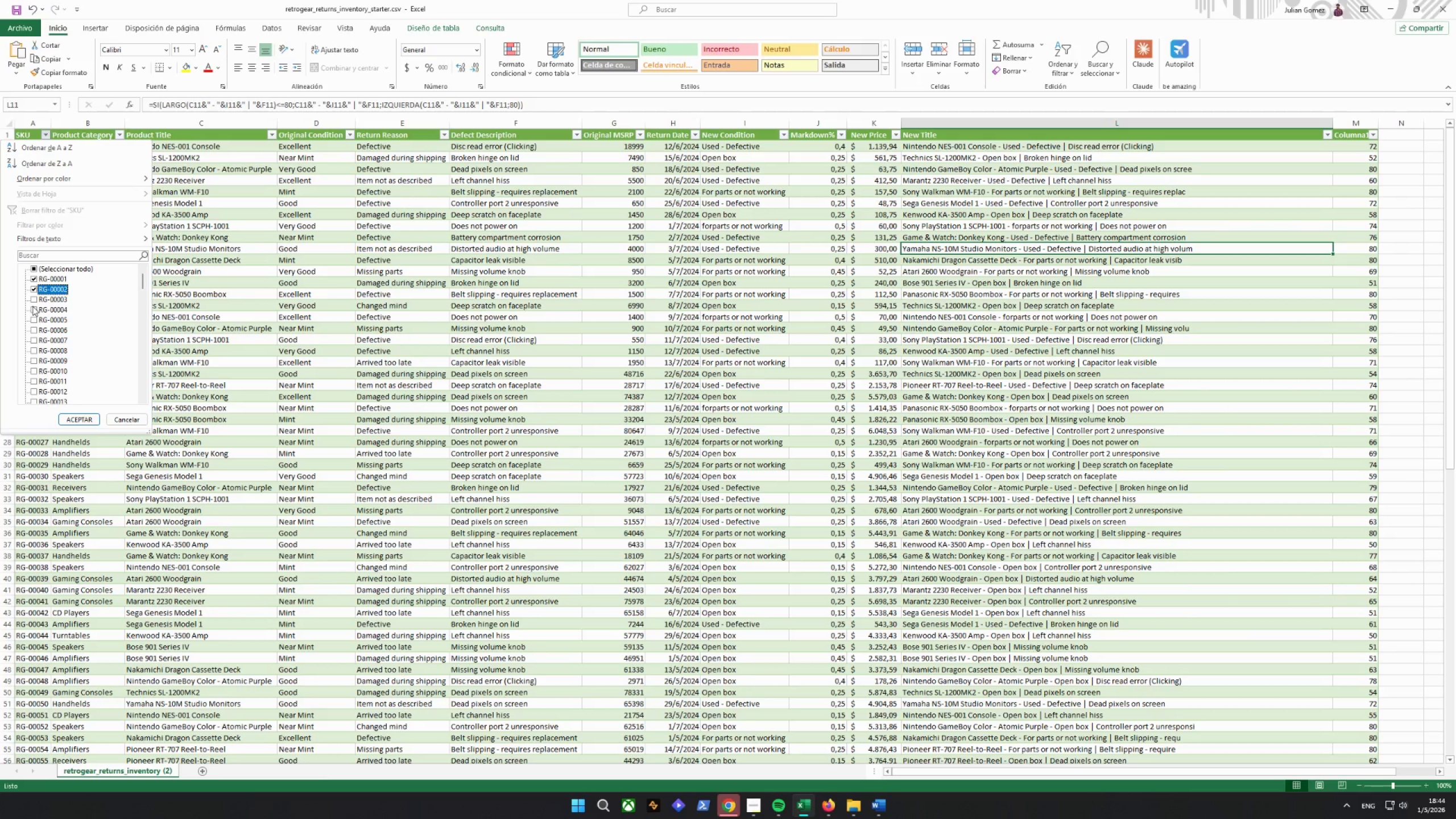 
left_click([32, 306])
 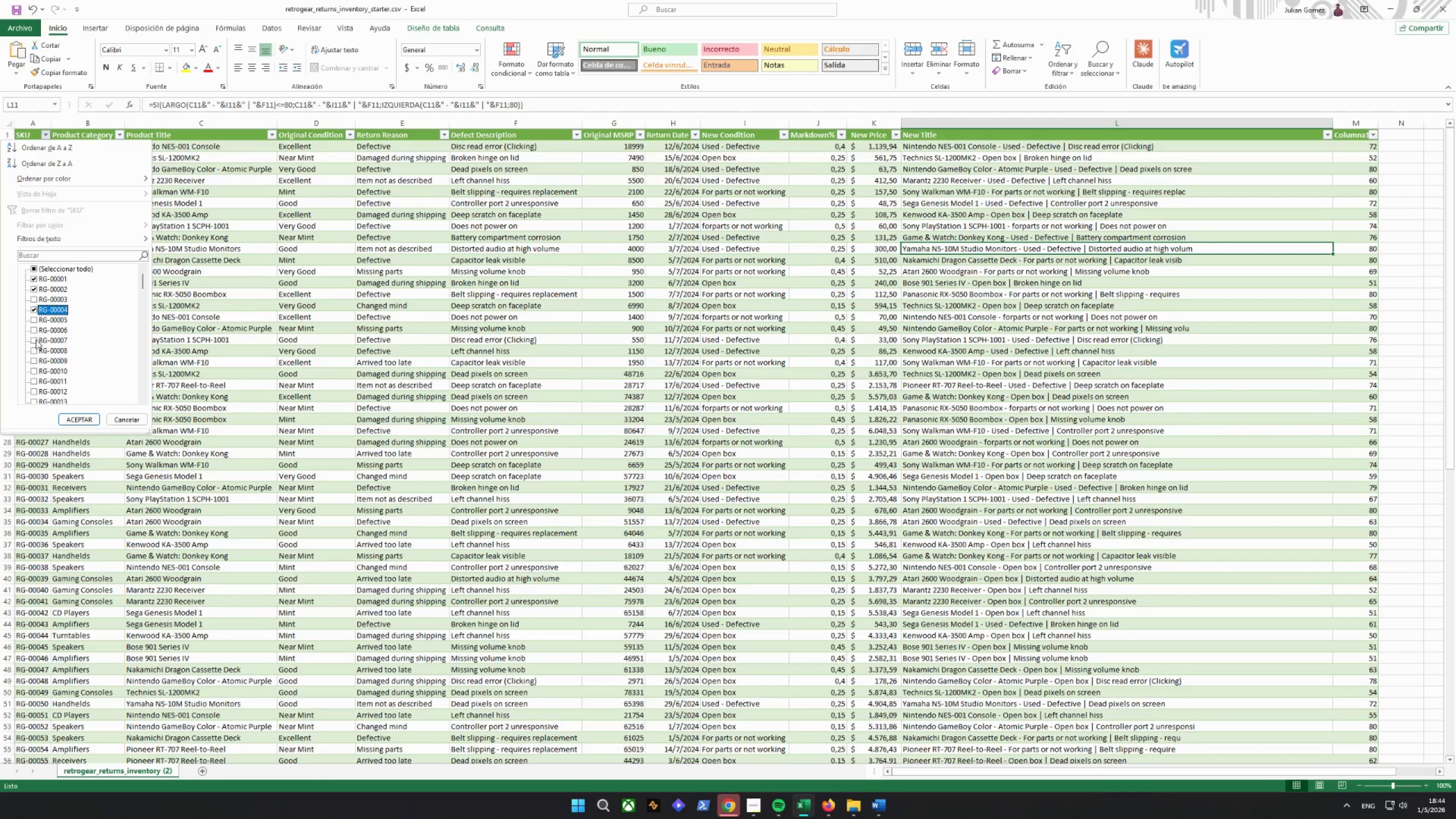 
left_click([36, 341])
 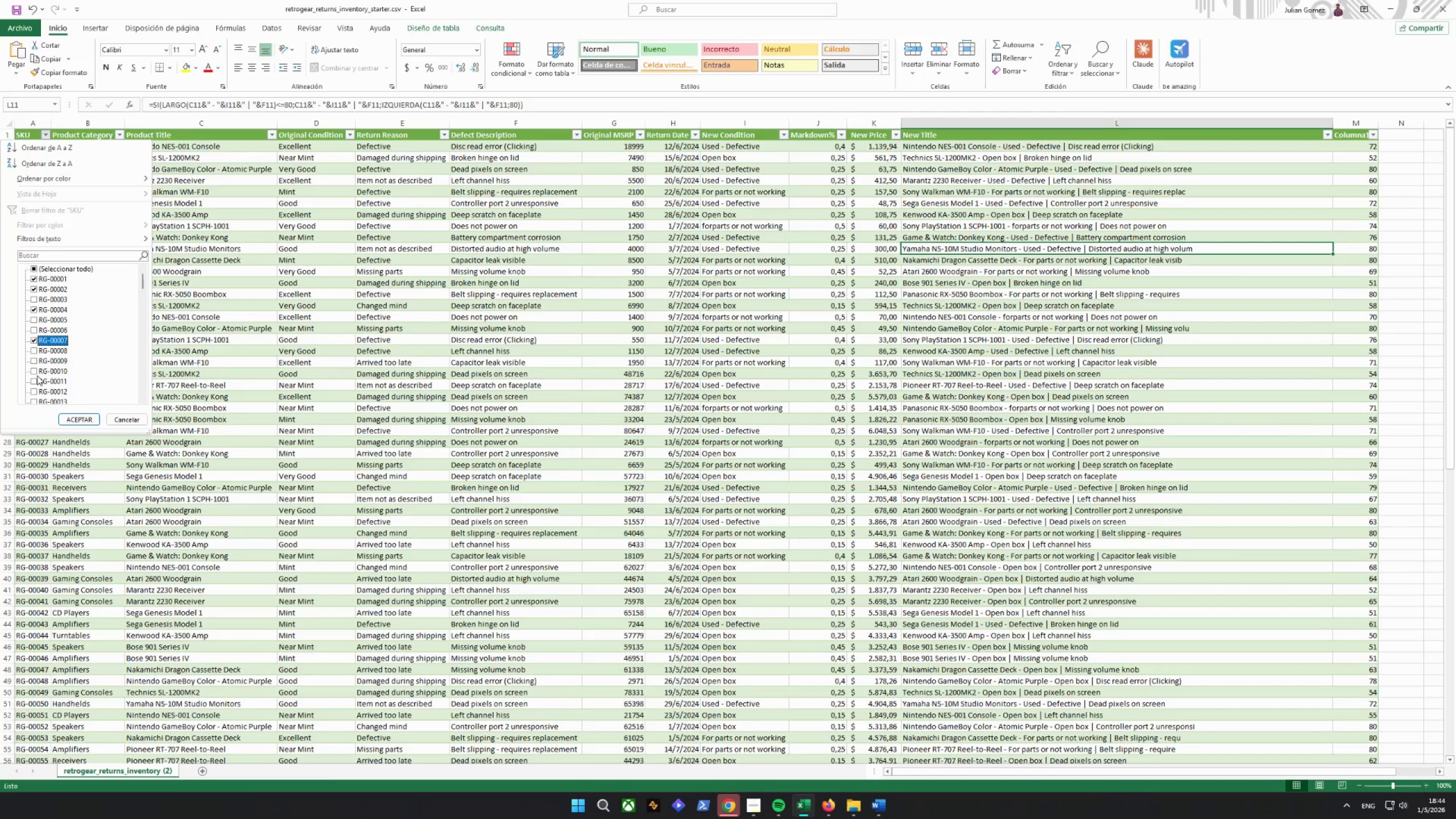 
left_click([36, 372])
 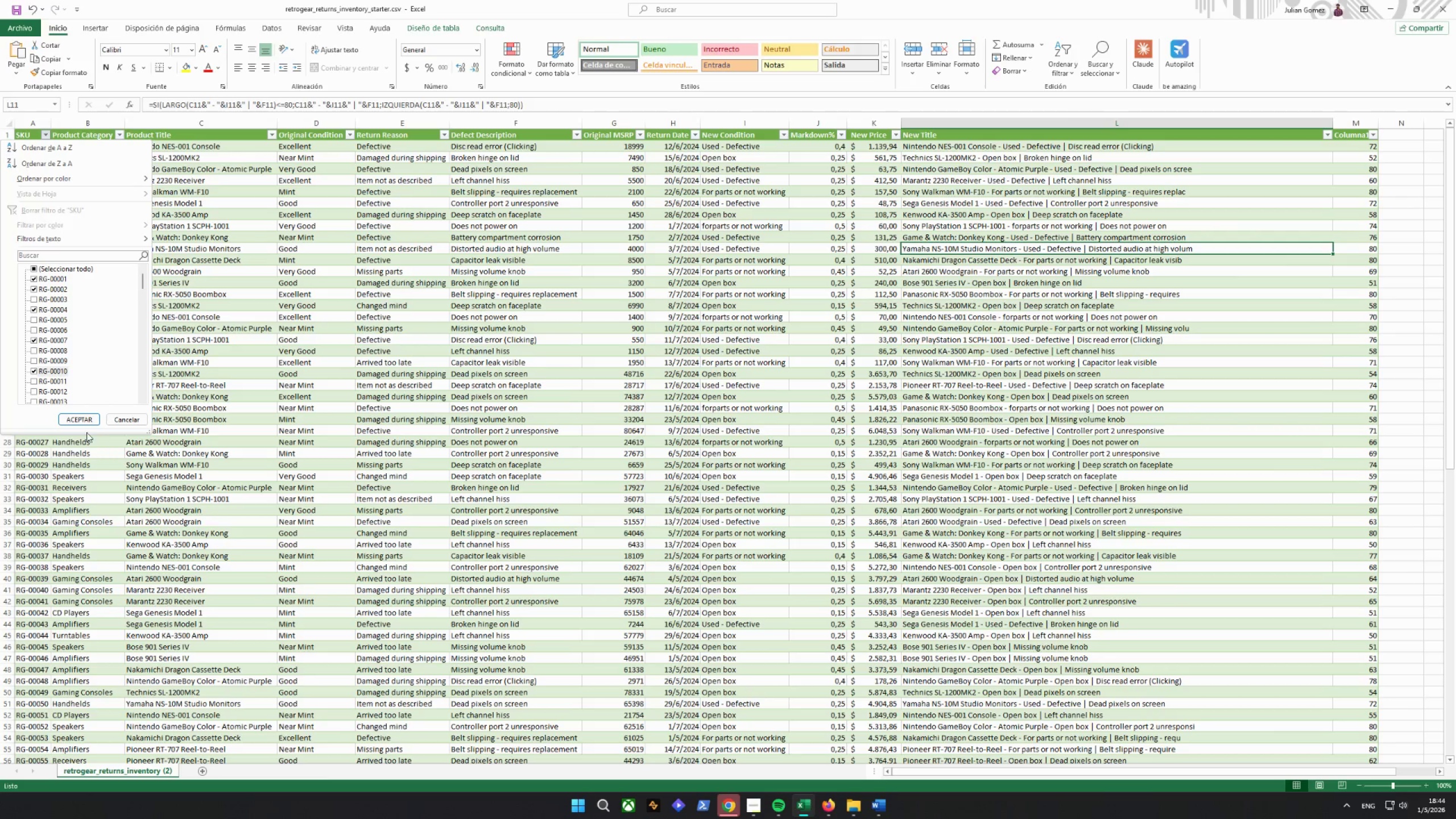 
left_click([75, 419])
 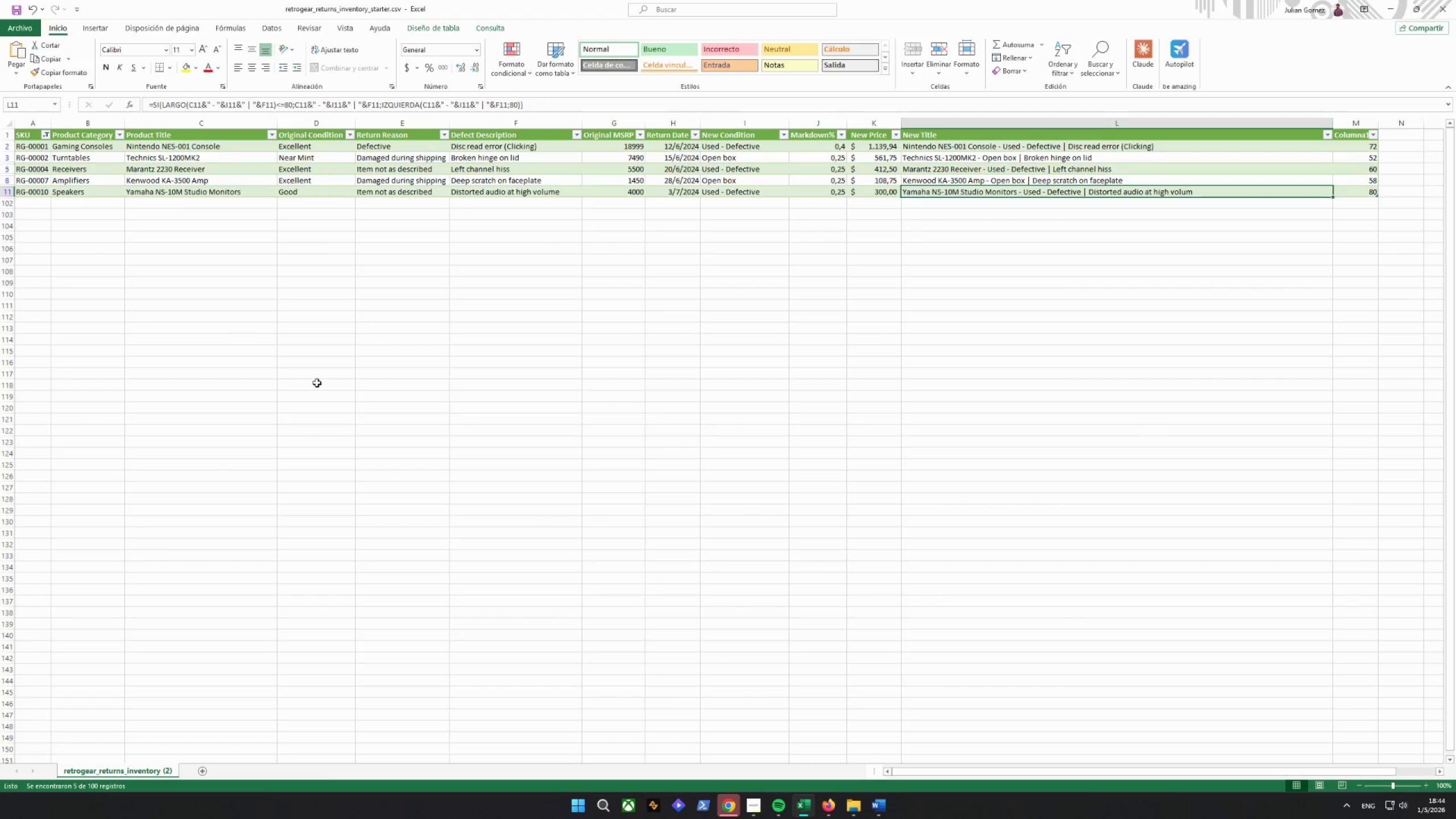 
left_click_drag(start_coordinate=[329, 371], to_coordinate=[329, 365])
 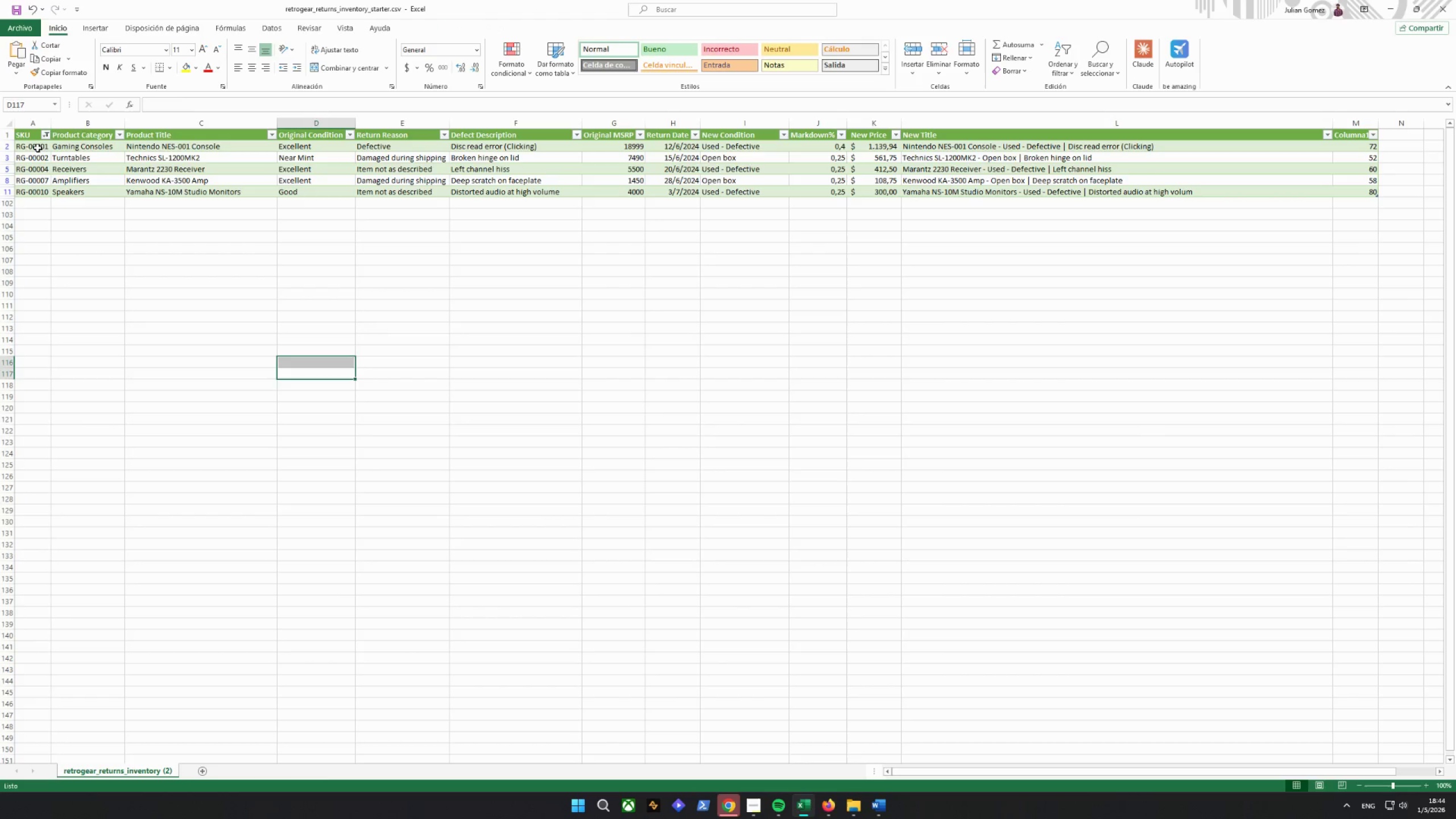 
left_click([35, 146])
 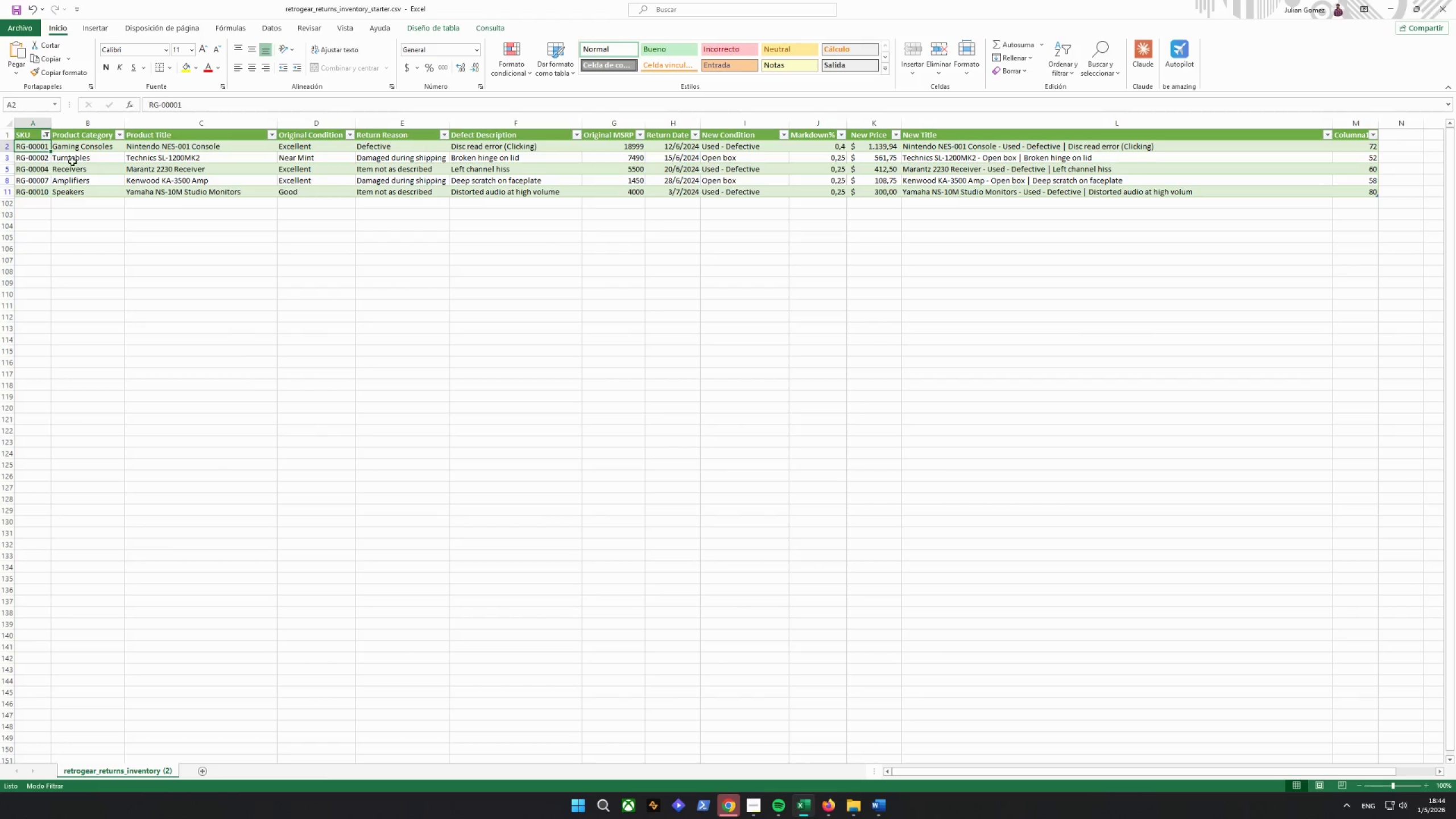 
hold_key(key=ControlLeft, duration=0.48)
 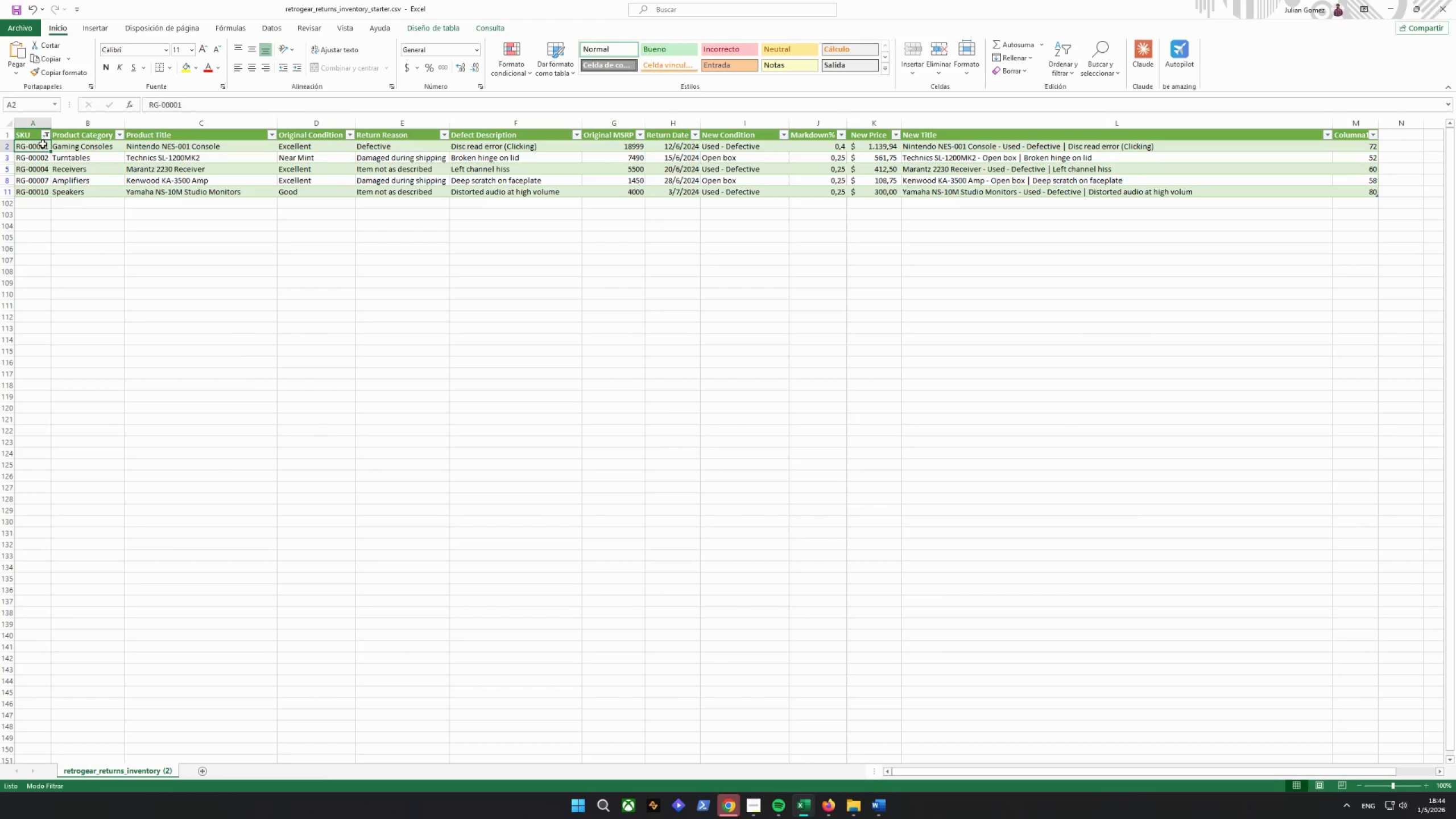 
left_click_drag(start_coordinate=[42, 144], to_coordinate=[35, 187])
 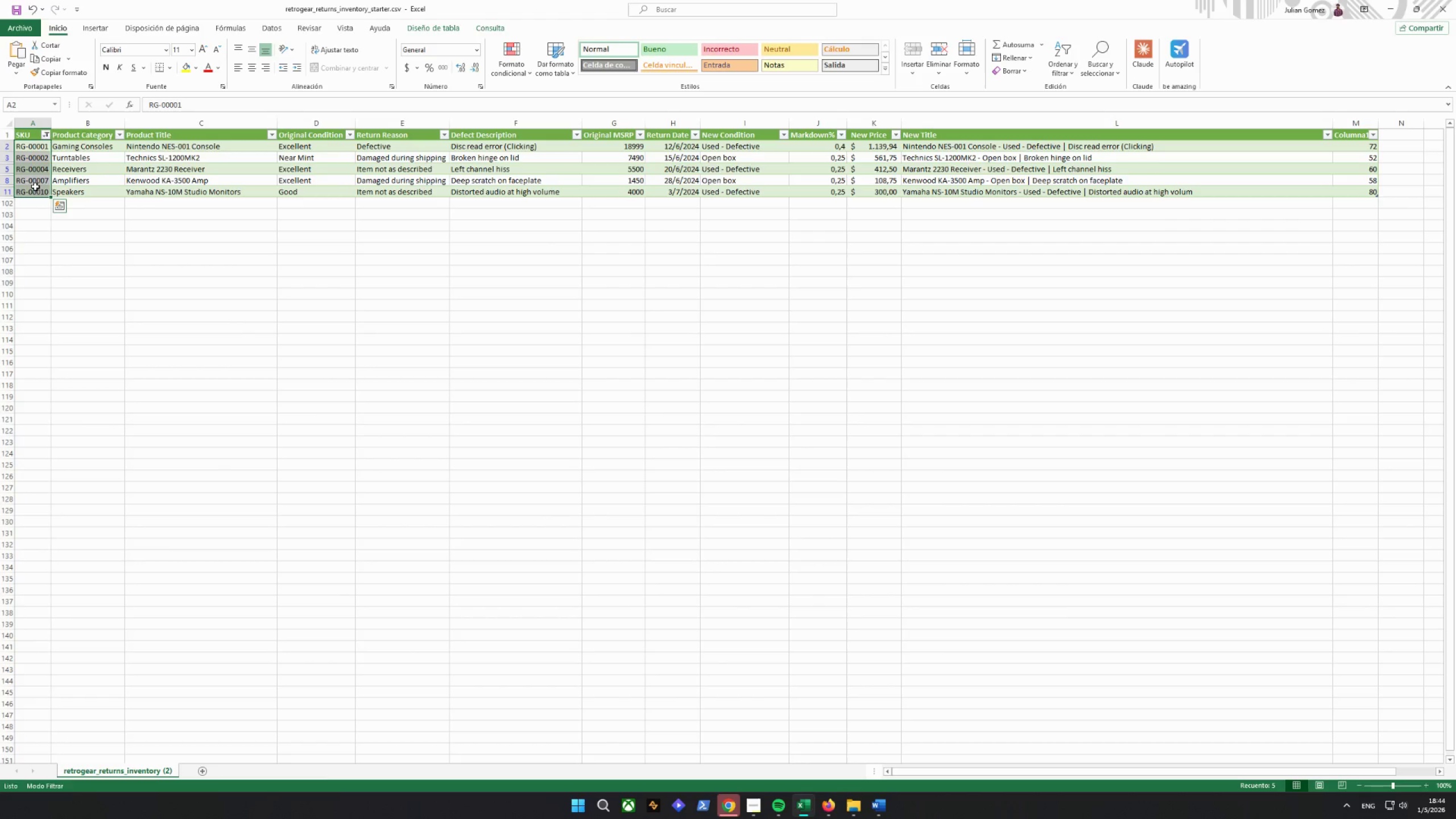 
key(Control+ControlLeft)
 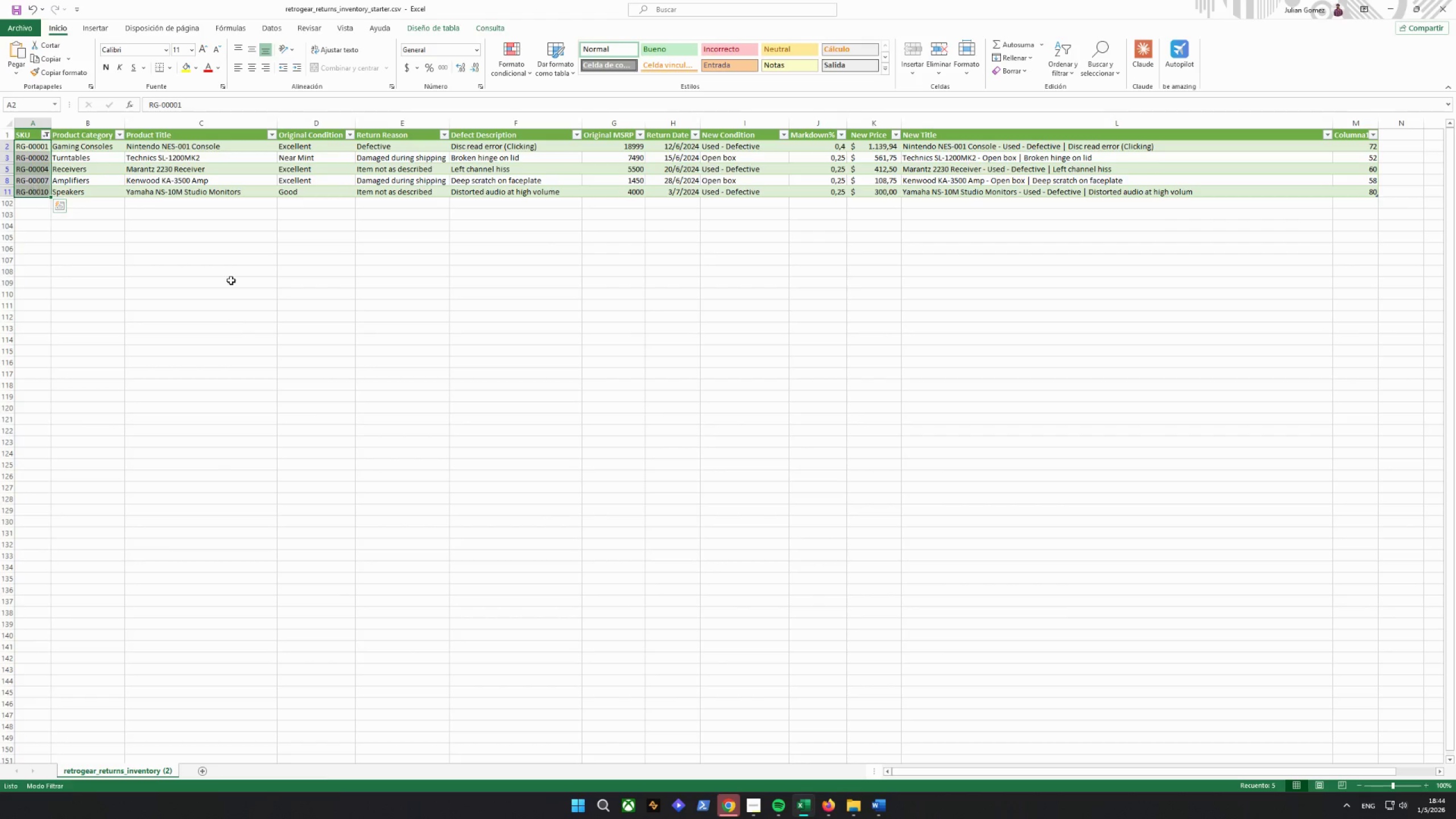 
key(Control+C)
 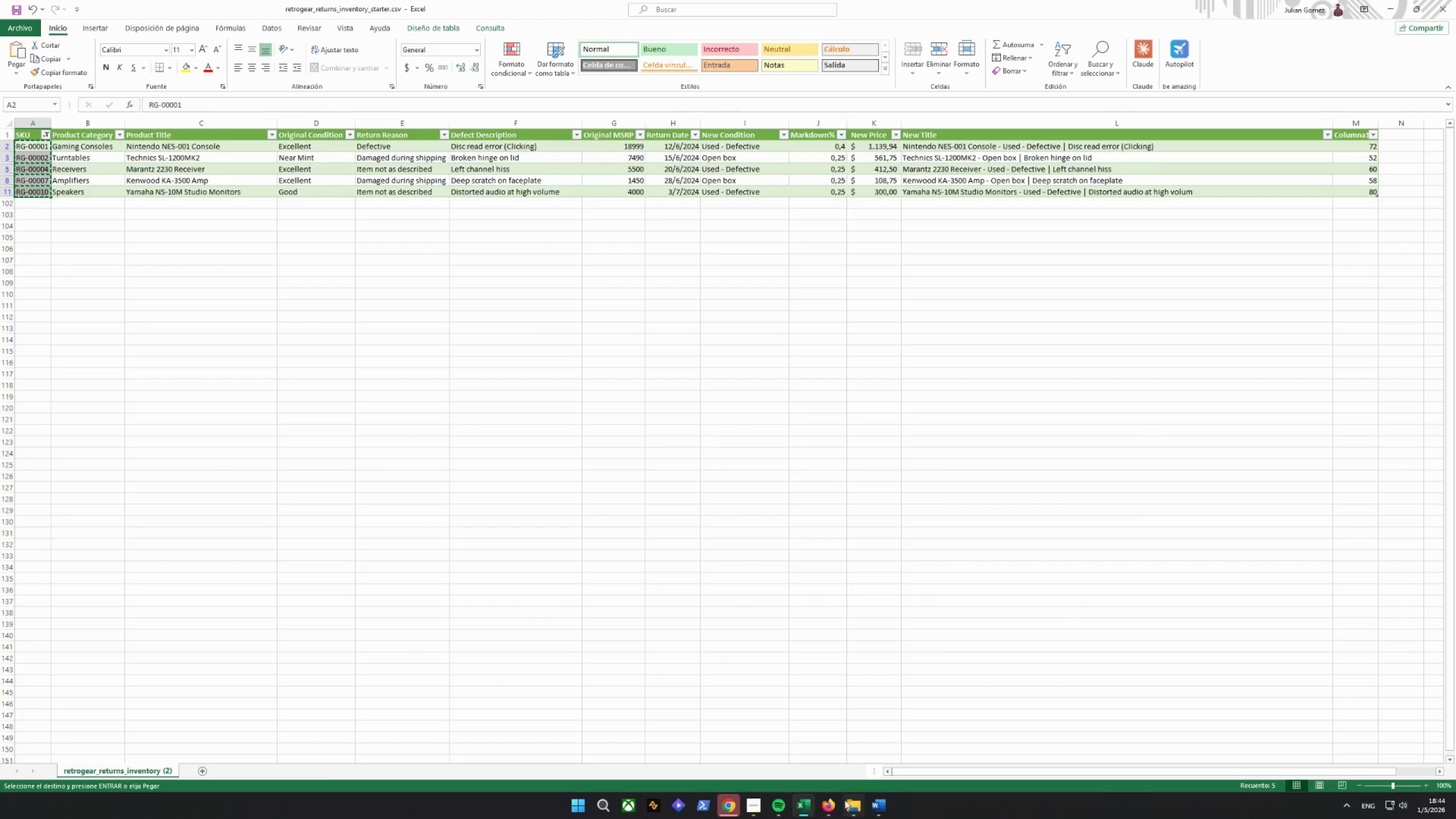 
left_click([879, 807])
 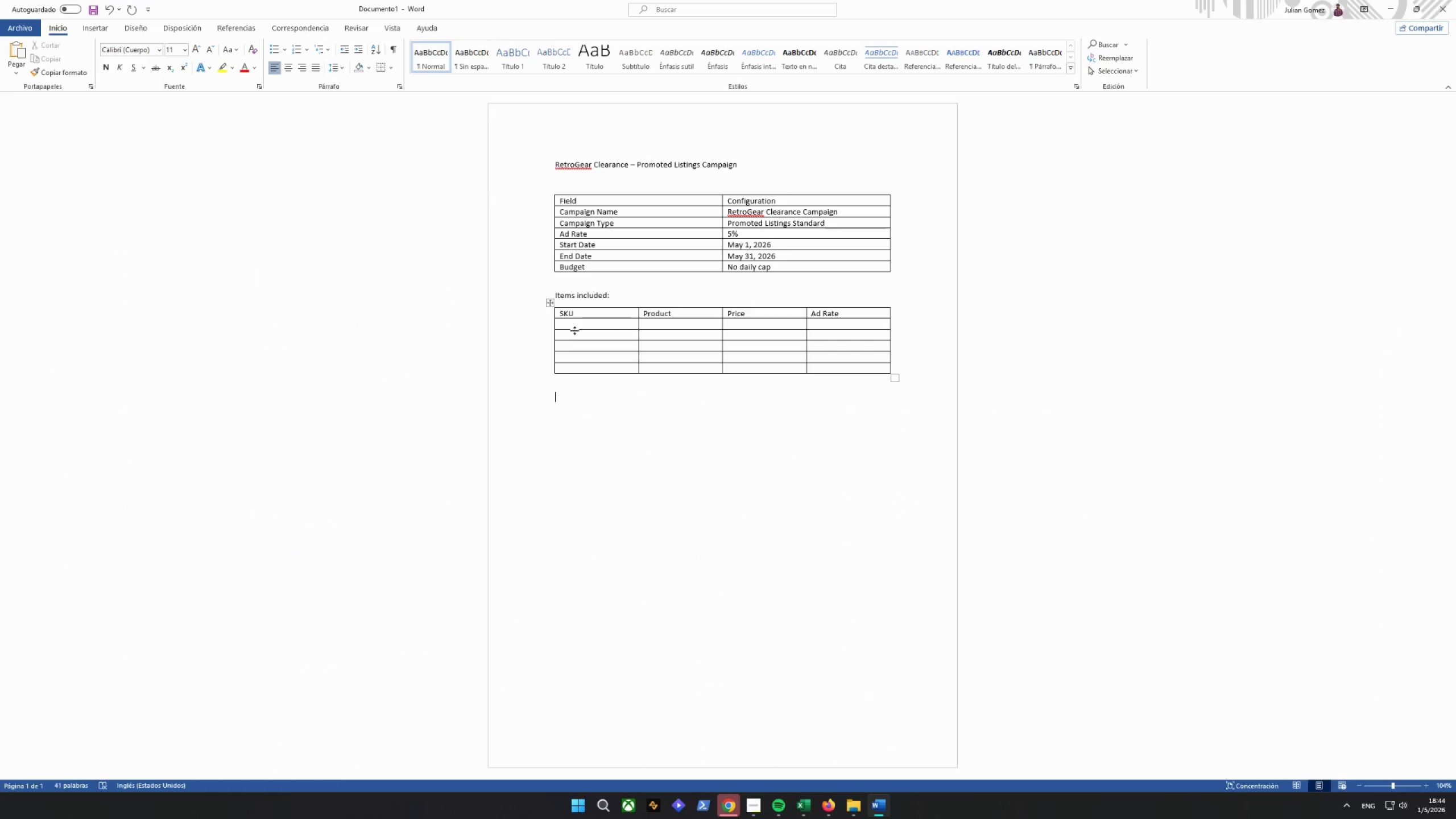 
left_click([576, 322])
 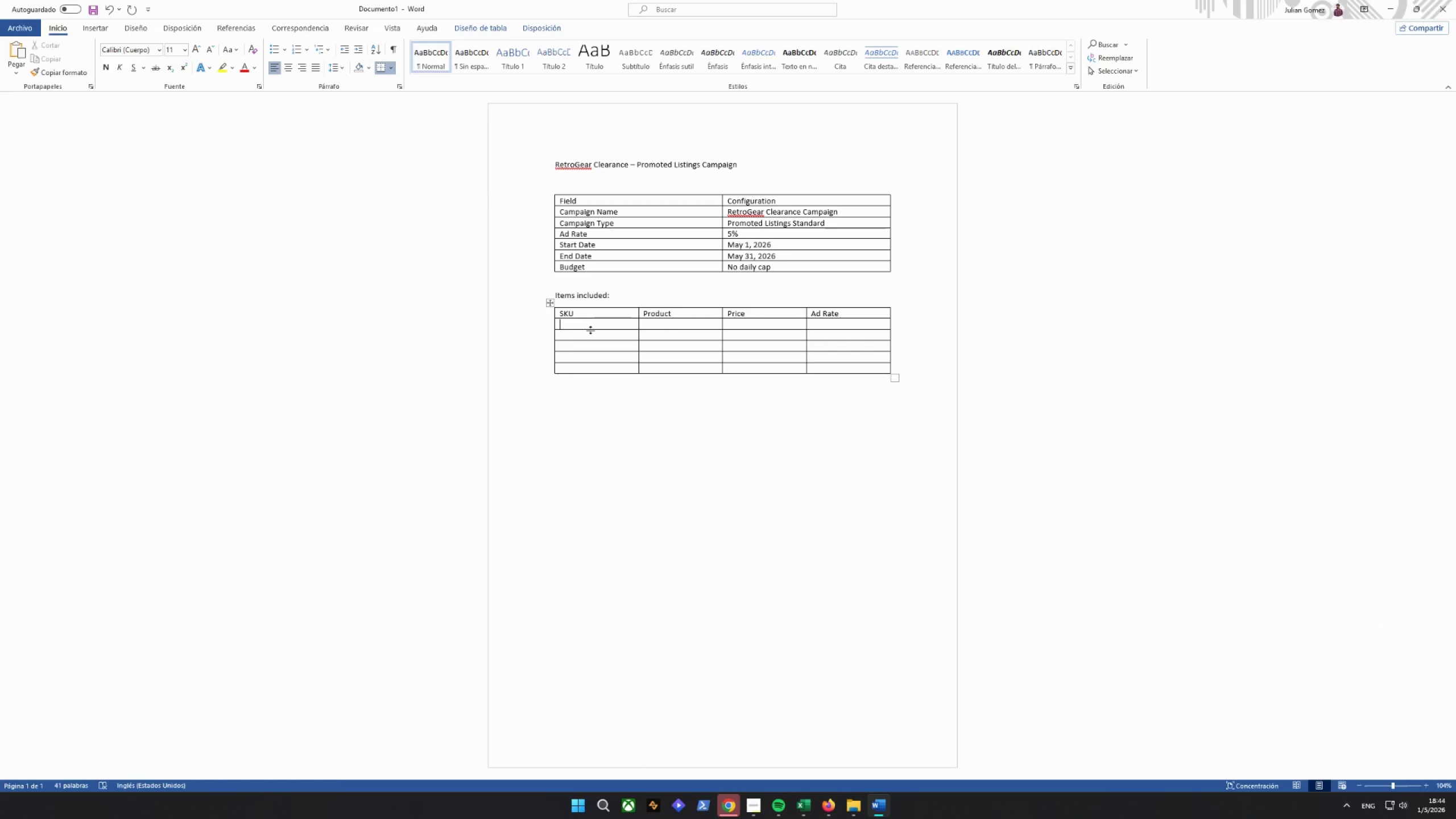 
key(Control+ControlLeft)
 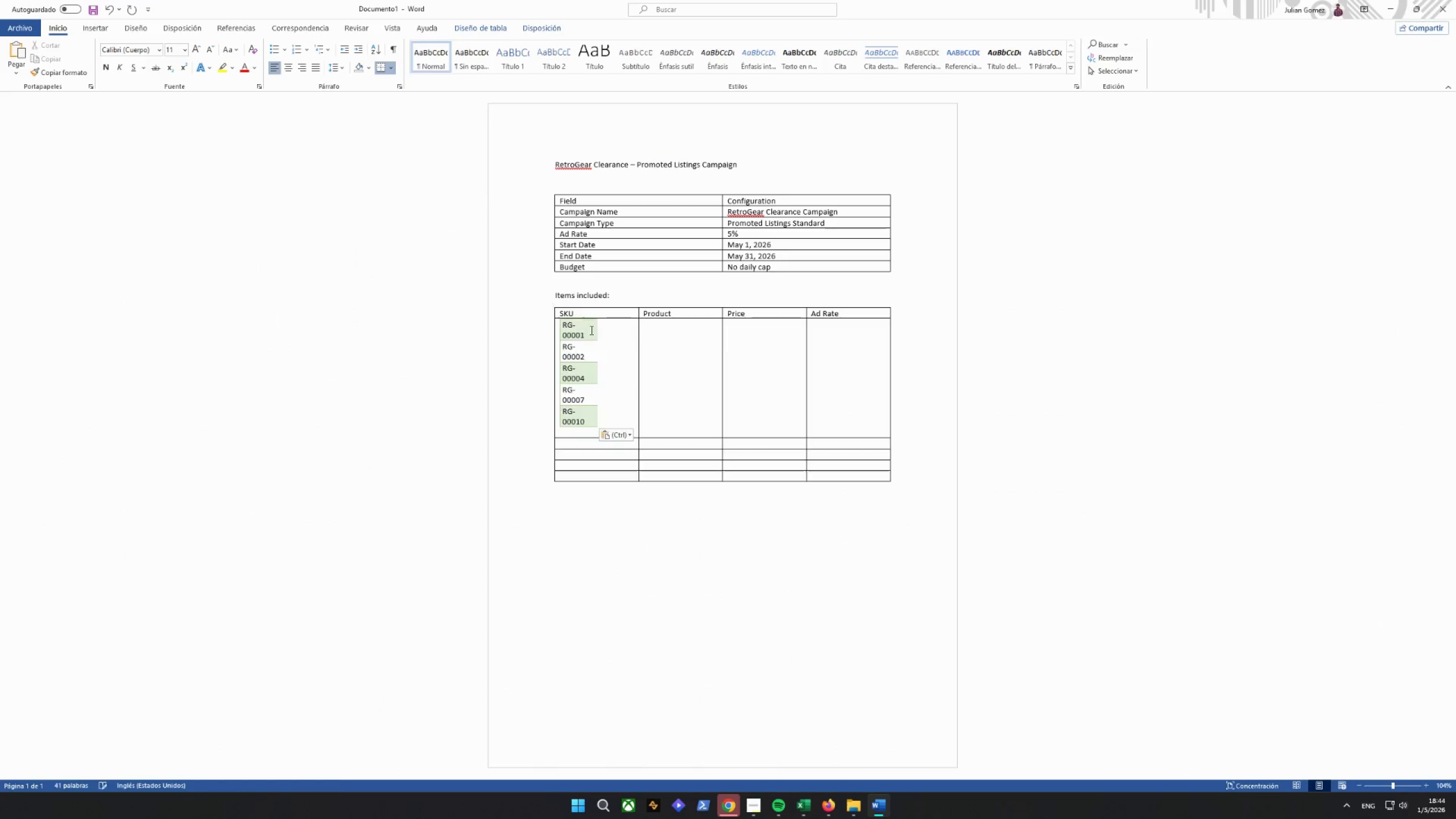 
key(Control+V)
 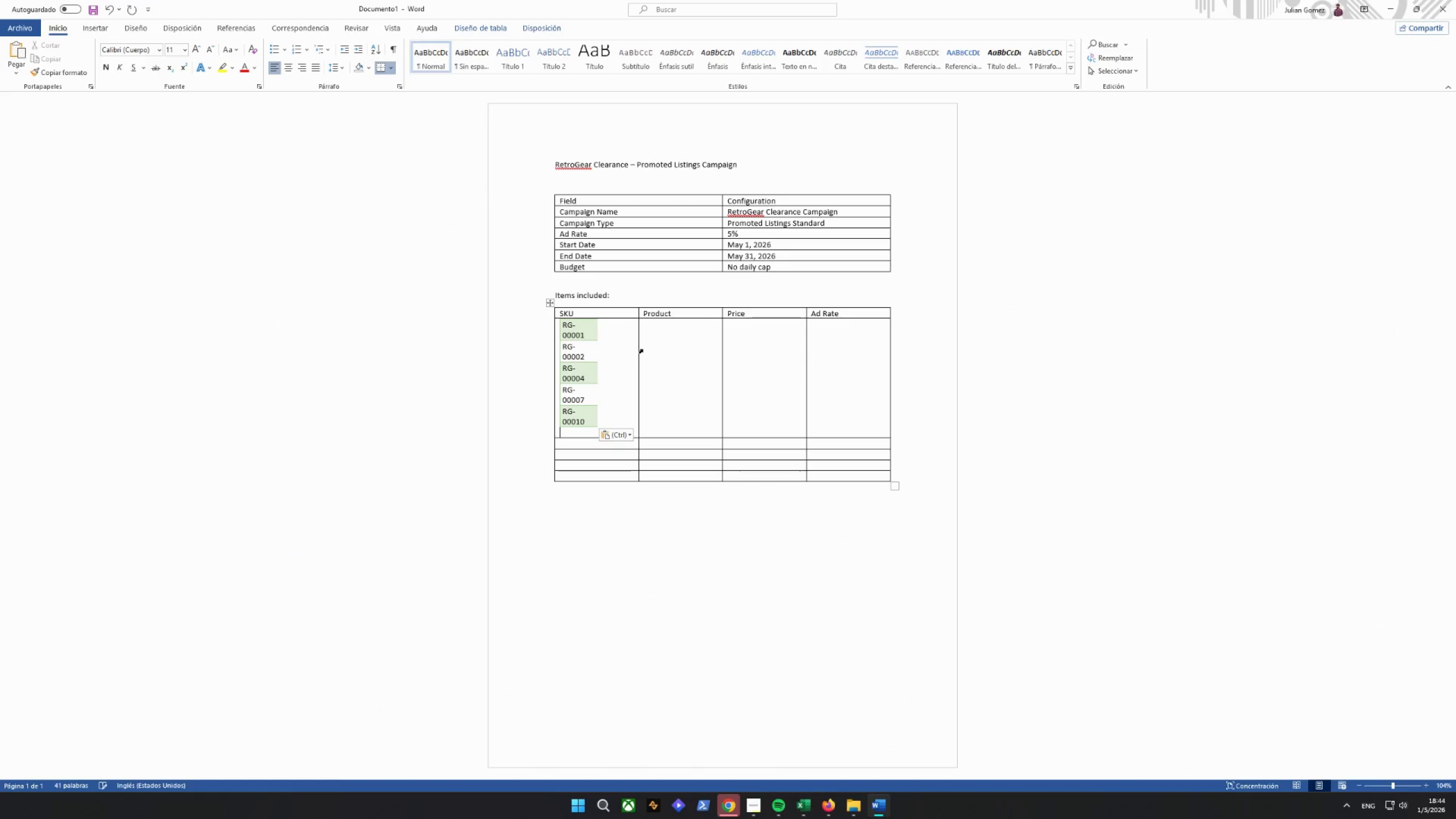 
key(Control+Z)
 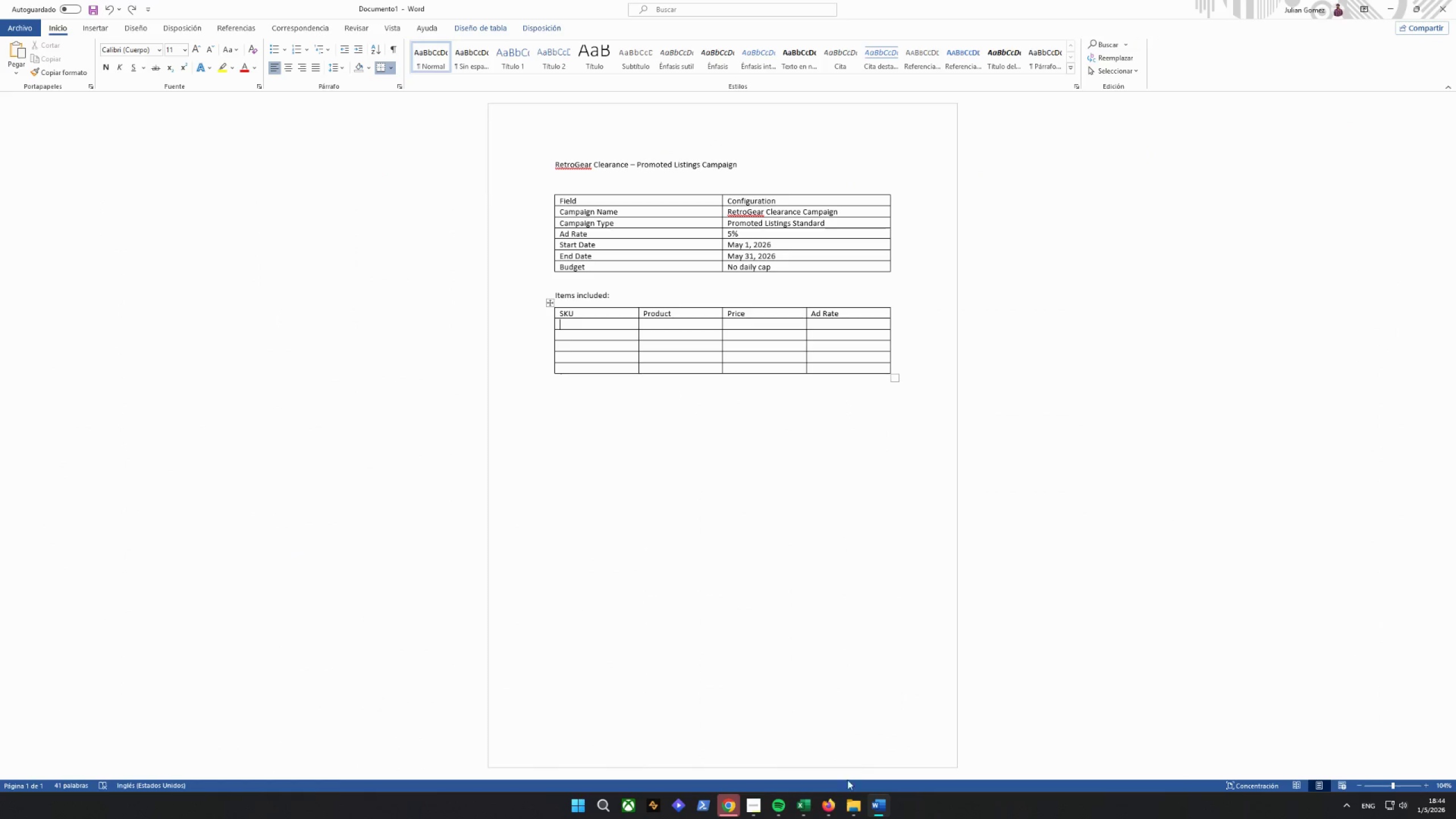 
double_click([818, 801])
 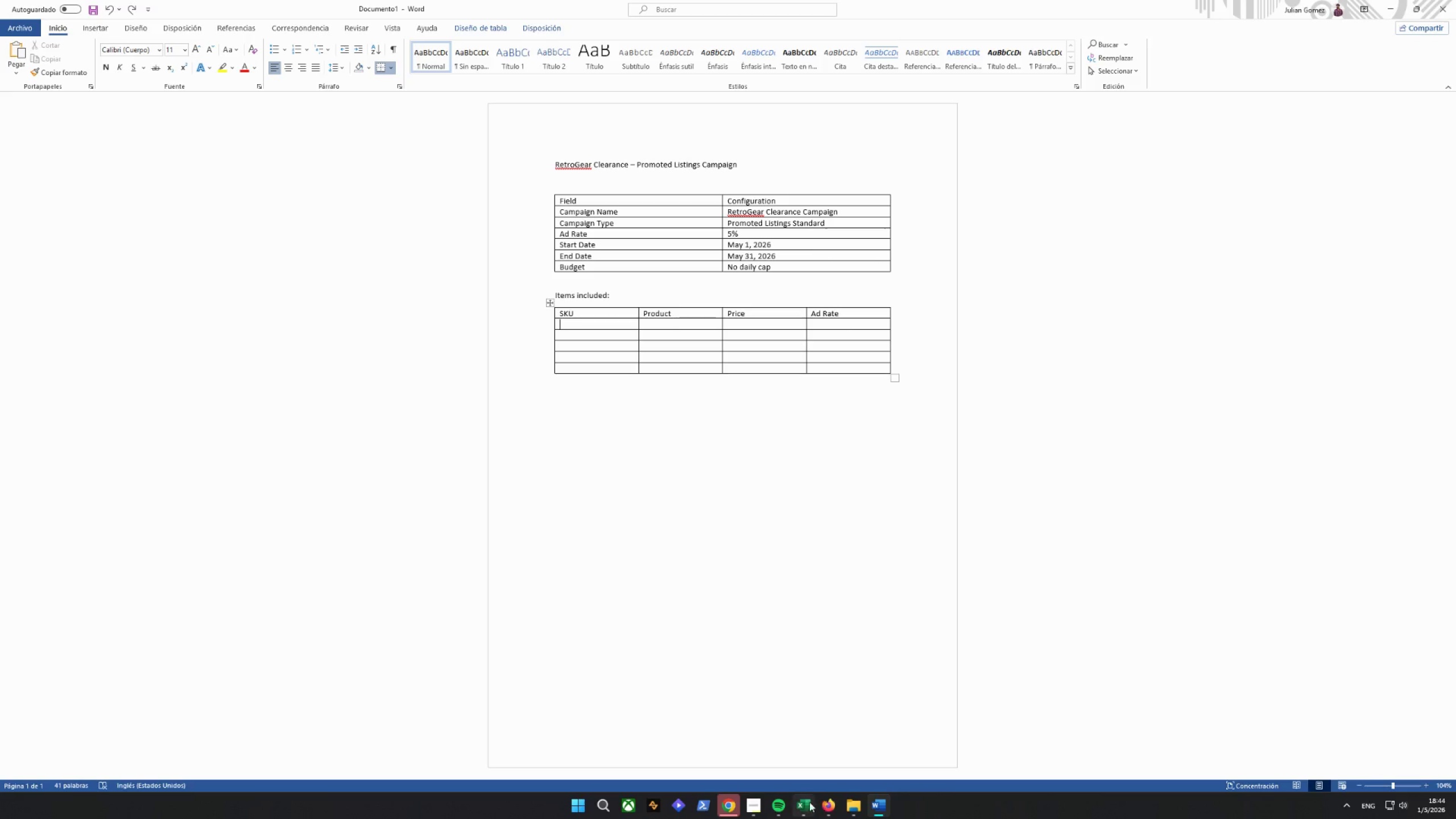 
triple_click([803, 801])
 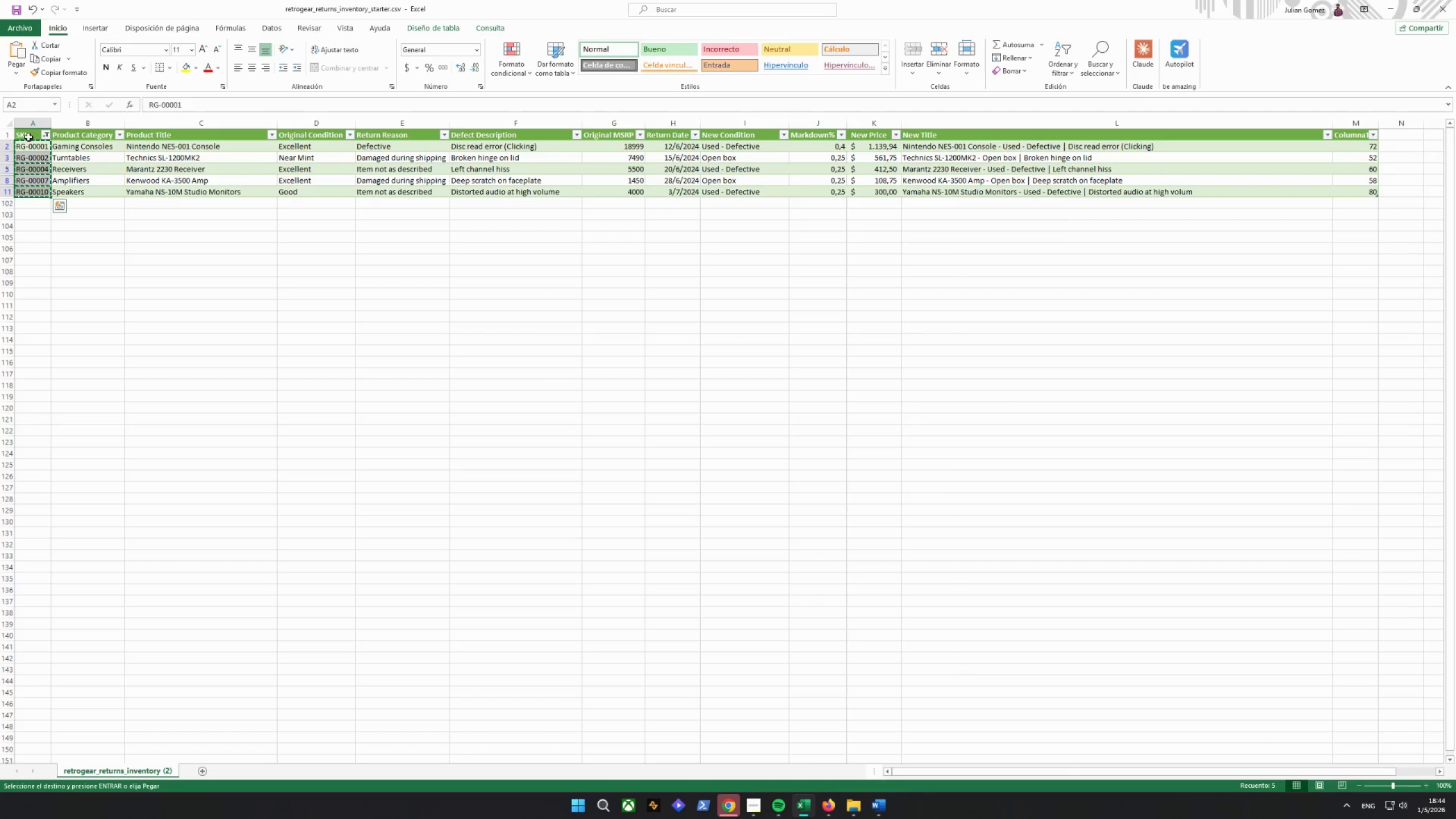 
left_click([31, 147])
 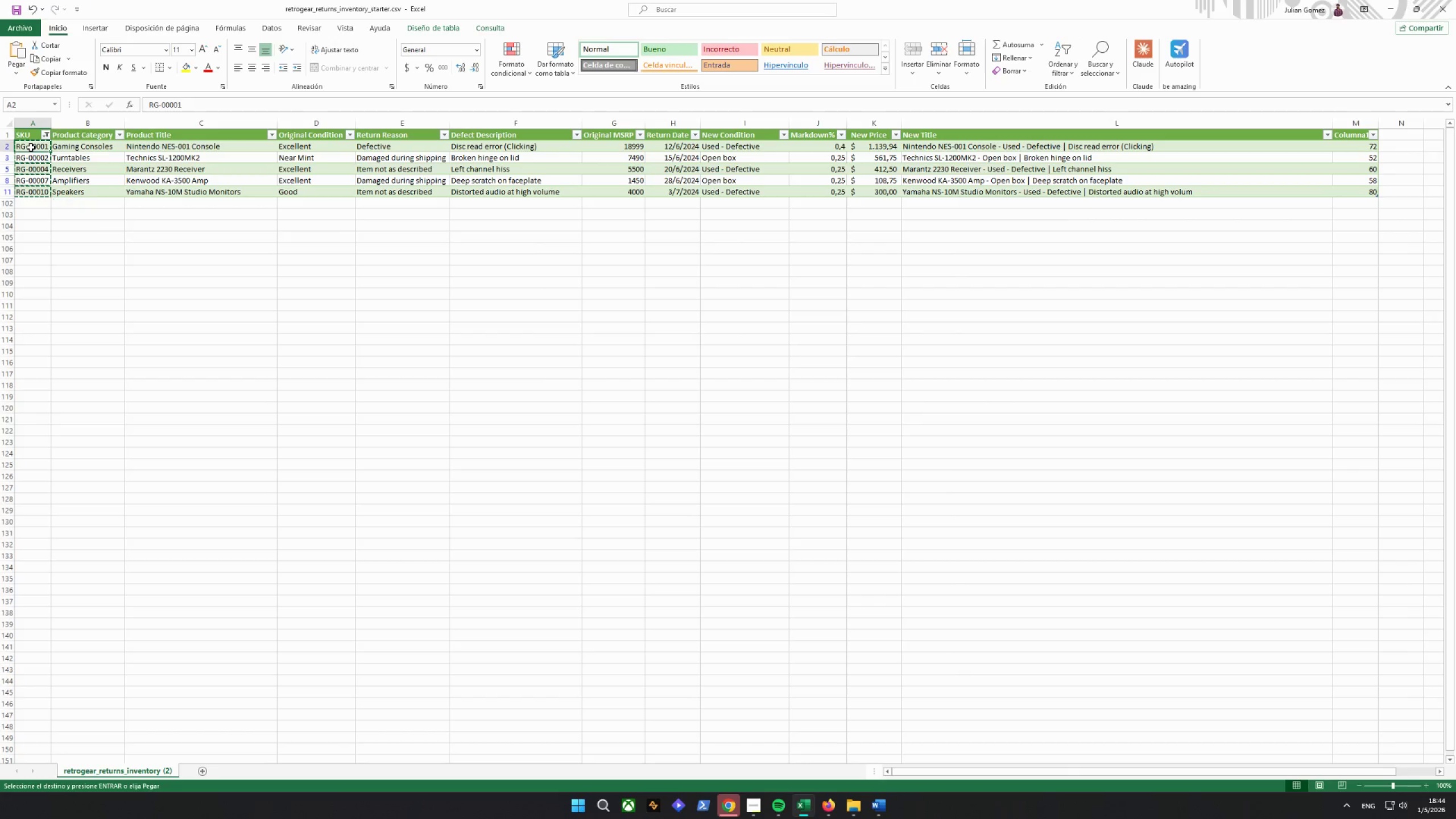 
key(Control+C)
 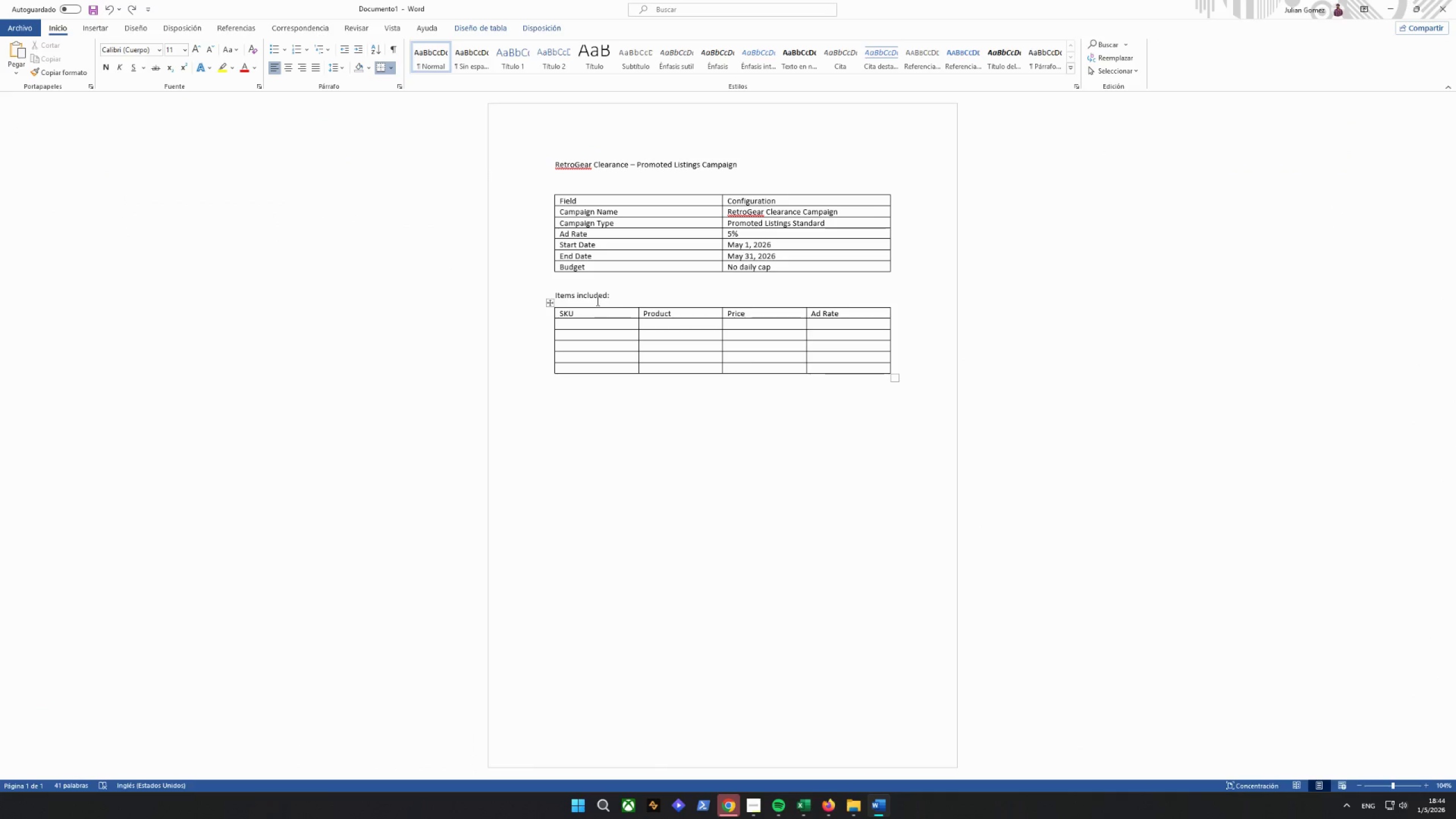 
left_click([590, 326])
 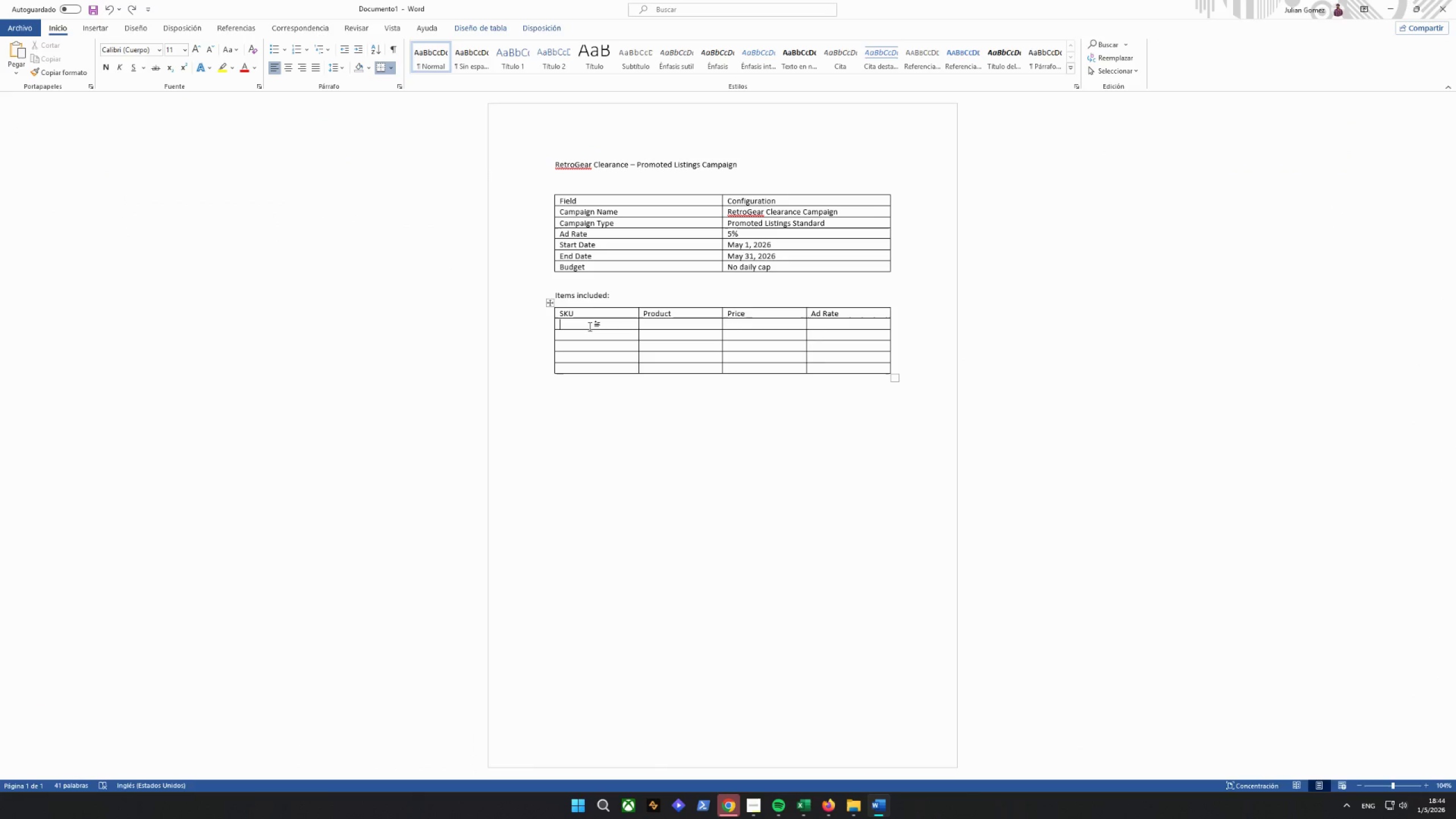 
right_click([590, 326])
 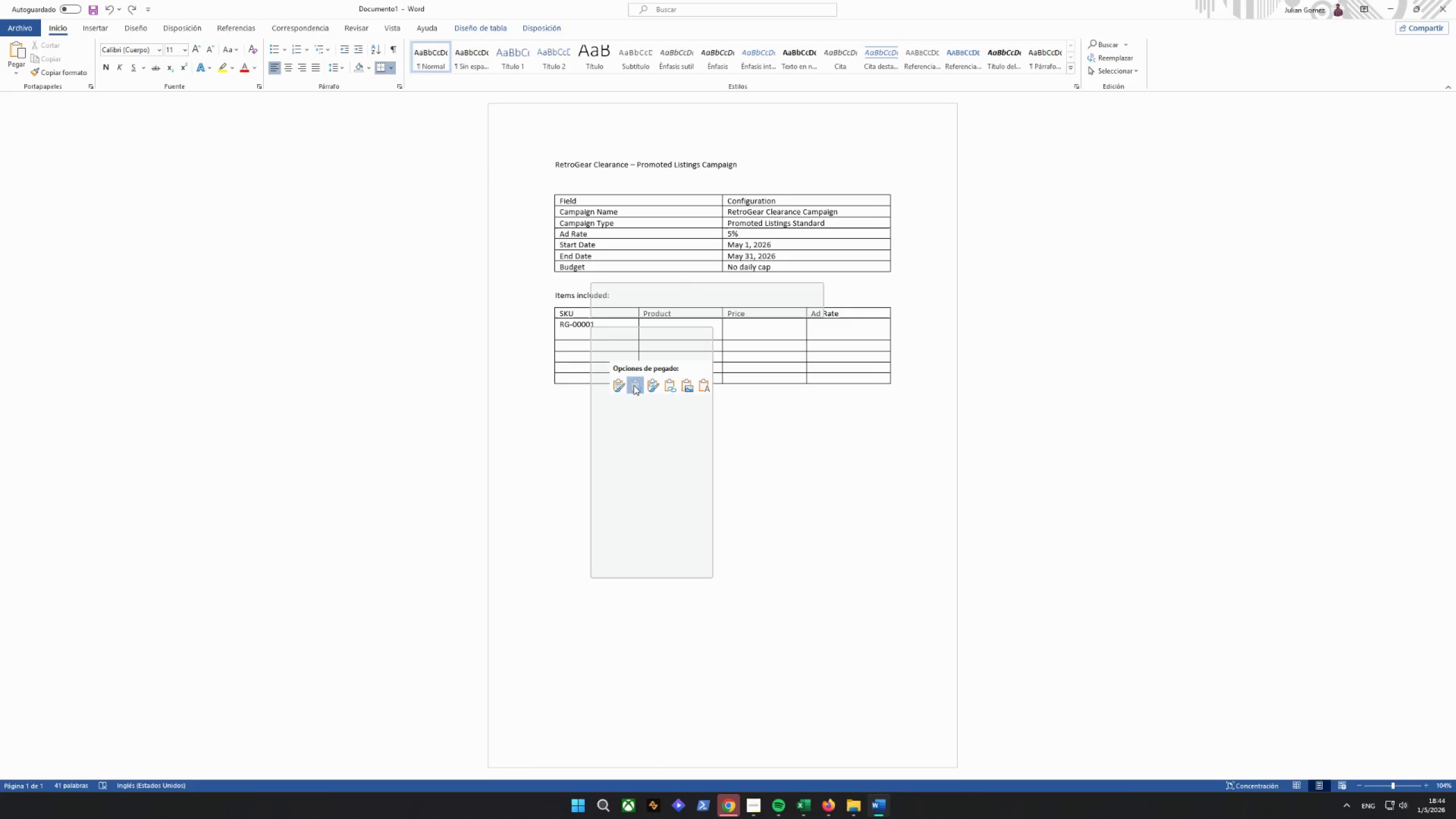 
left_click([634, 385])
 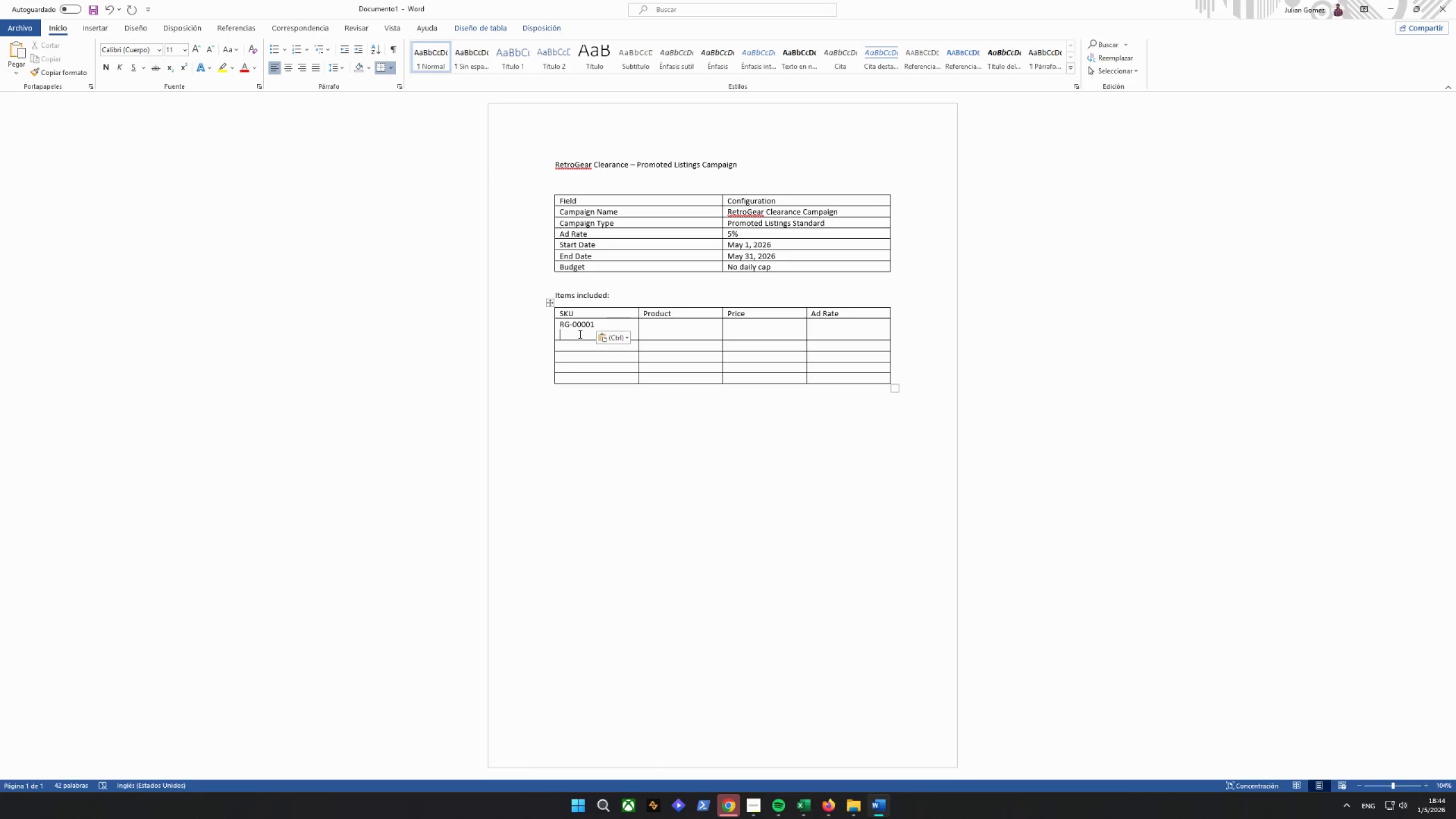 
key(Backspace)
 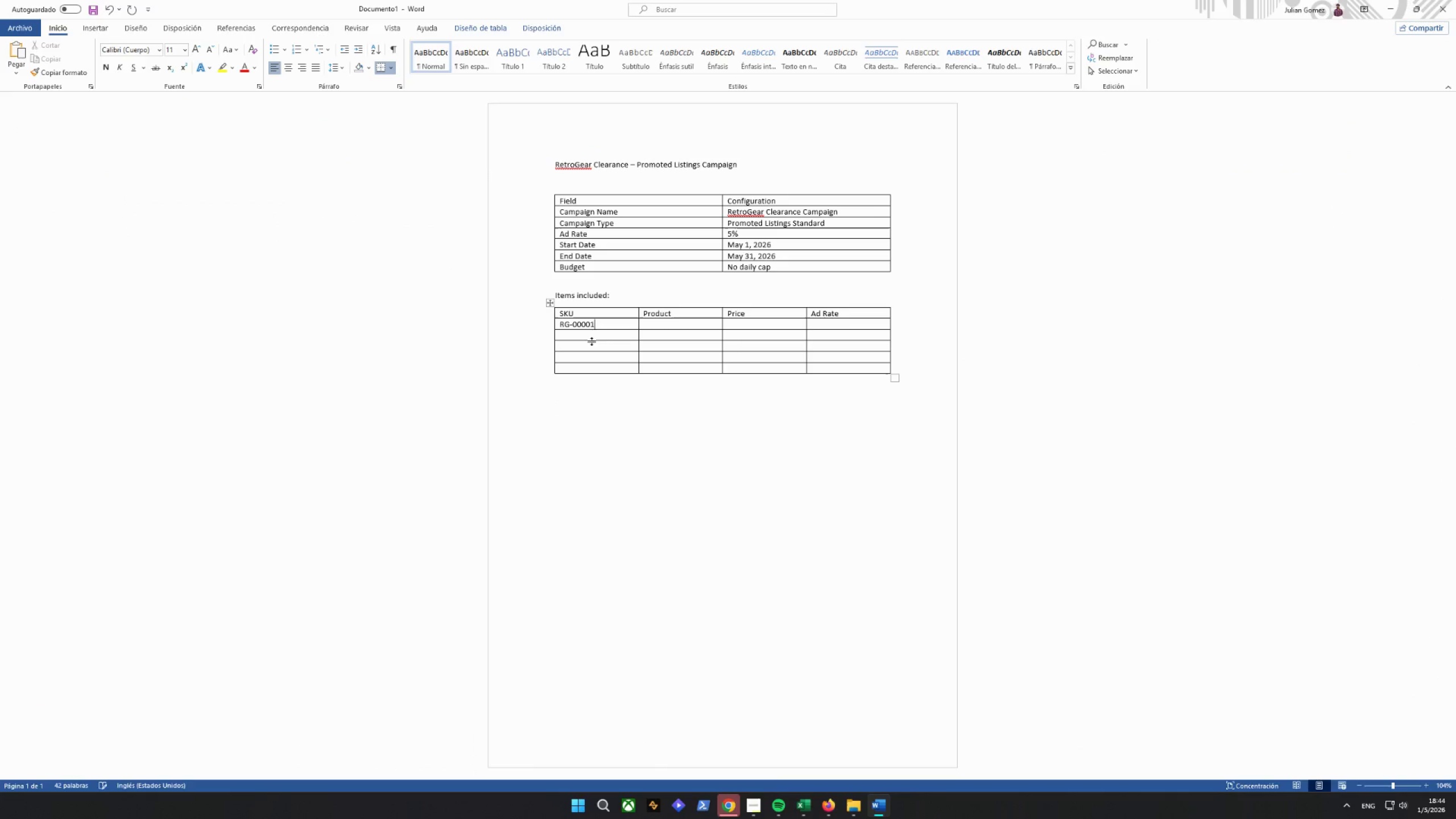 
left_click([586, 338])
 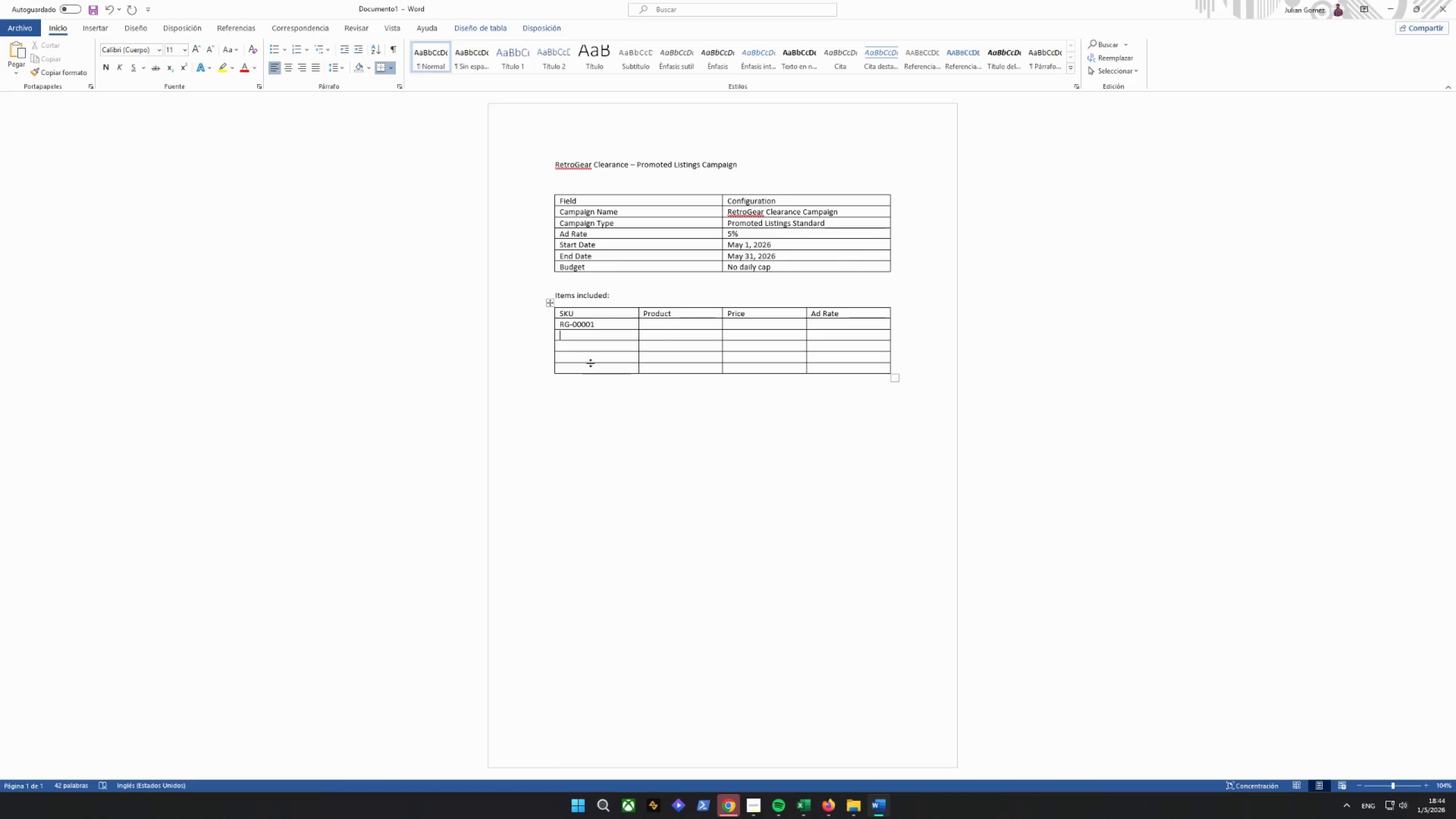 
left_click([601, 326])
 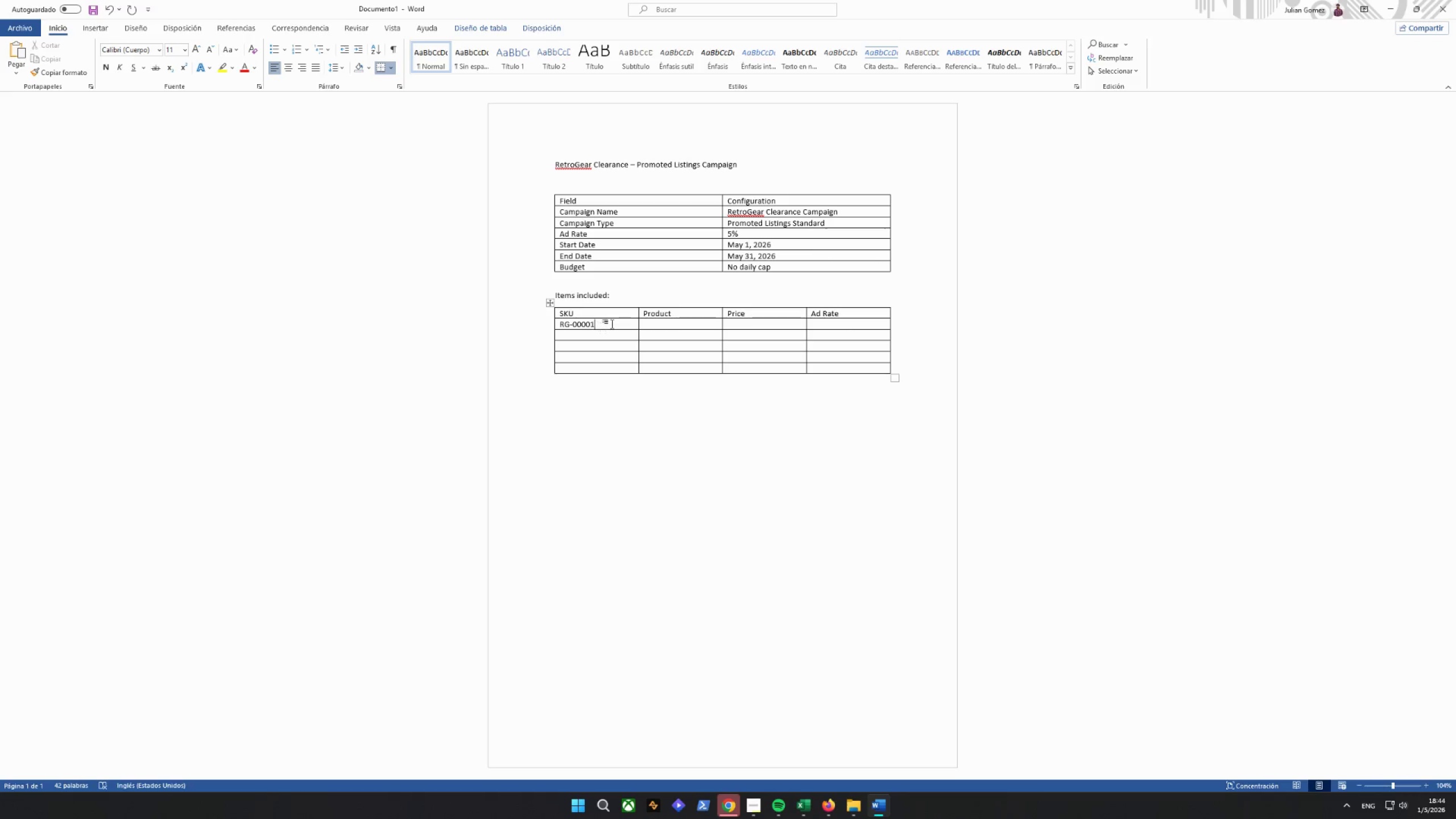 
left_click_drag(start_coordinate=[613, 324], to_coordinate=[508, 320])
 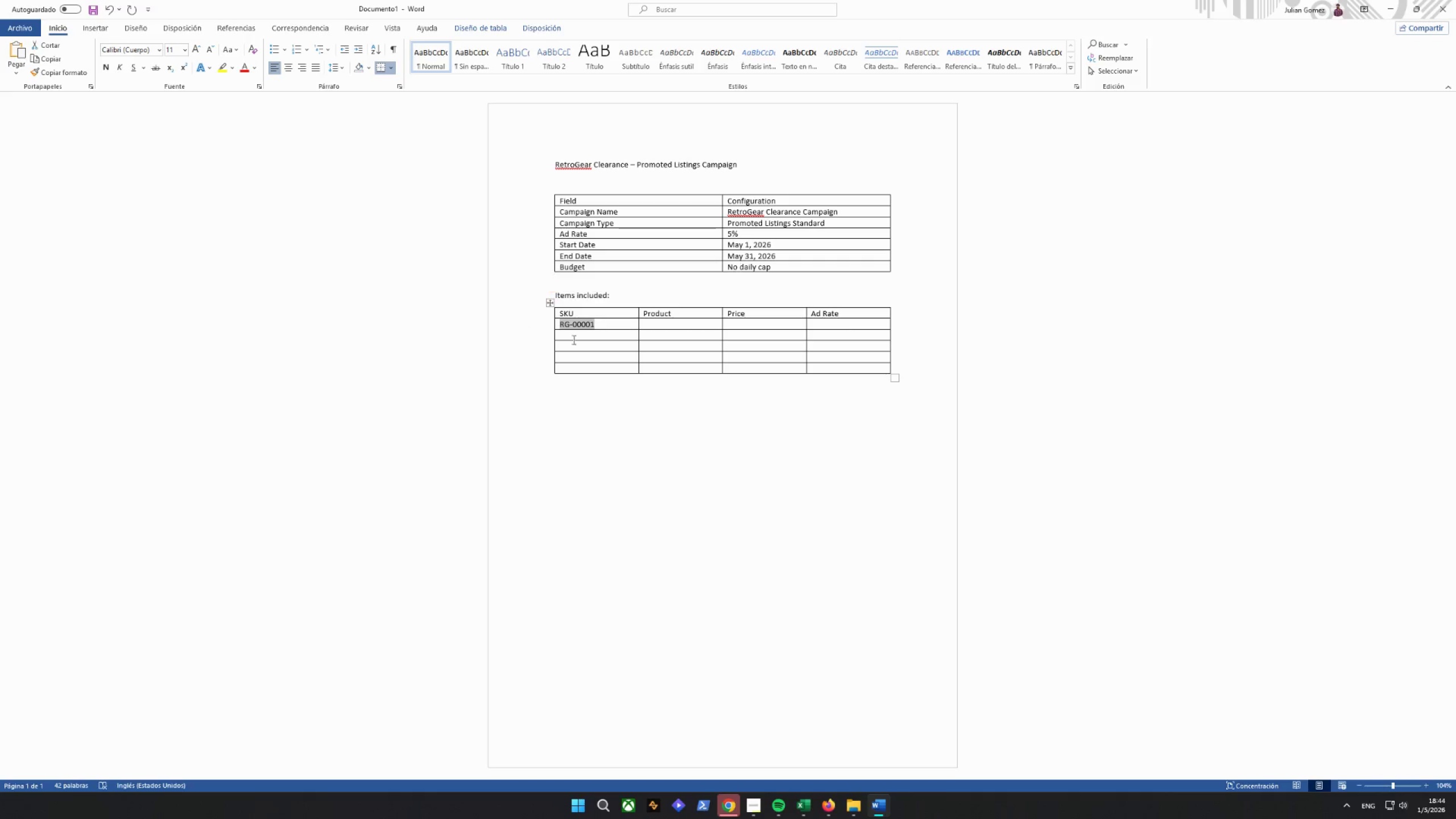 
key(Control+C)
 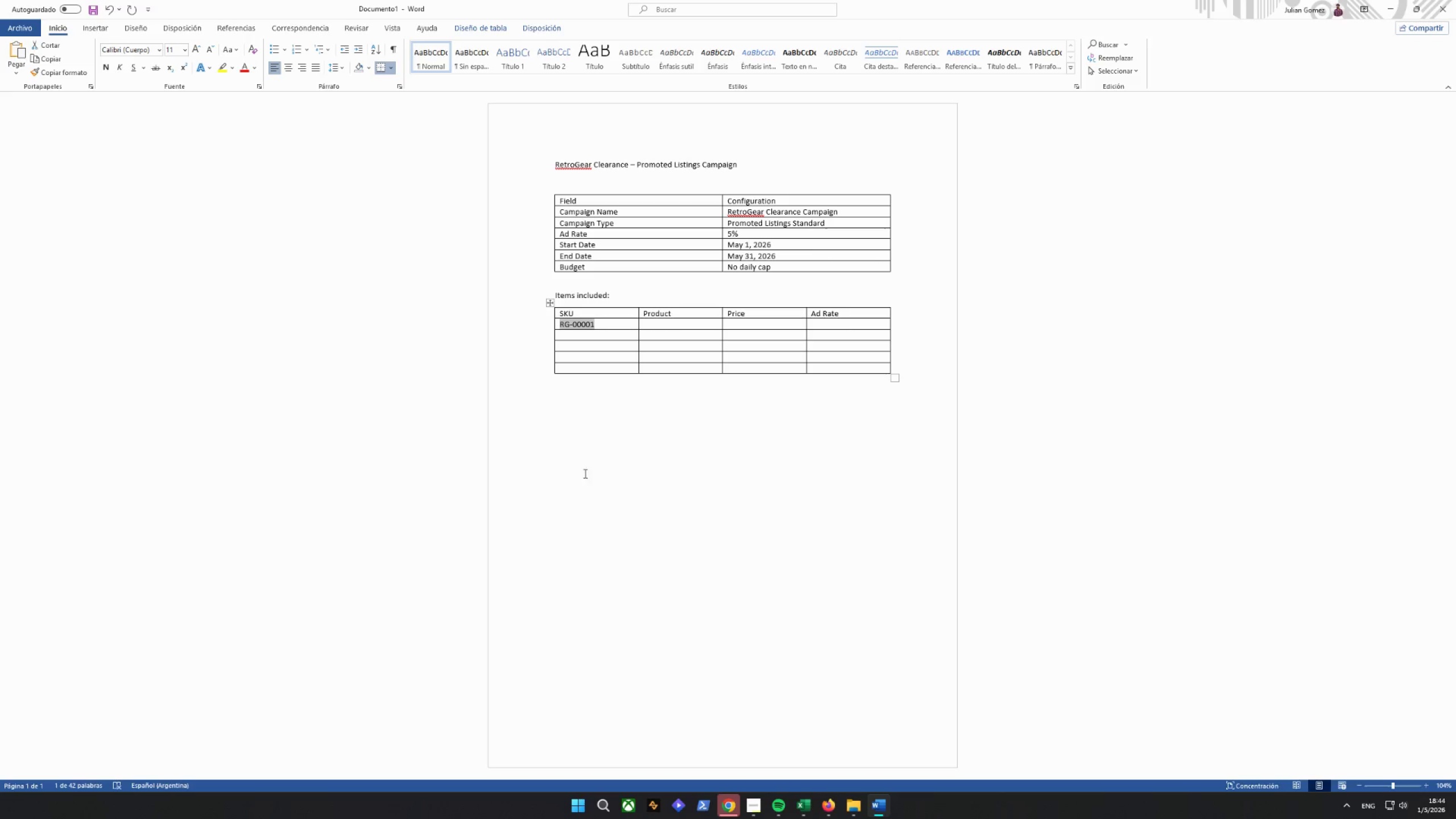 
left_click([580, 334])
 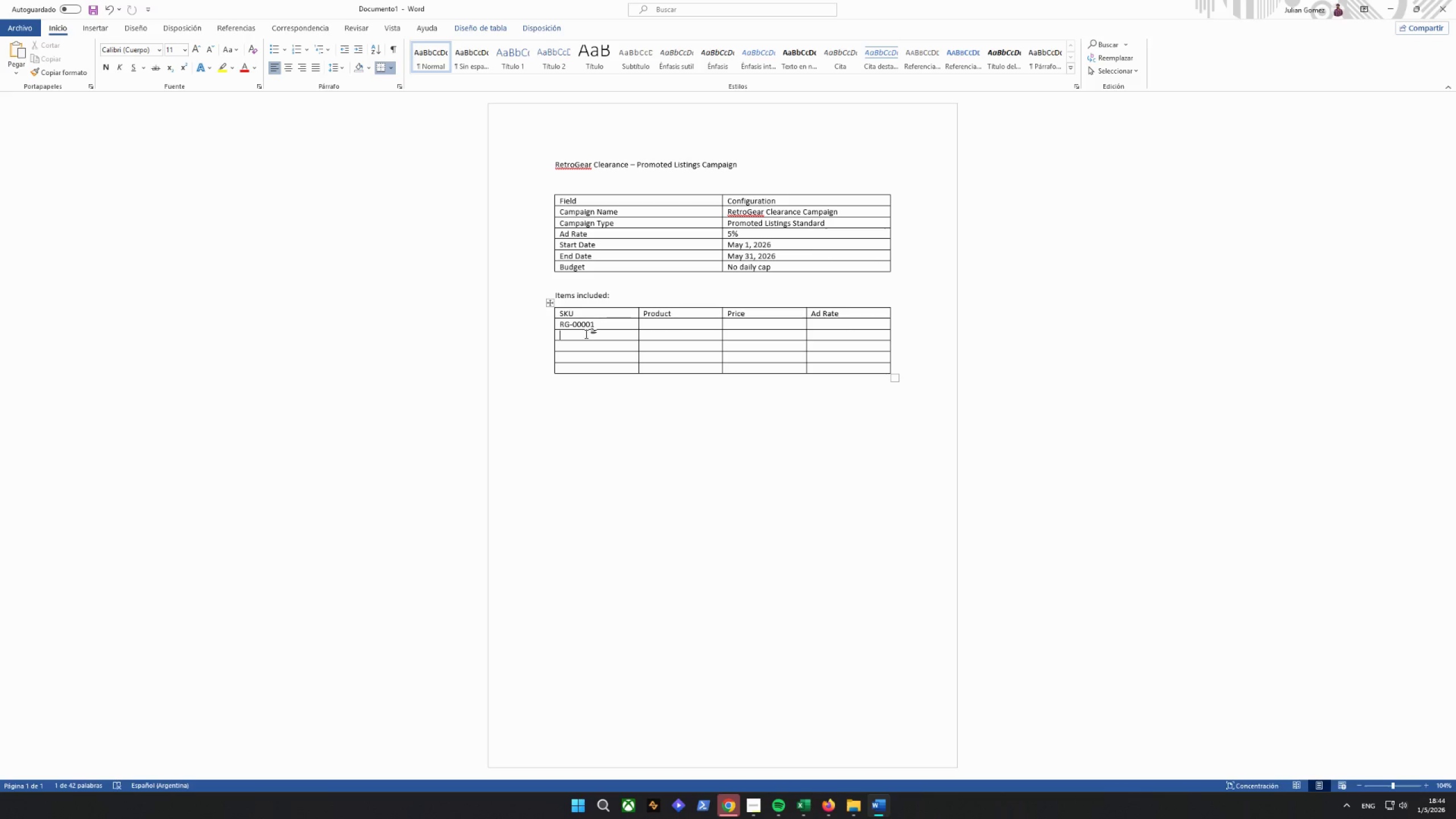 
key(Control+ControlLeft)
 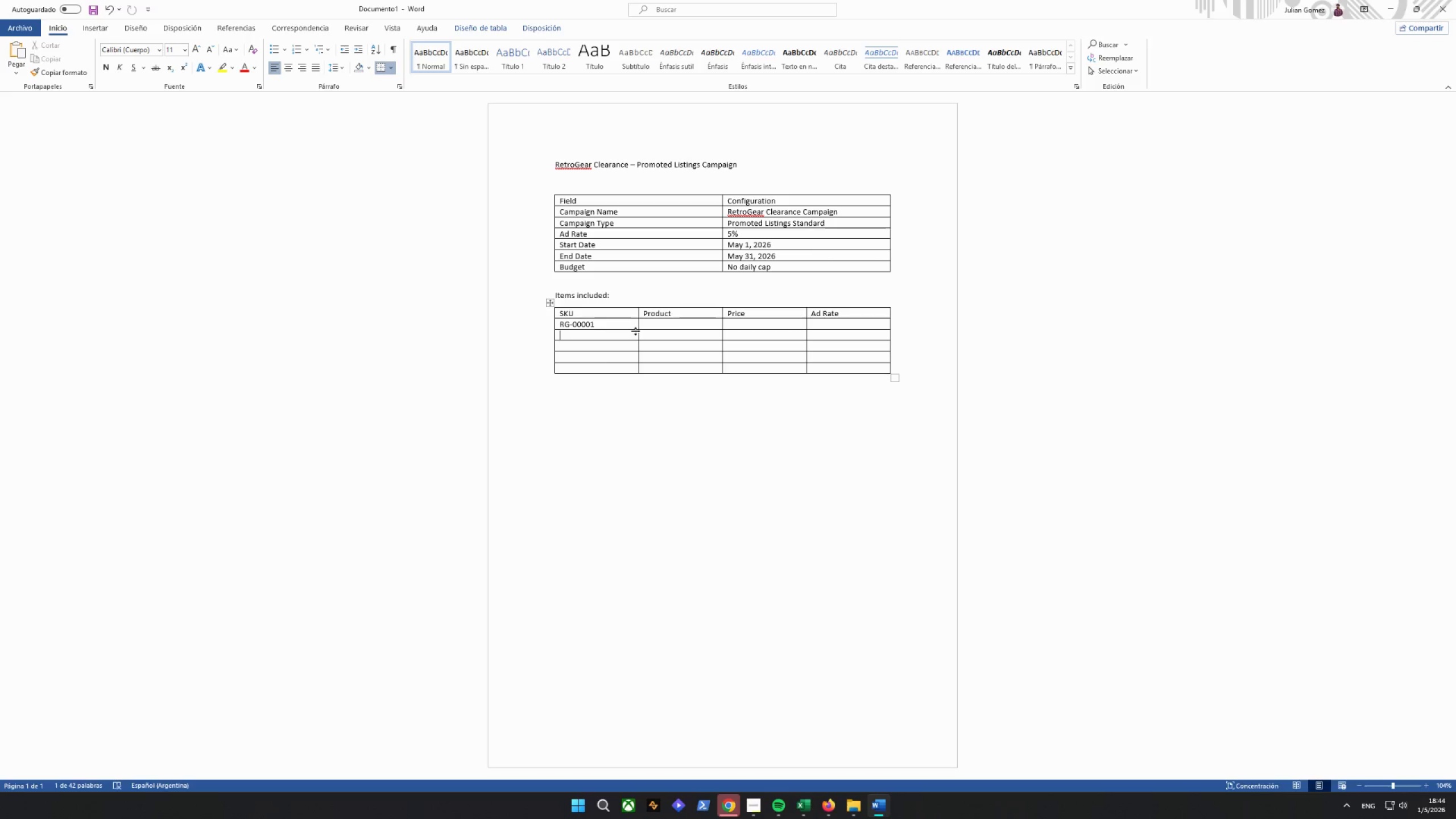 
key(Control+V)
 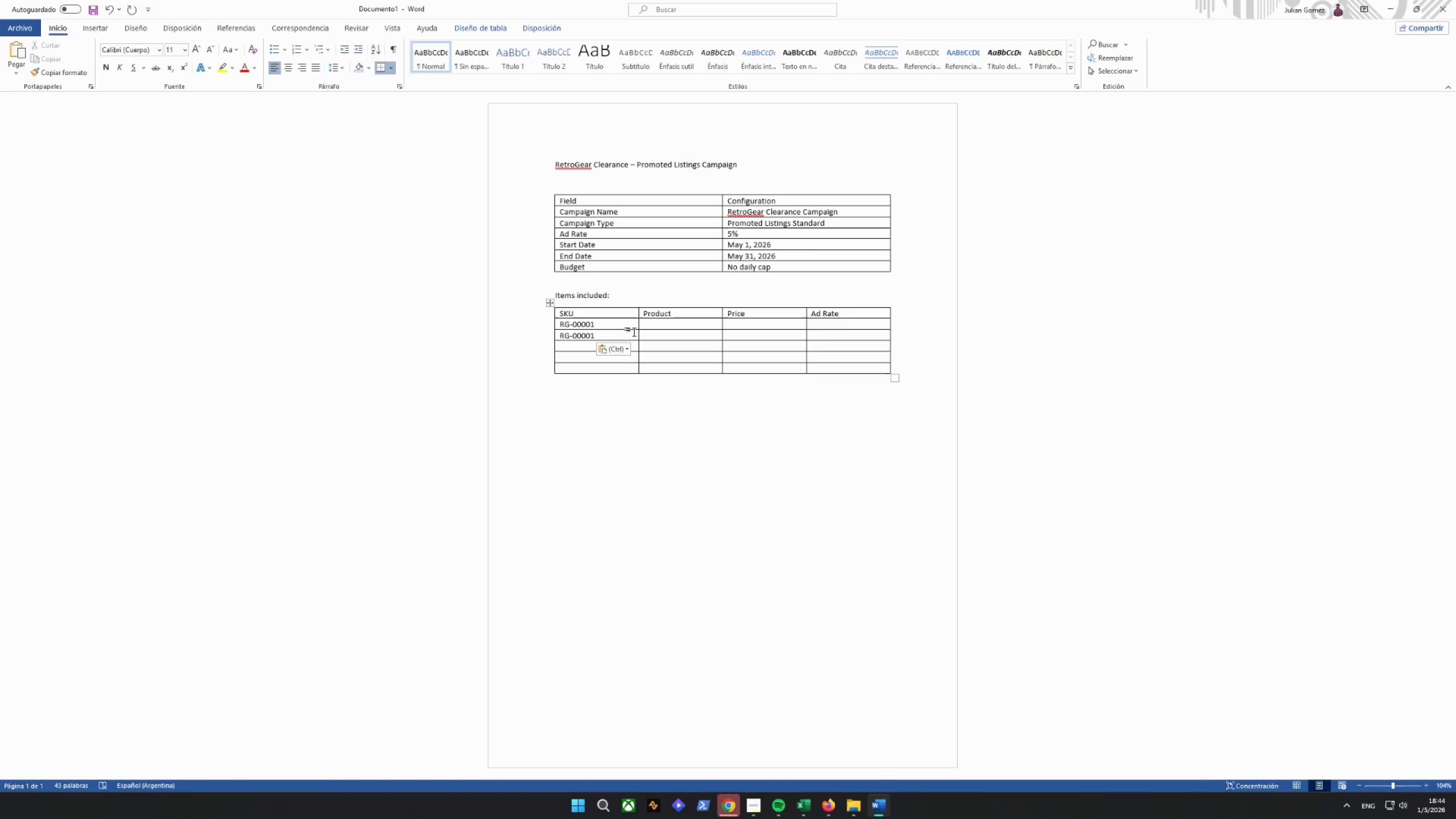 
key(Backspace)
 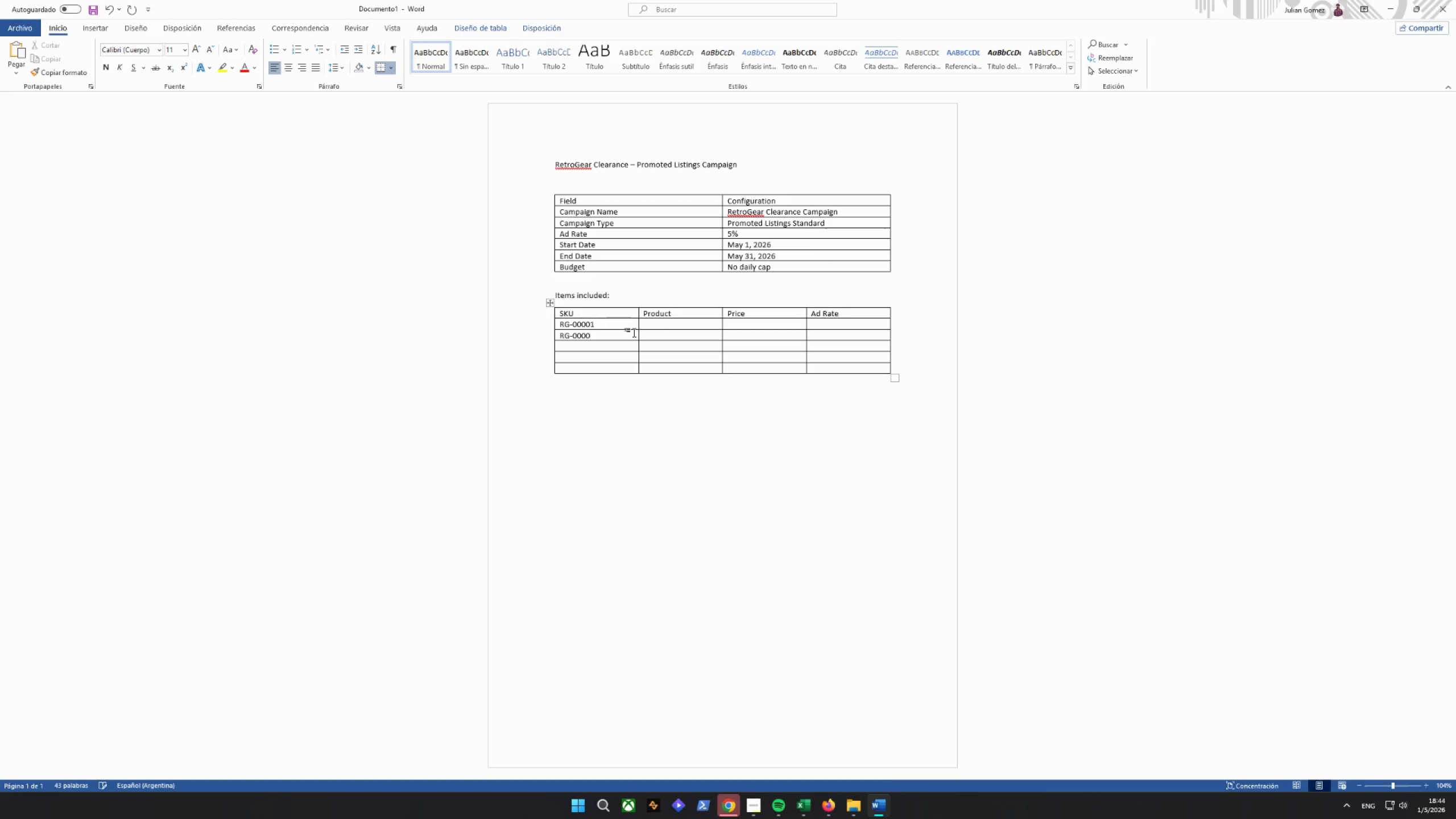 
key(2)
 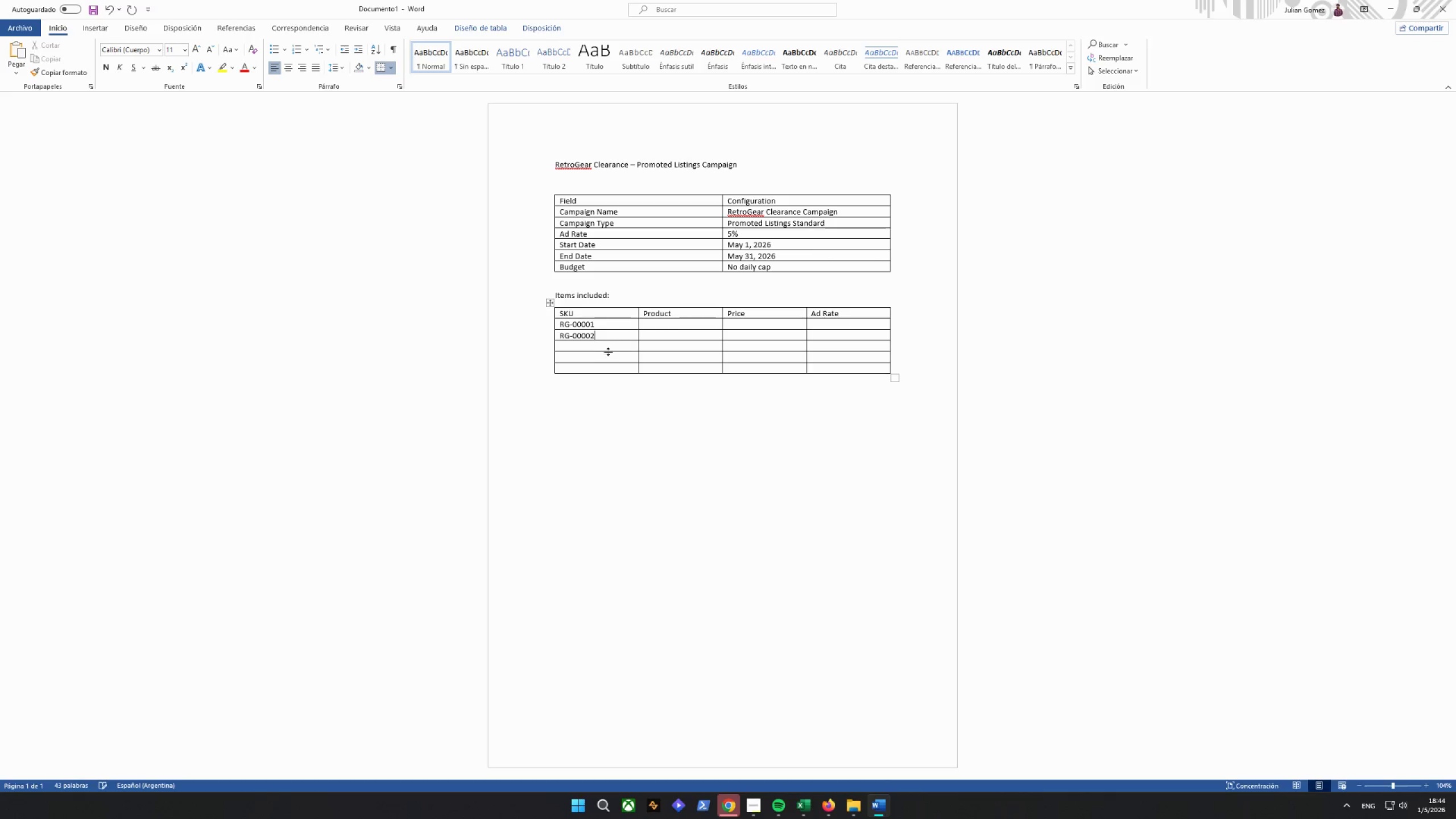 
left_click([605, 350])
 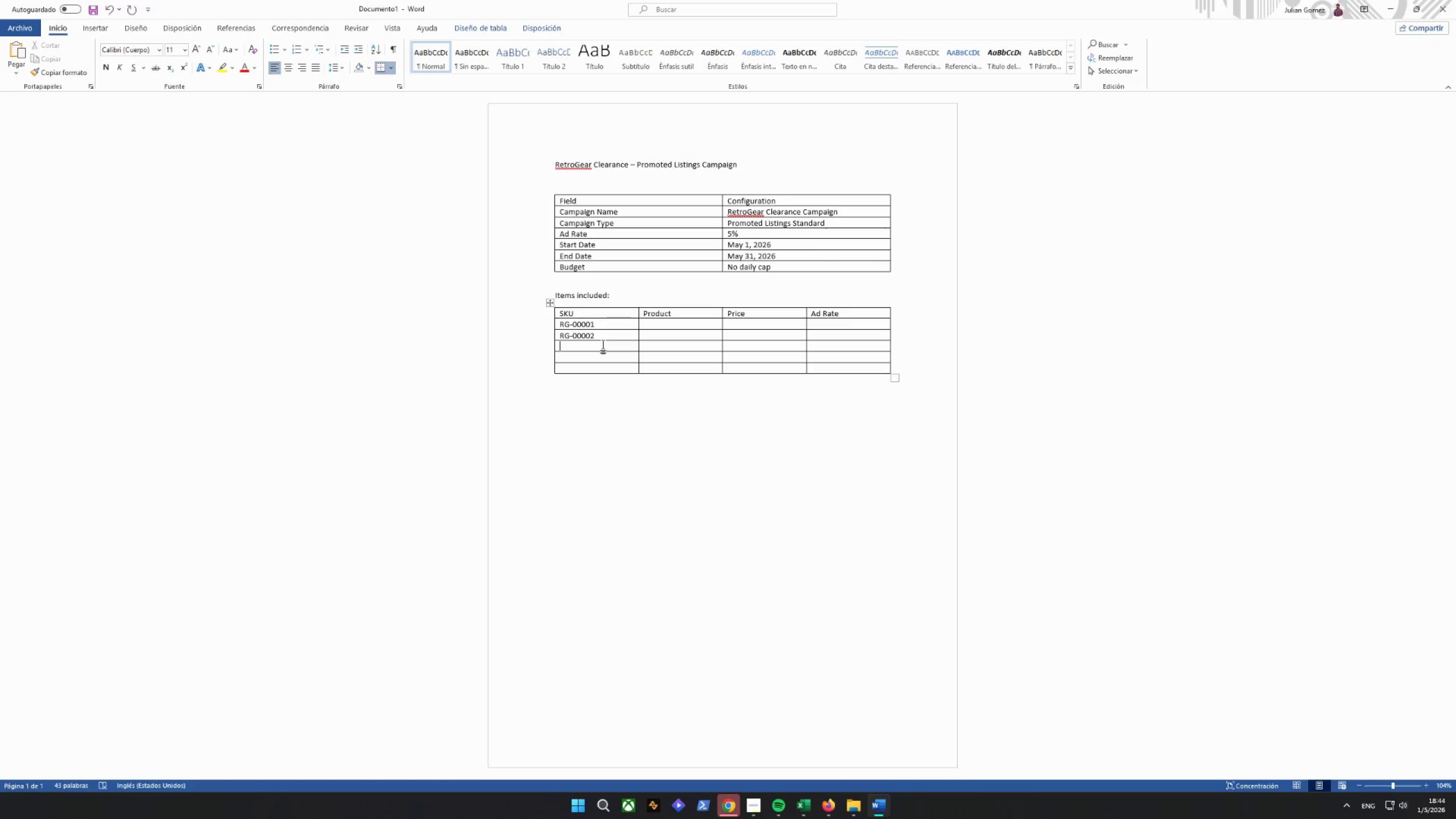 
key(Control+V)
 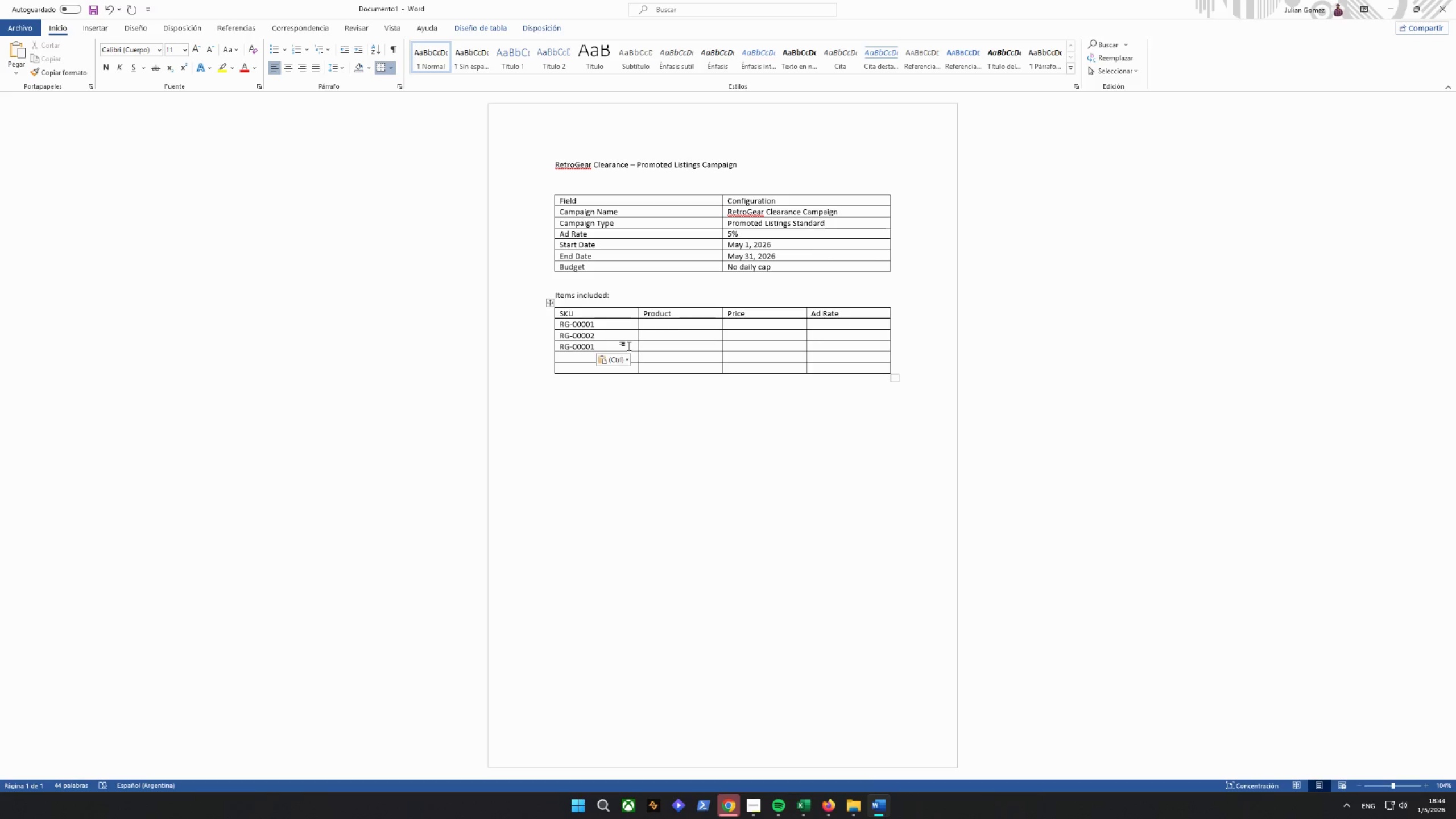 
key(Backspace)
 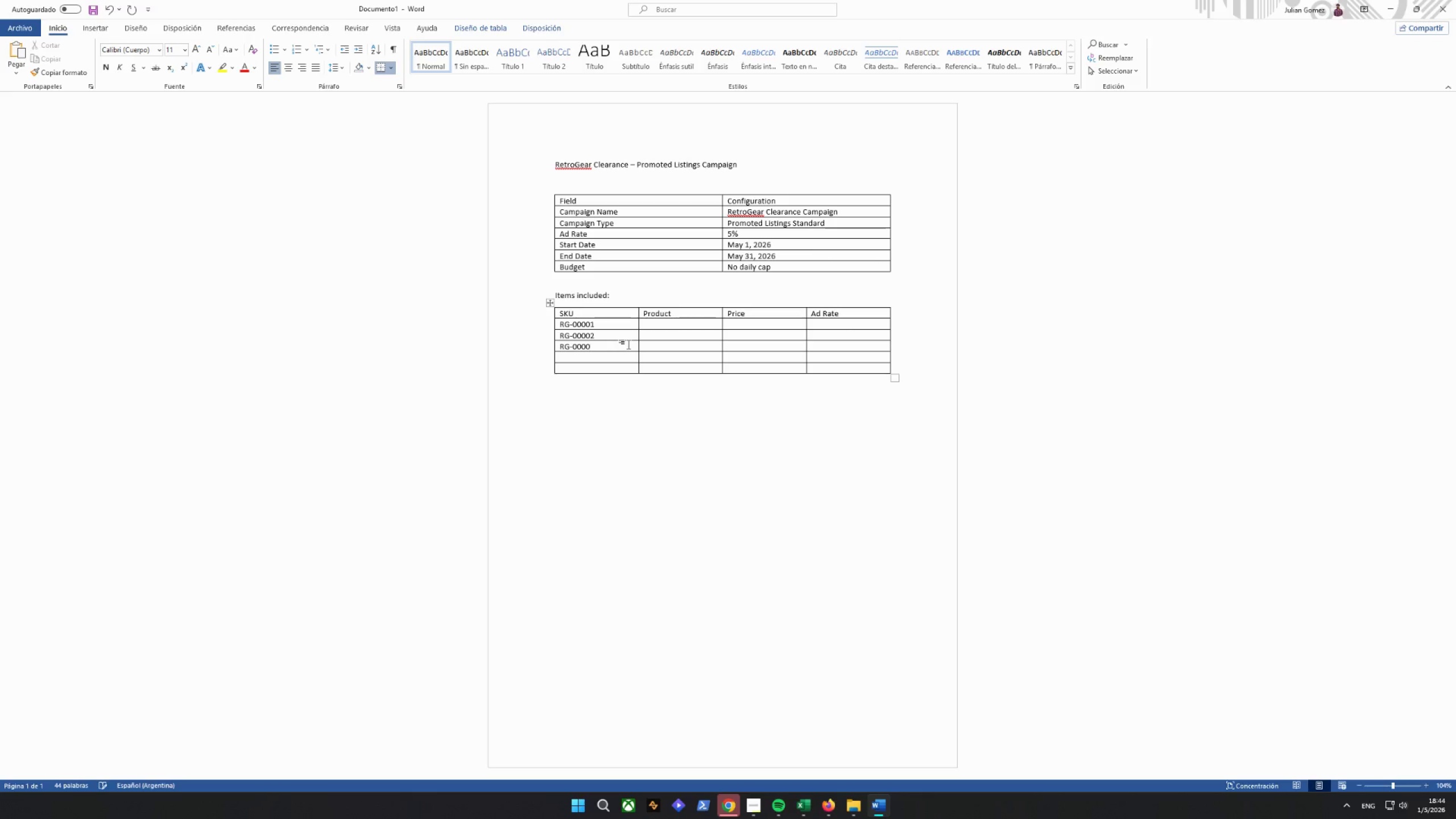 
key(4)
 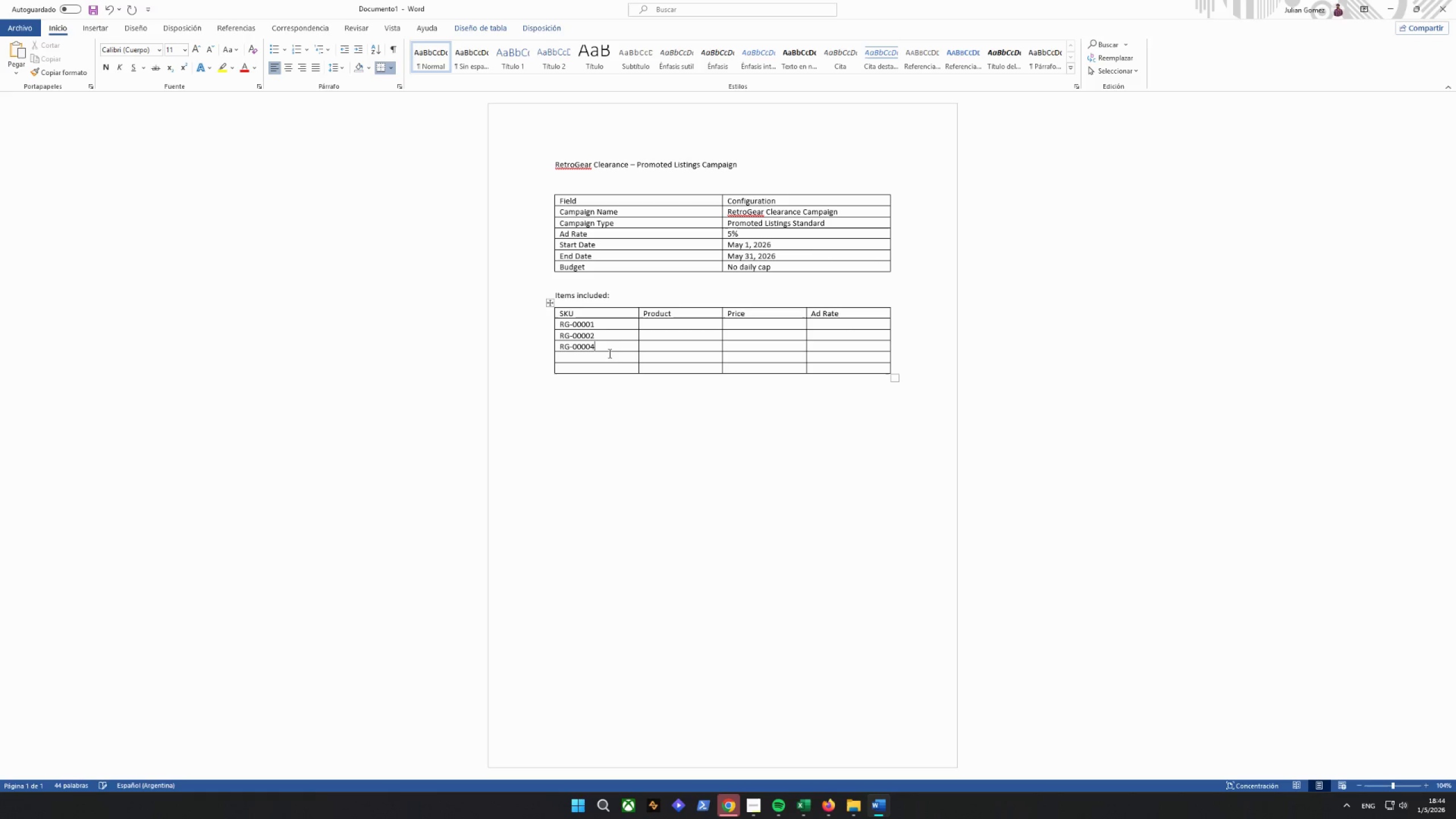 
left_click([607, 353])
 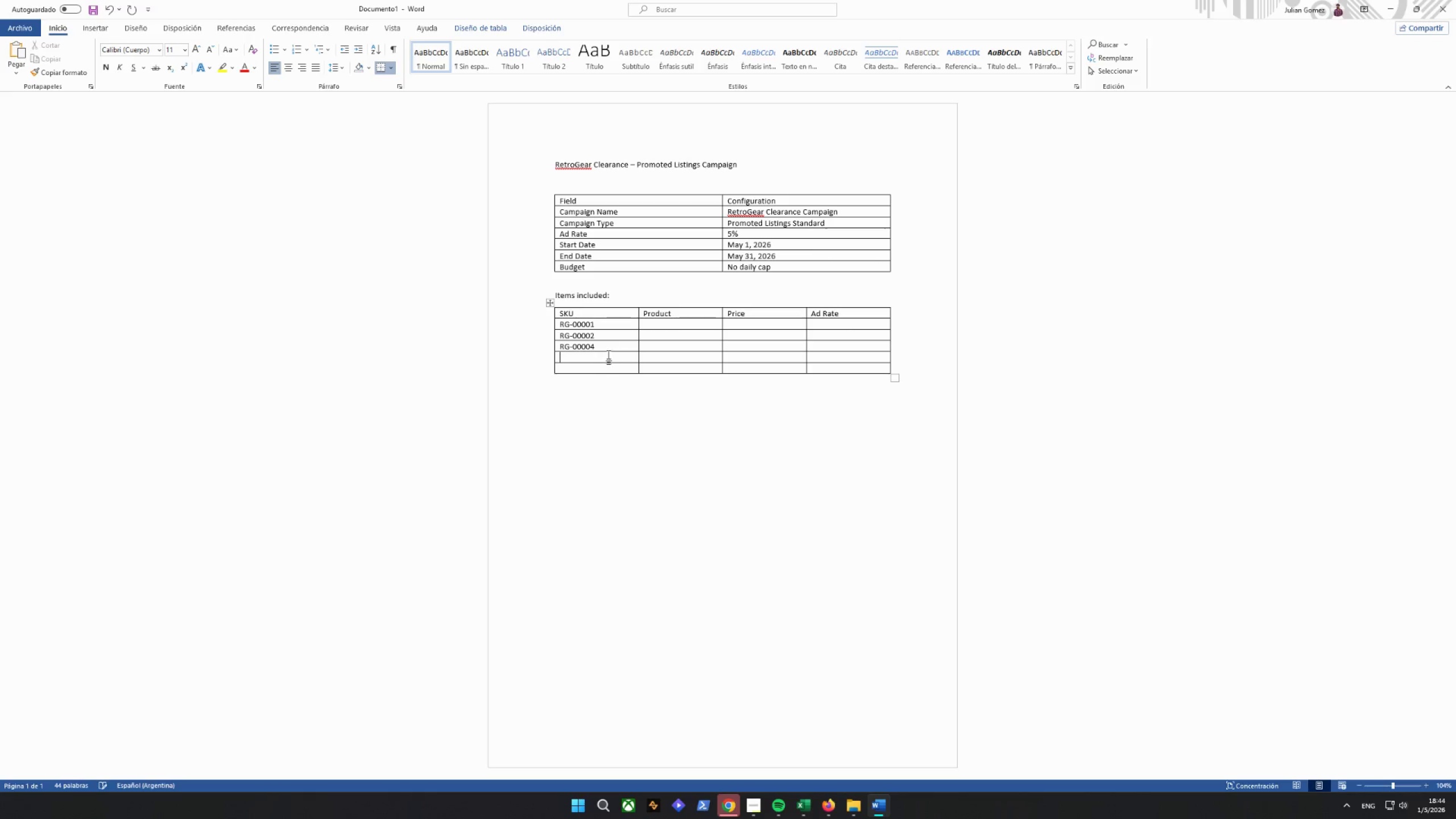 
key(Control+V)
 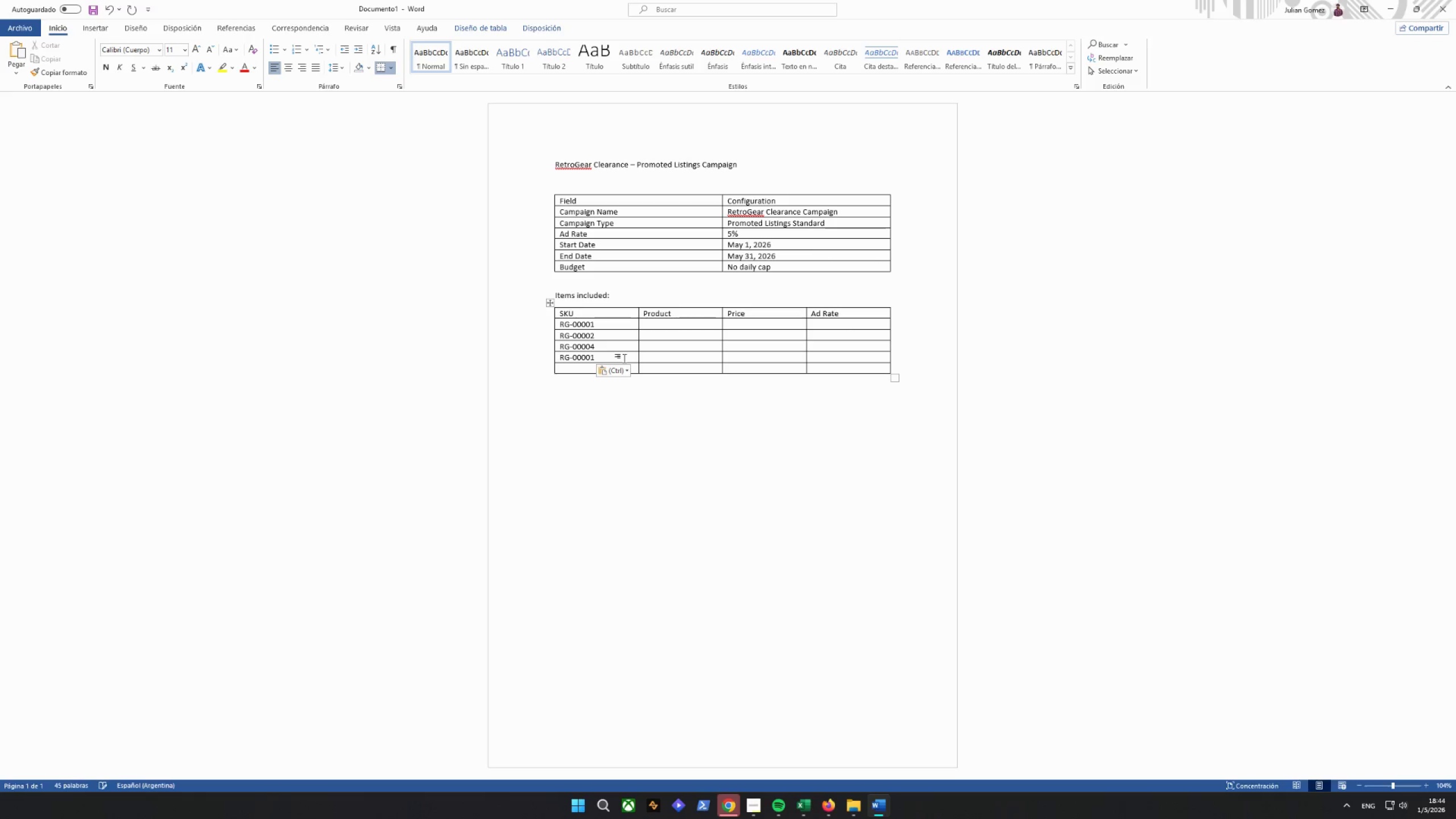 
key(Backspace)
 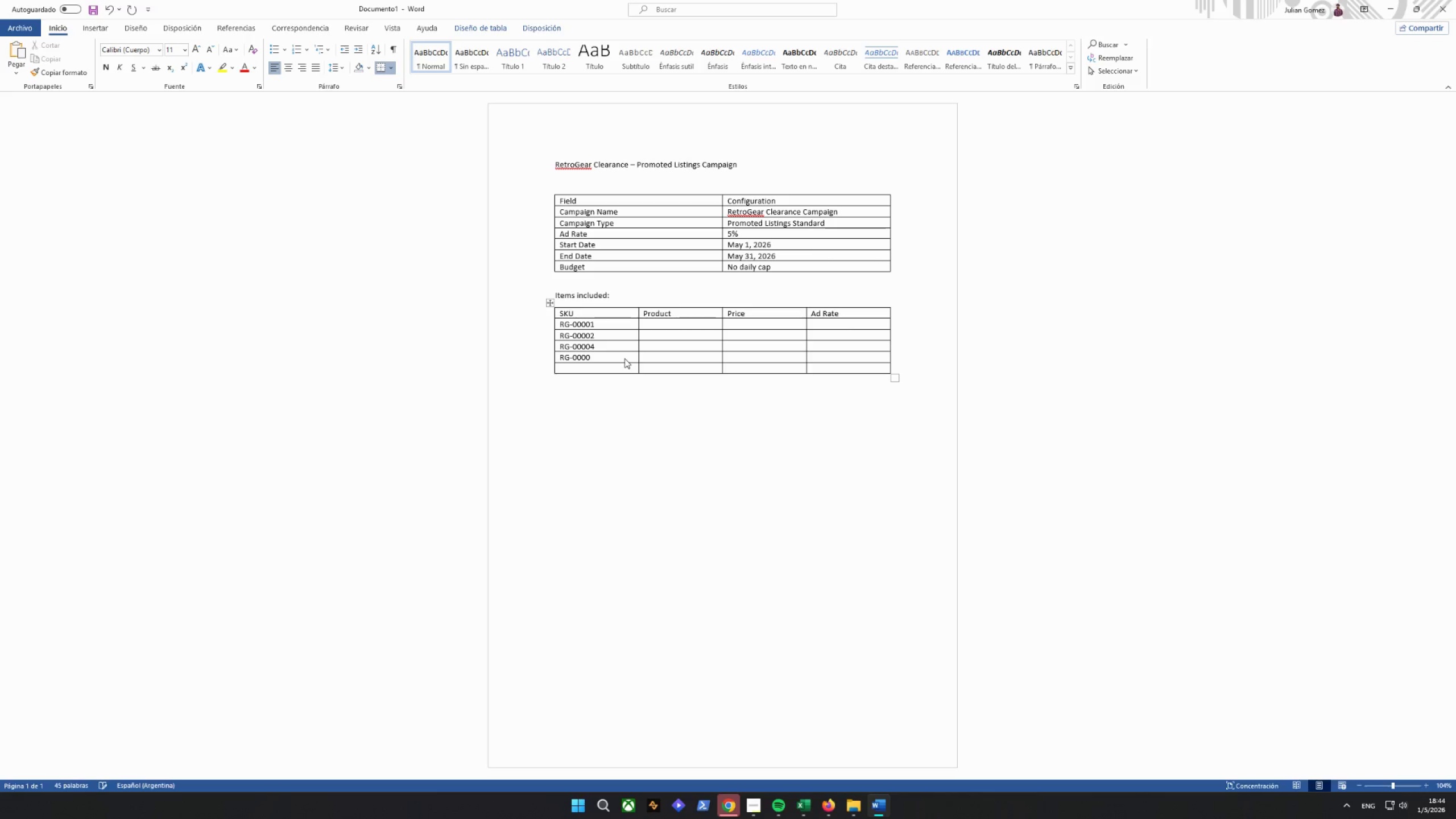 
key(7)
 